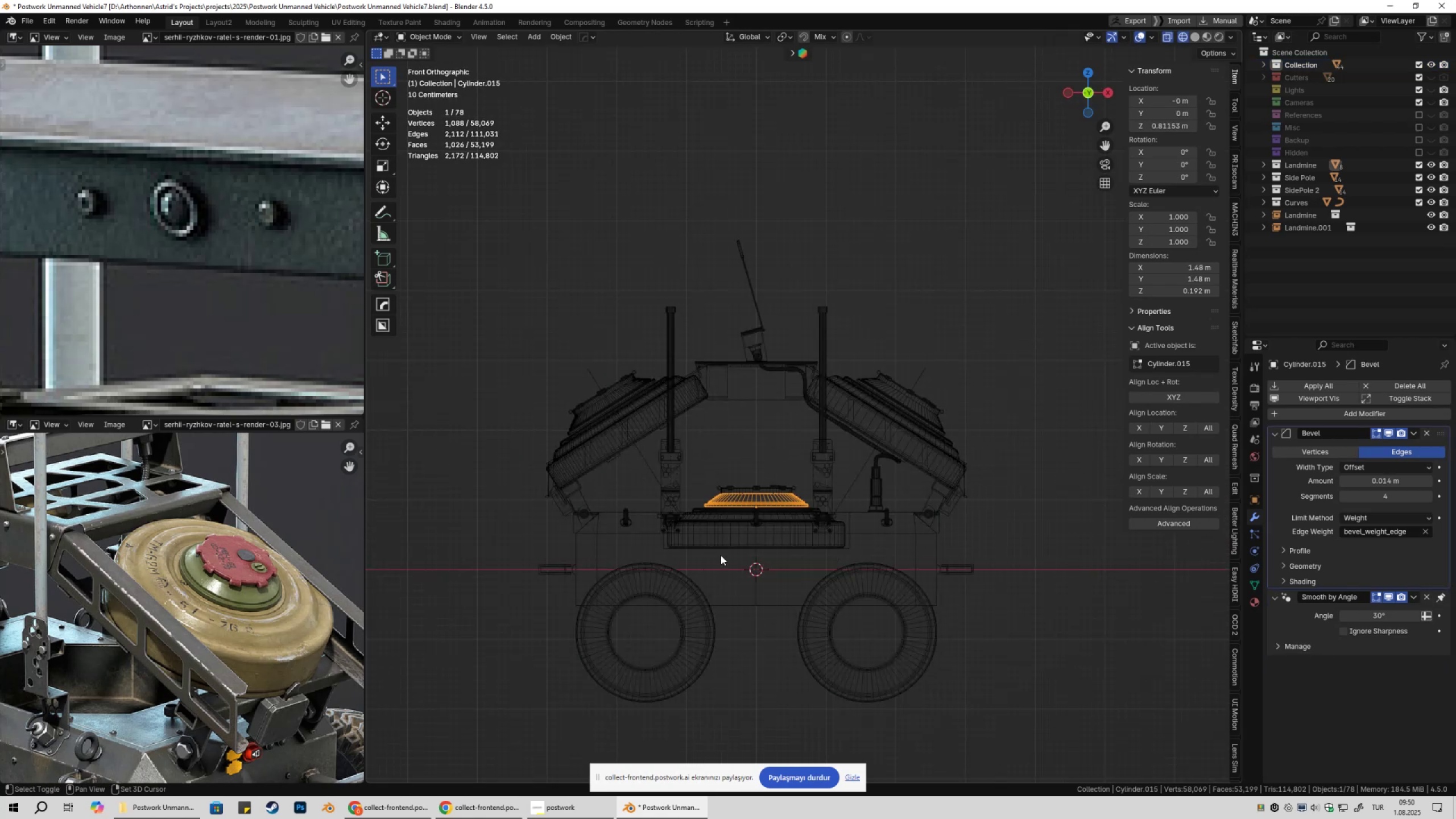 
scroll: coordinate [723, 556], scroll_direction: up, amount: 5.0
 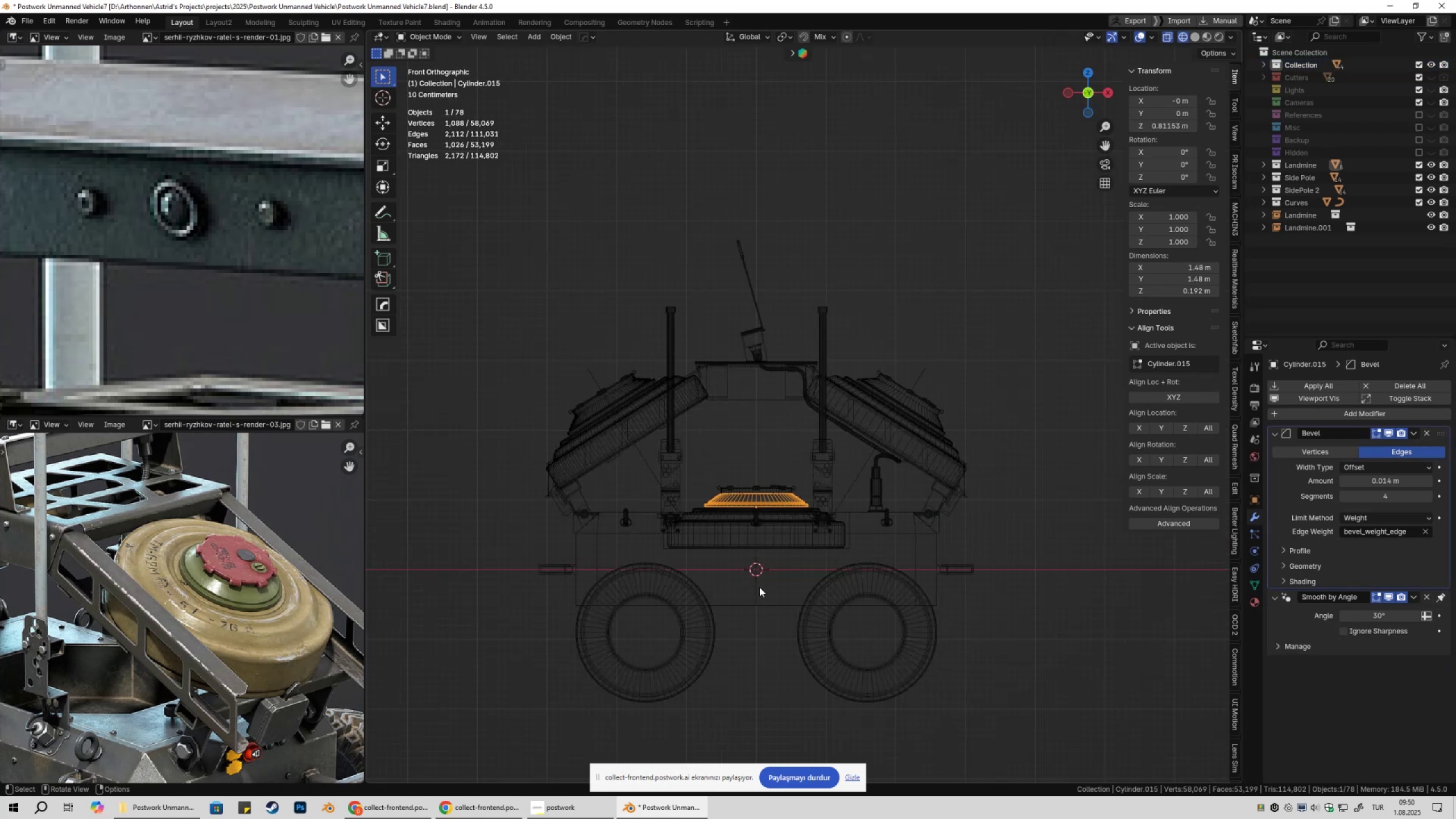 
hold_key(key=ShiftLeft, duration=0.54)
 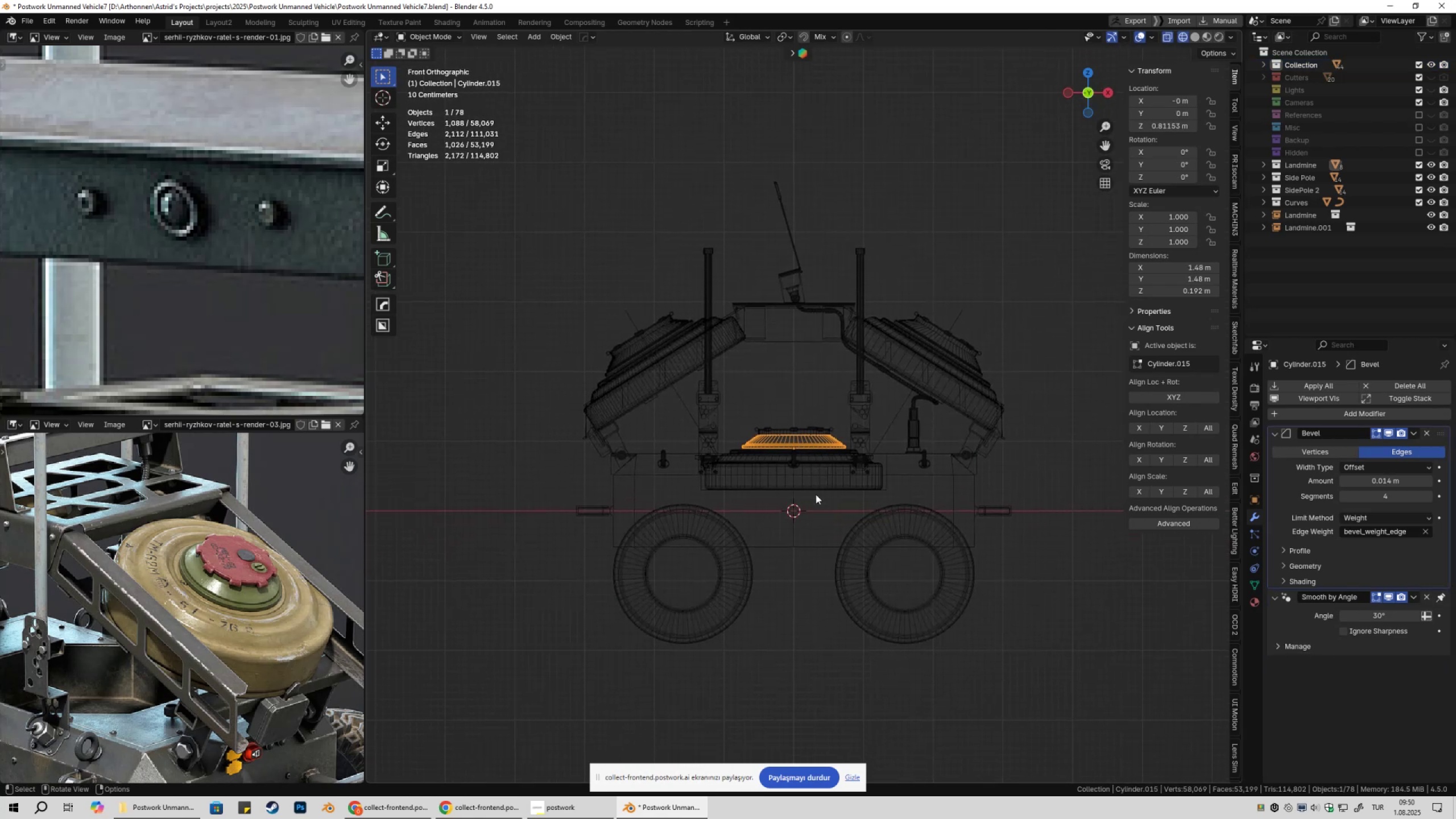 
scroll: coordinate [817, 507], scroll_direction: up, amount: 7.0
 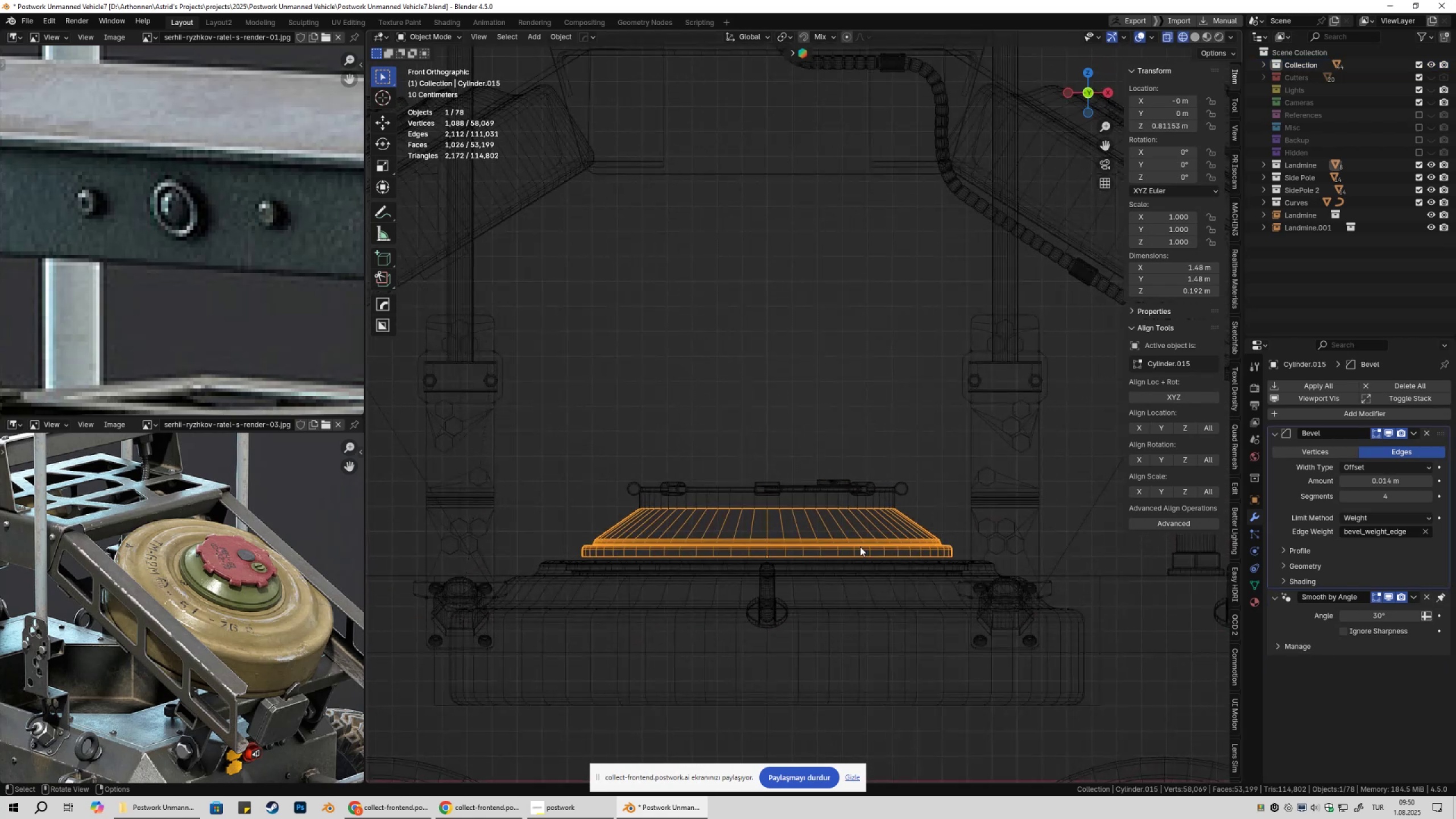 
hold_key(key=ShiftLeft, duration=0.41)
 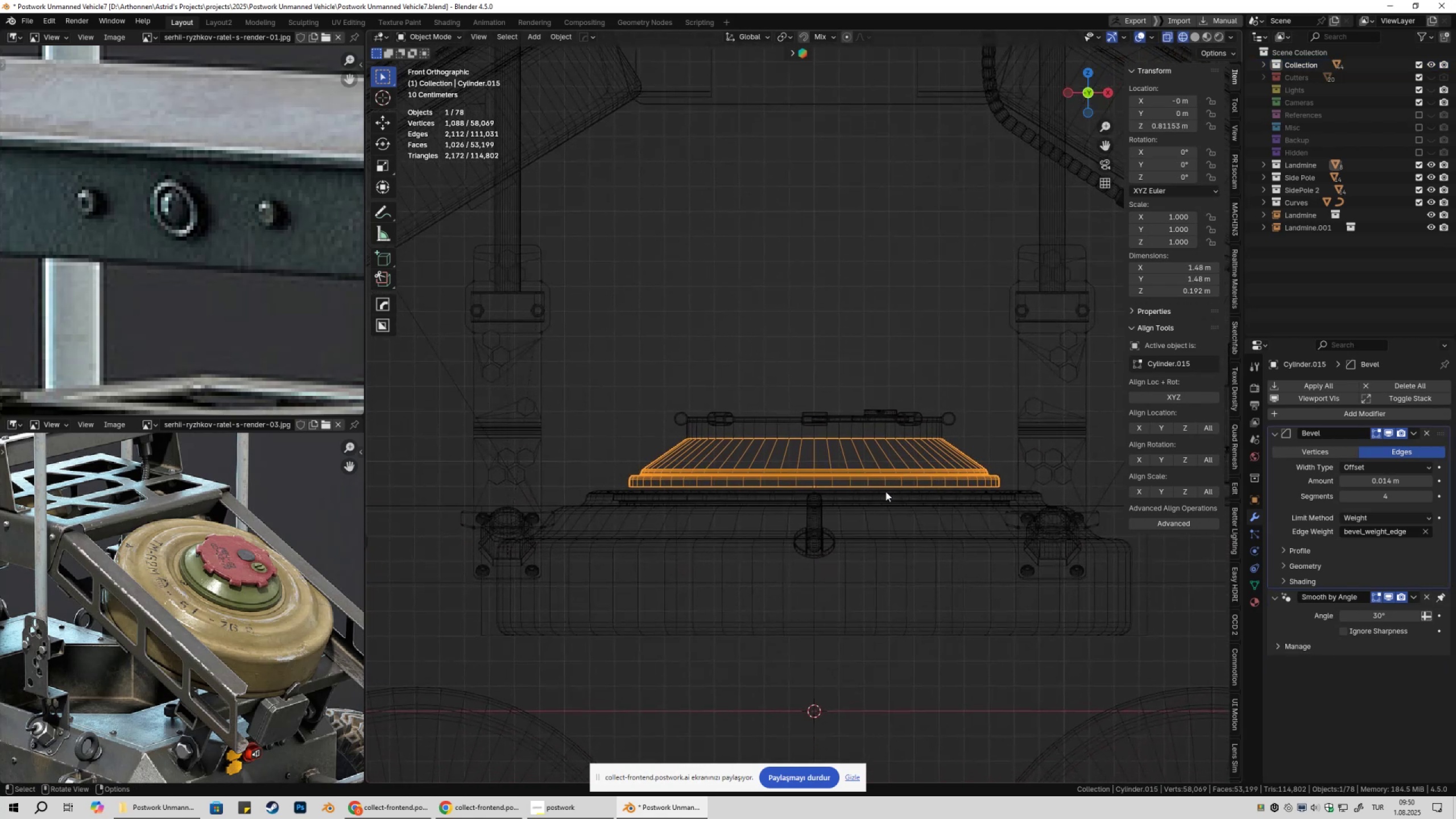 
hold_key(key=ShiftLeft, duration=0.69)
 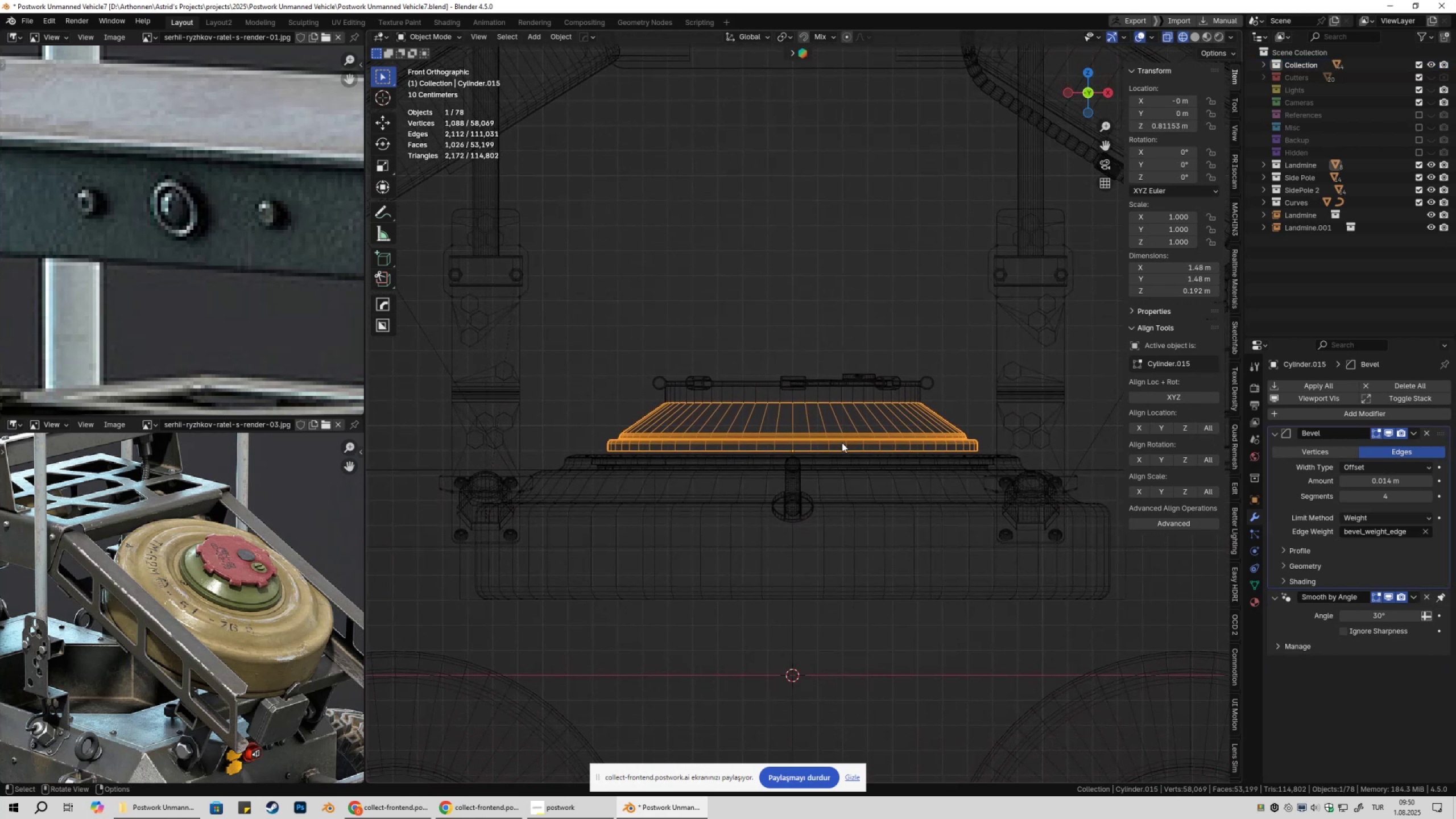 
scroll: coordinate [841, 442], scroll_direction: up, amount: 1.0
 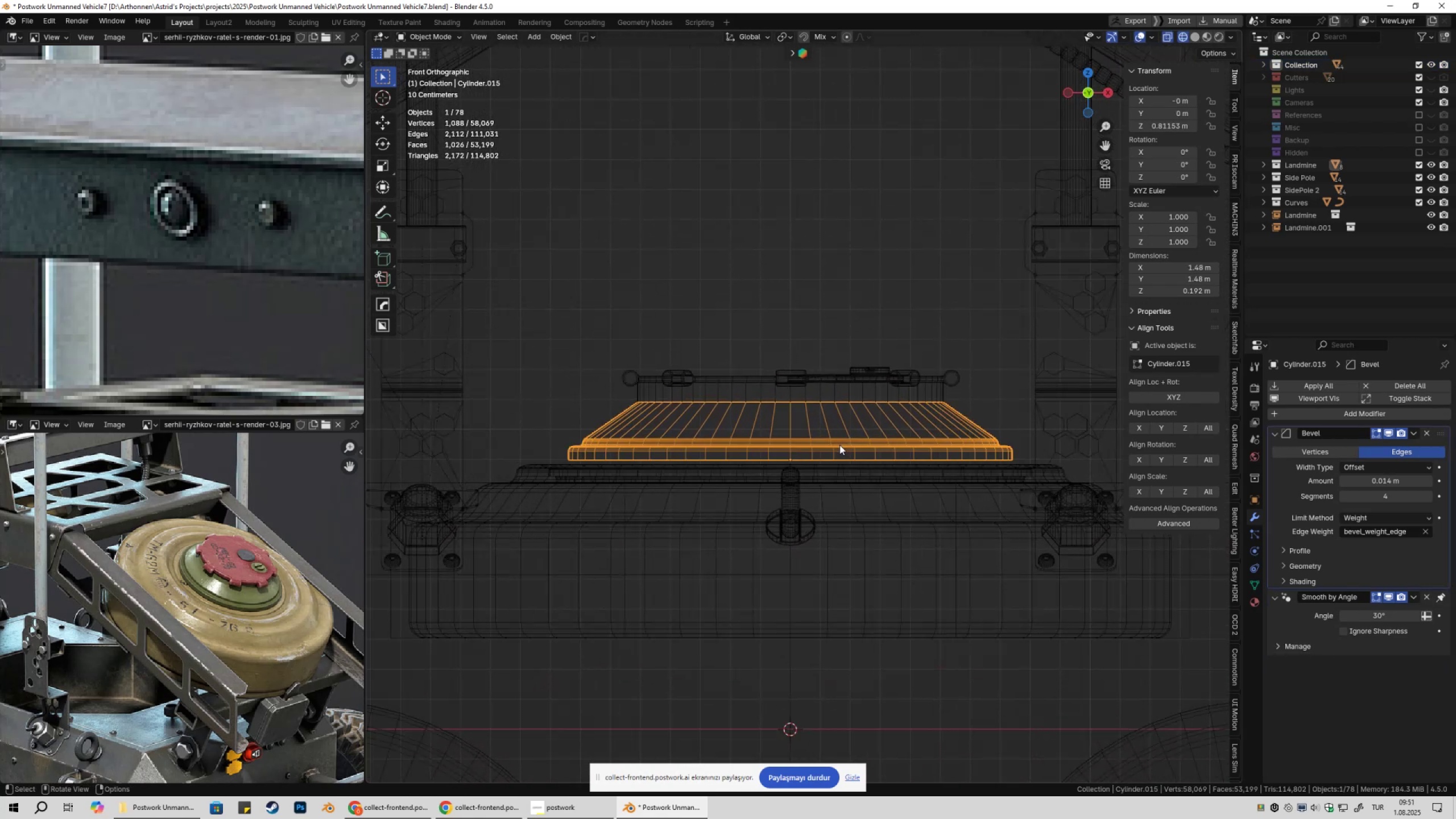 
left_click([645, 497])
 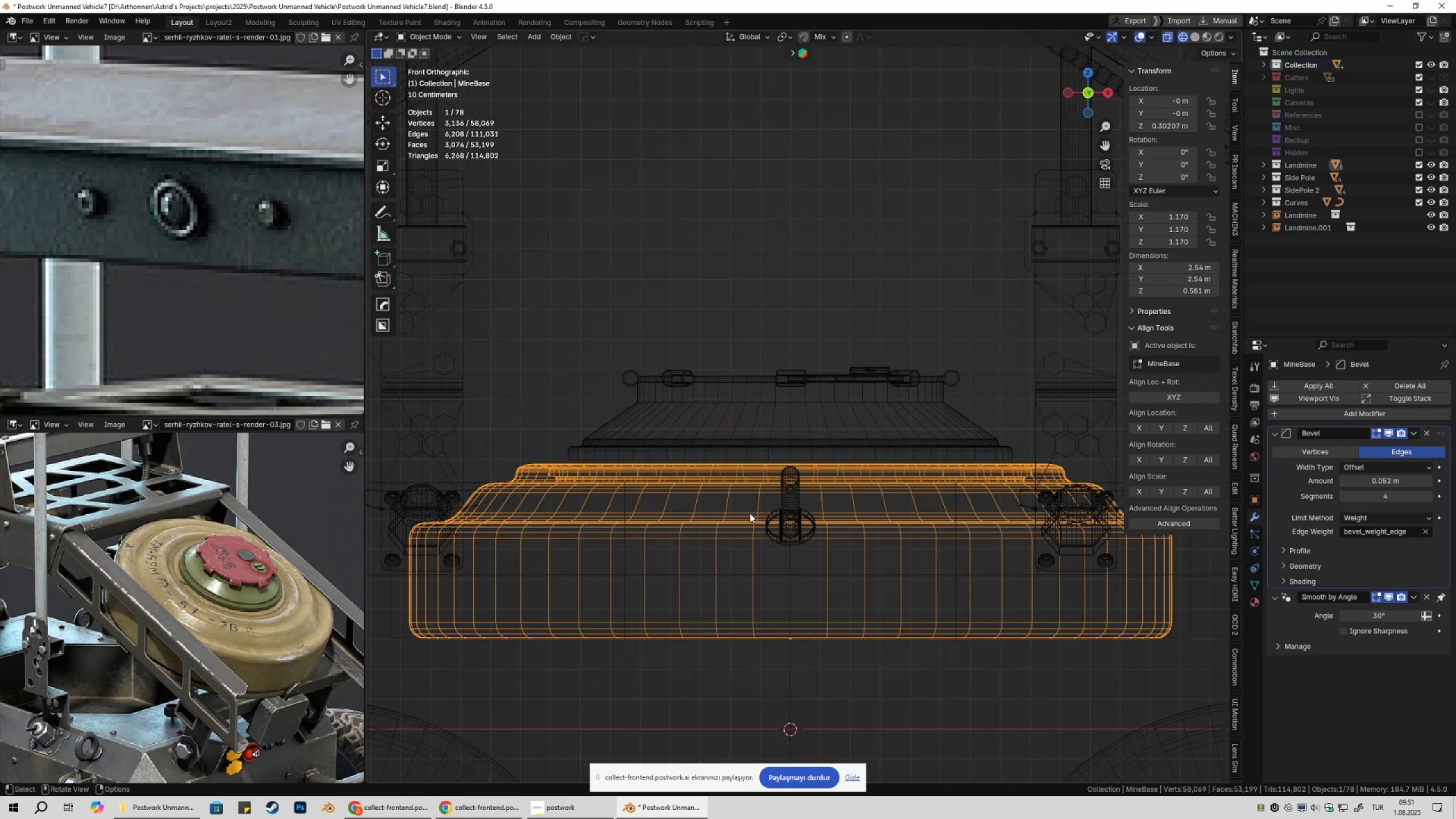 
key(Tab)
type(z1gz)
 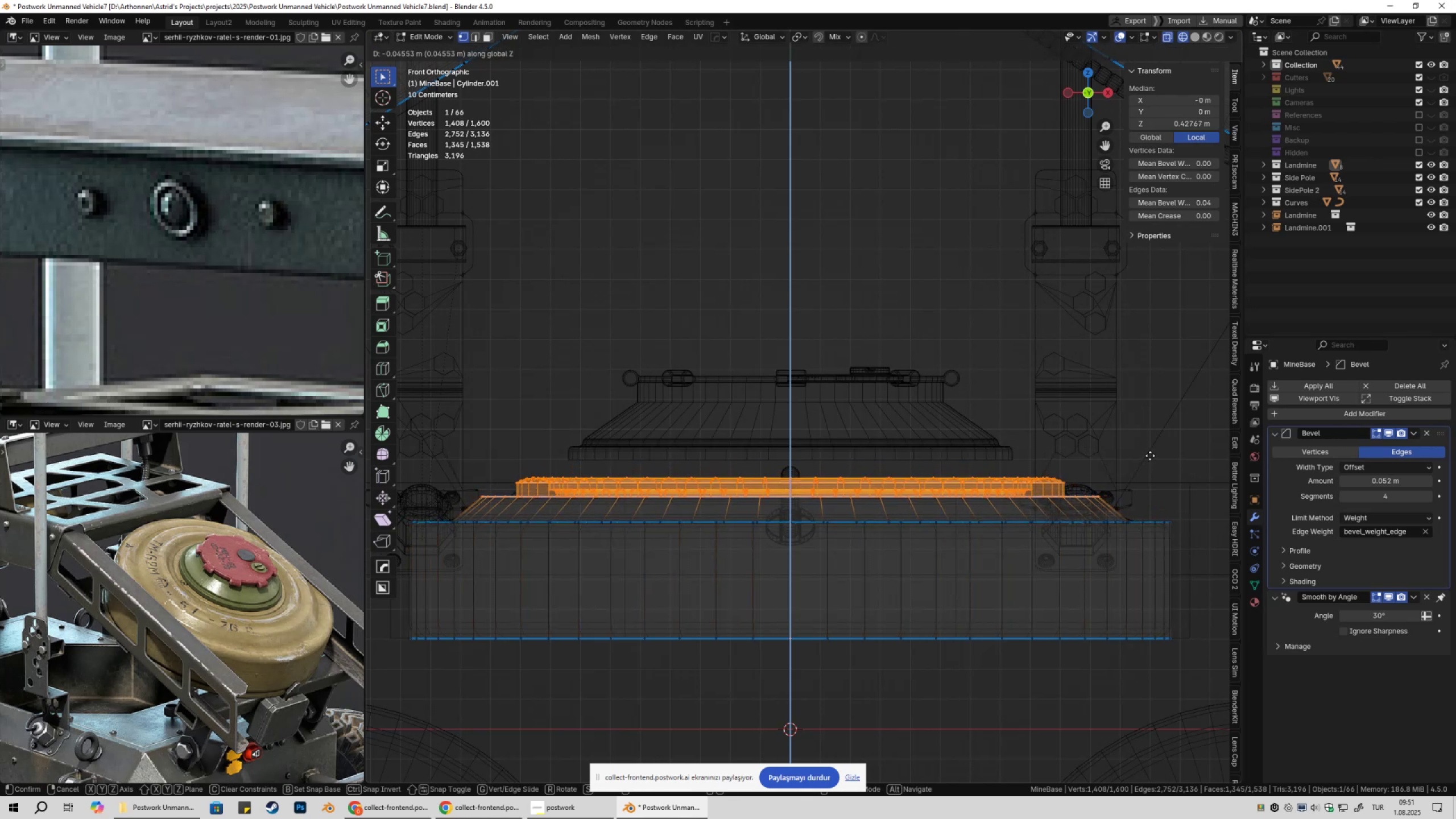 
left_click_drag(start_coordinate=[443, 448], to_coordinate=[1154, 498])
 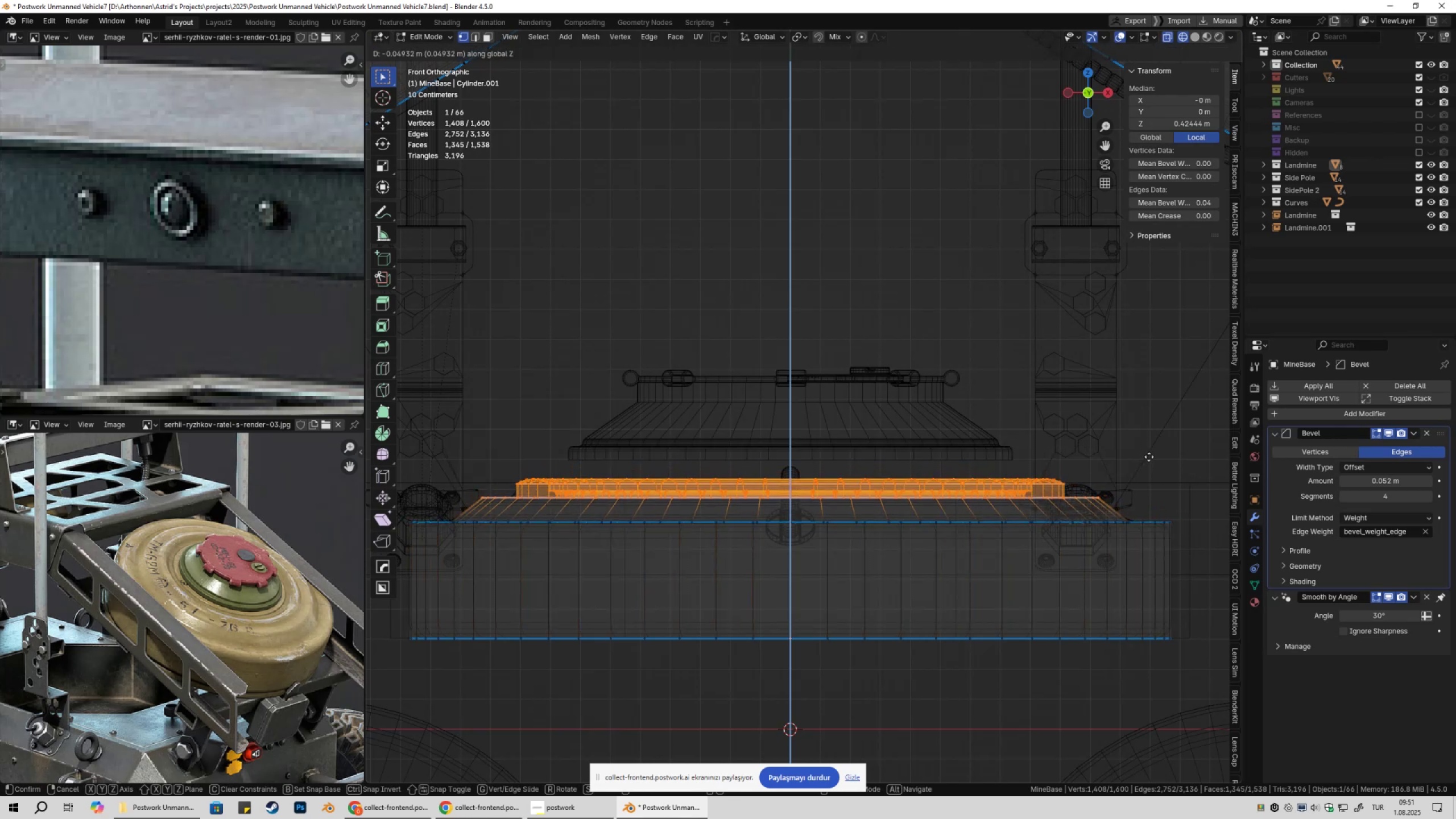 
hold_key(key=ShiftLeft, duration=1.5)
 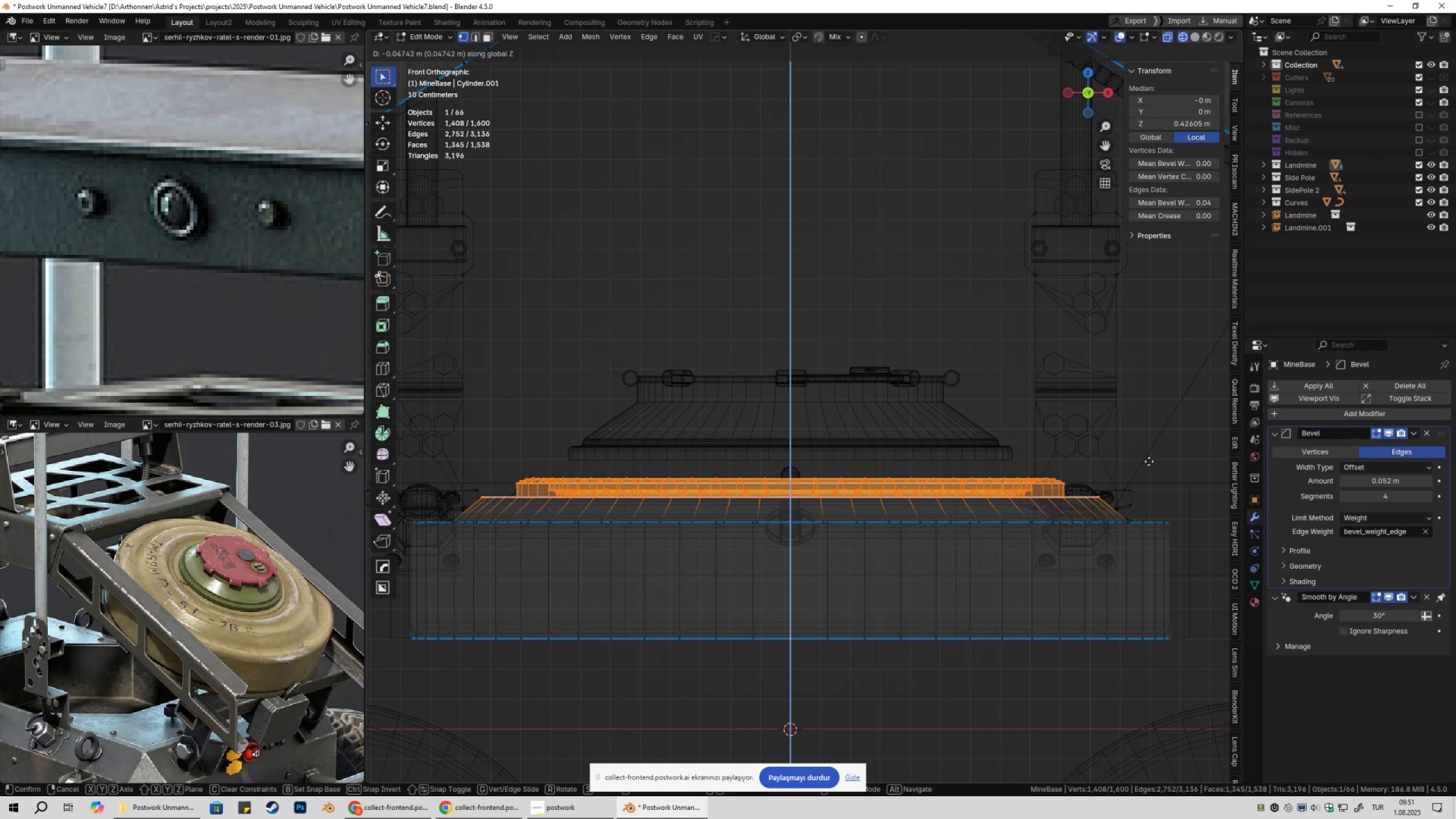 
hold_key(key=ShiftLeft, duration=1.52)
 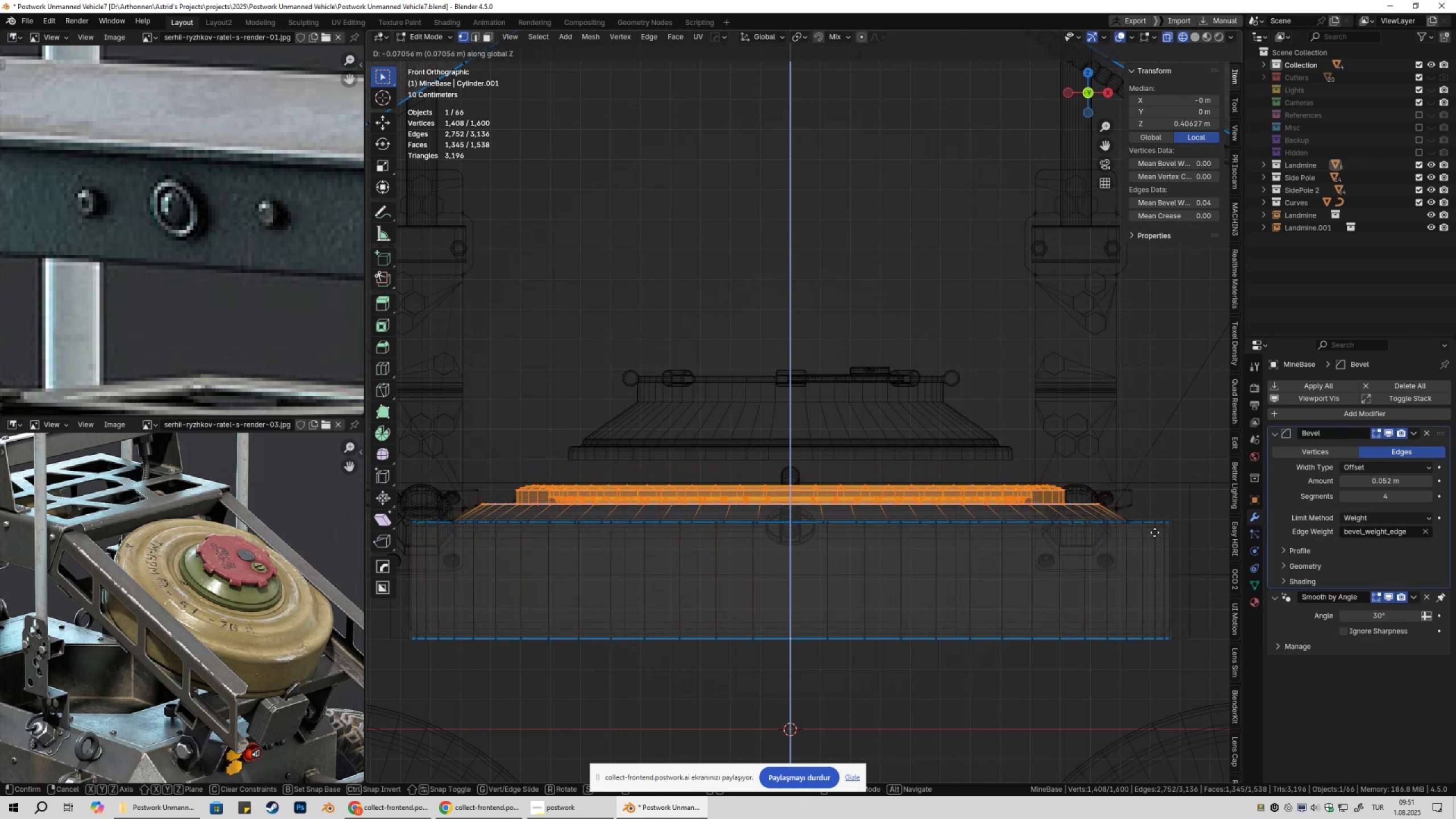 
hold_key(key=ShiftLeft, duration=1.52)
 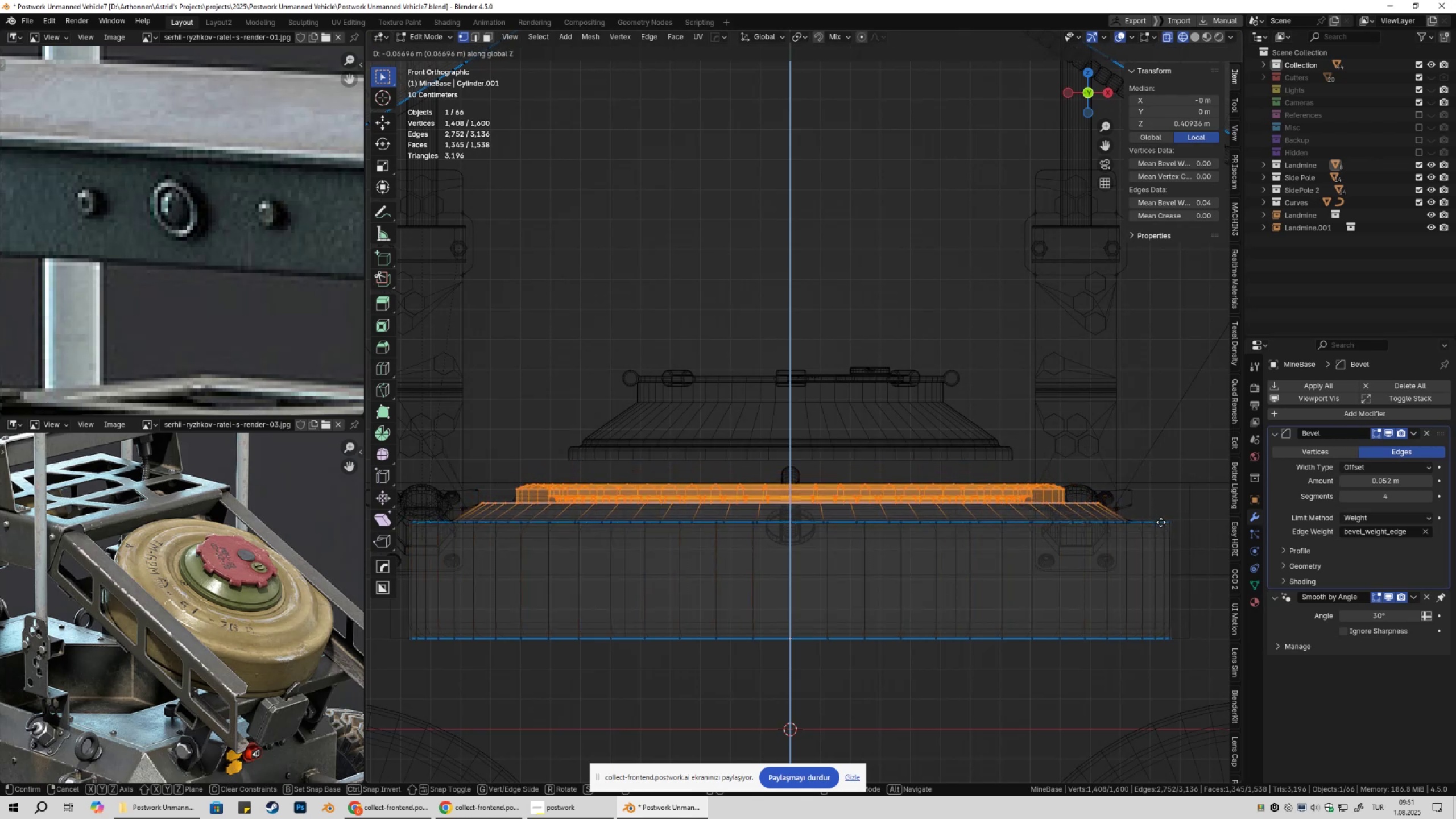 
hold_key(key=ShiftLeft, duration=1.52)
 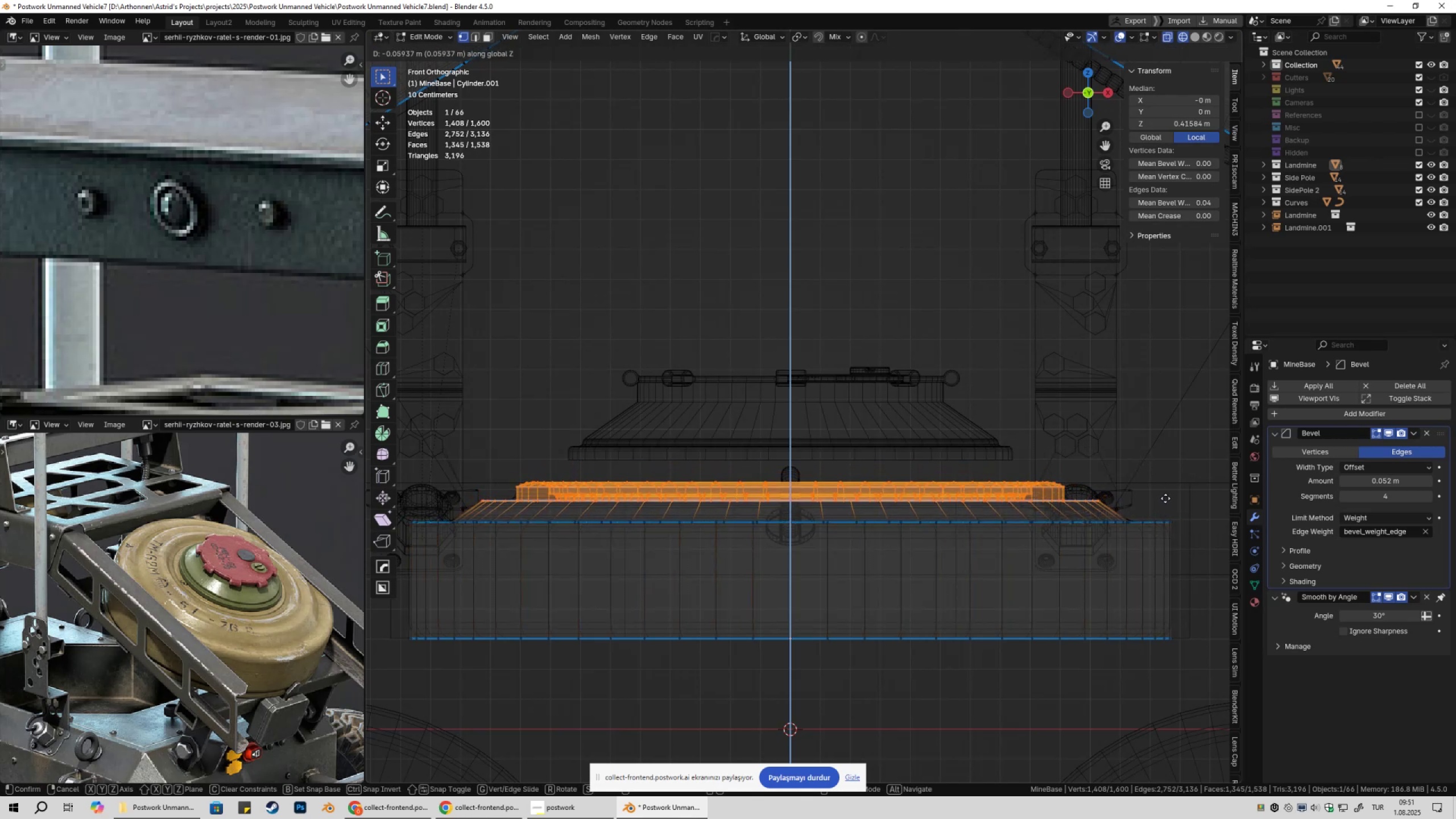 
hold_key(key=ShiftLeft, duration=1.52)
 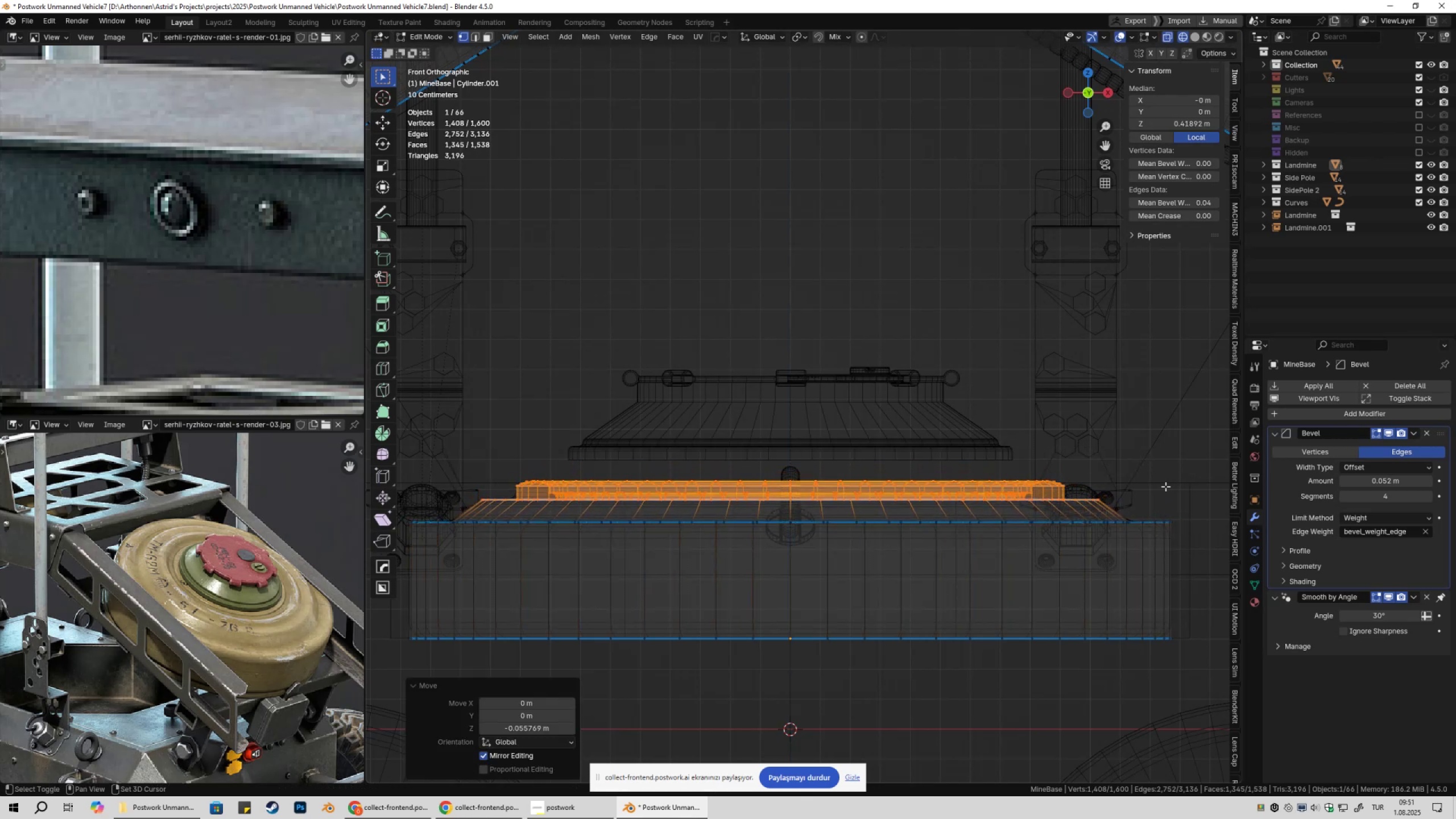 
left_click([1165, 486])
 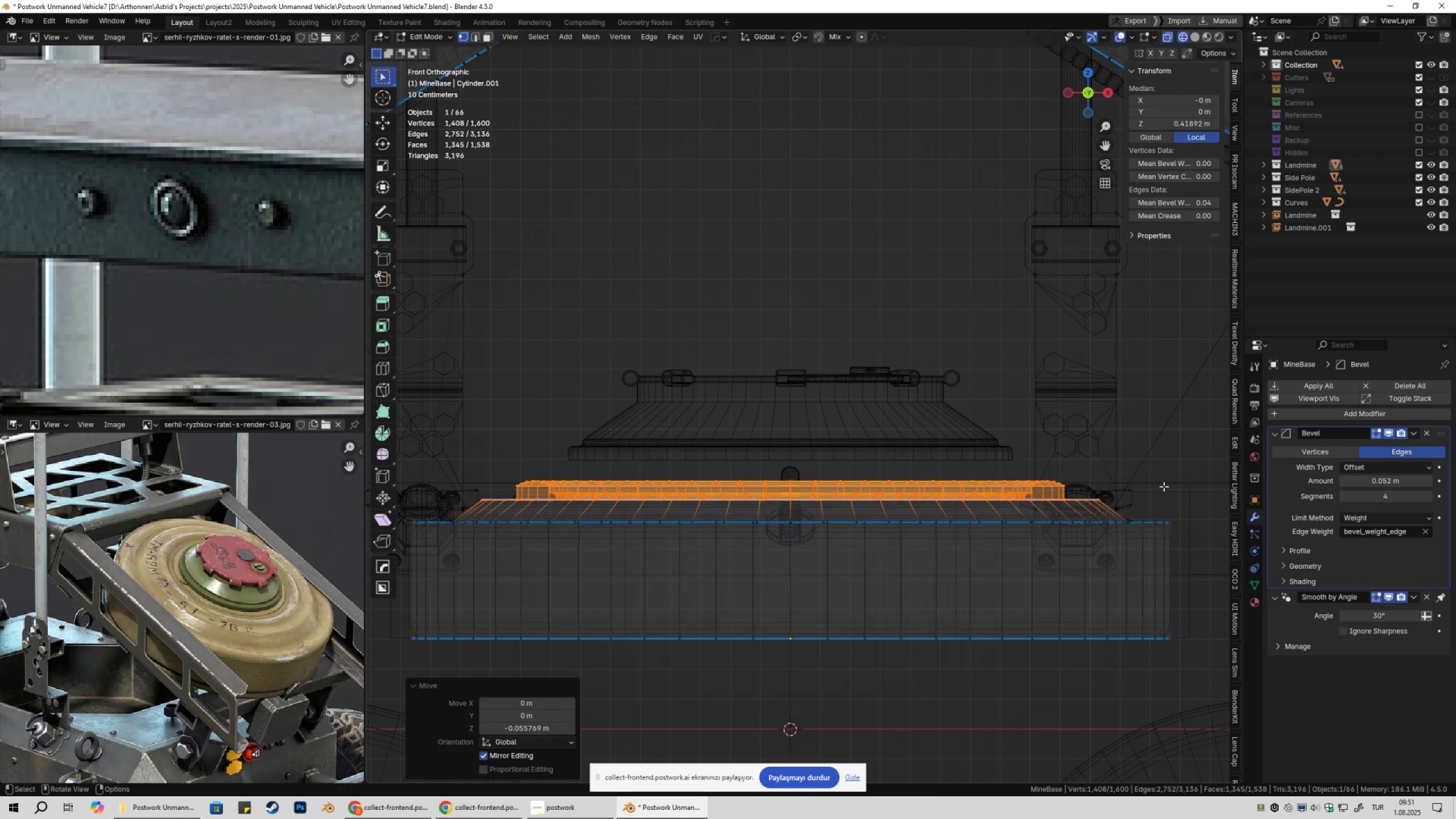 
key(Shift+ShiftLeft)
 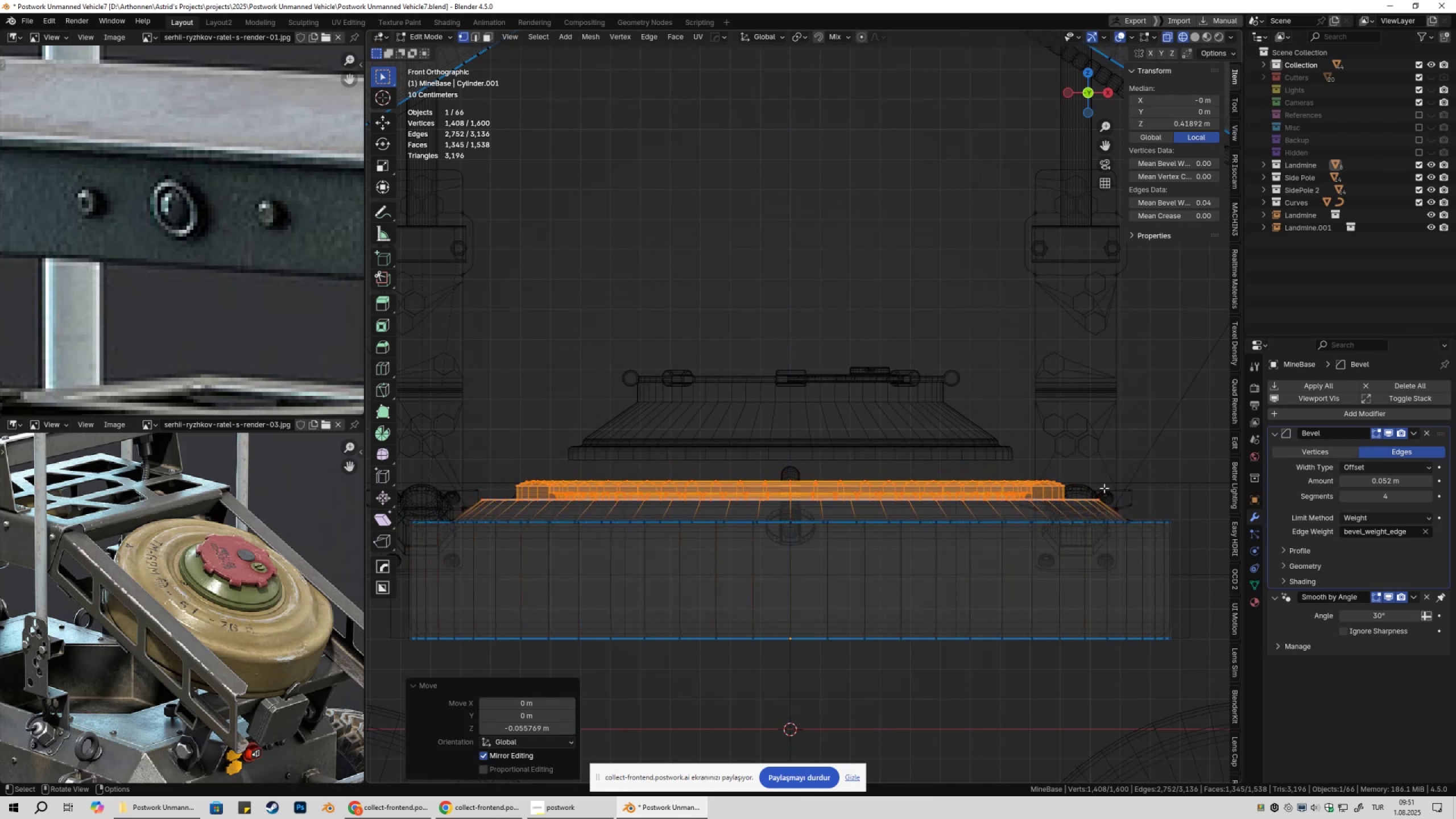 
key(Shift+ShiftLeft)
 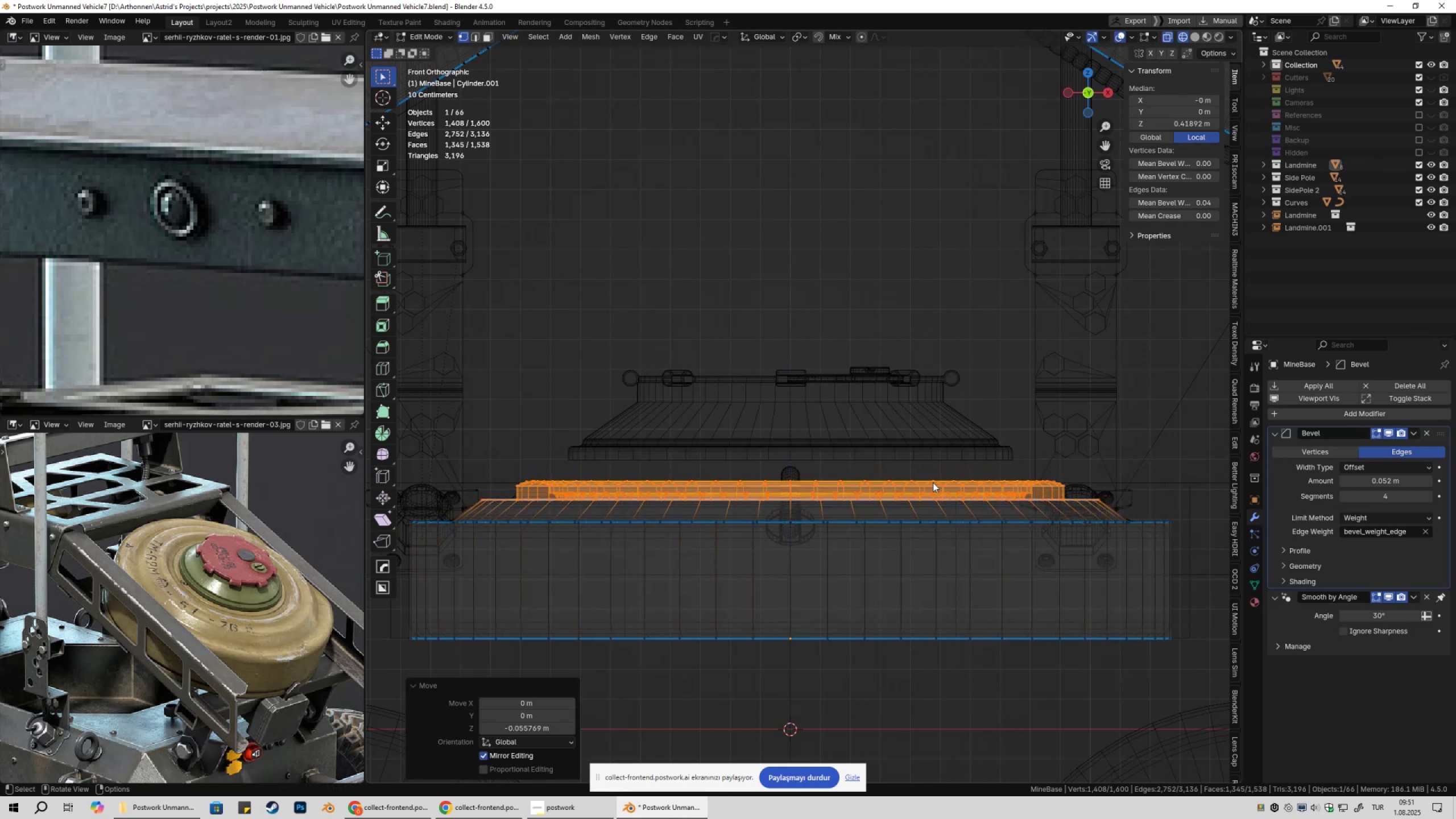 
key(Tab)
 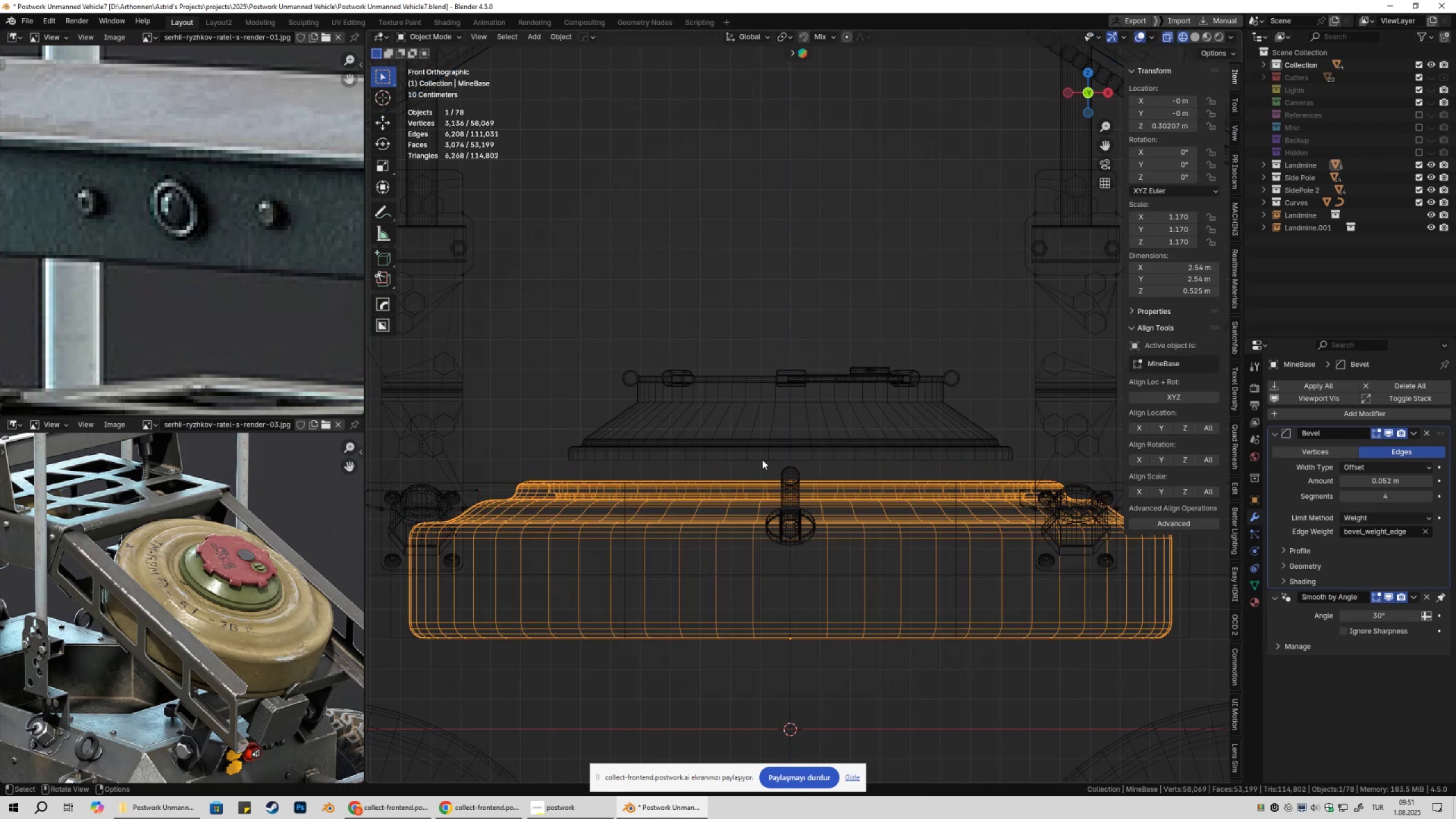 
left_click([742, 455])
 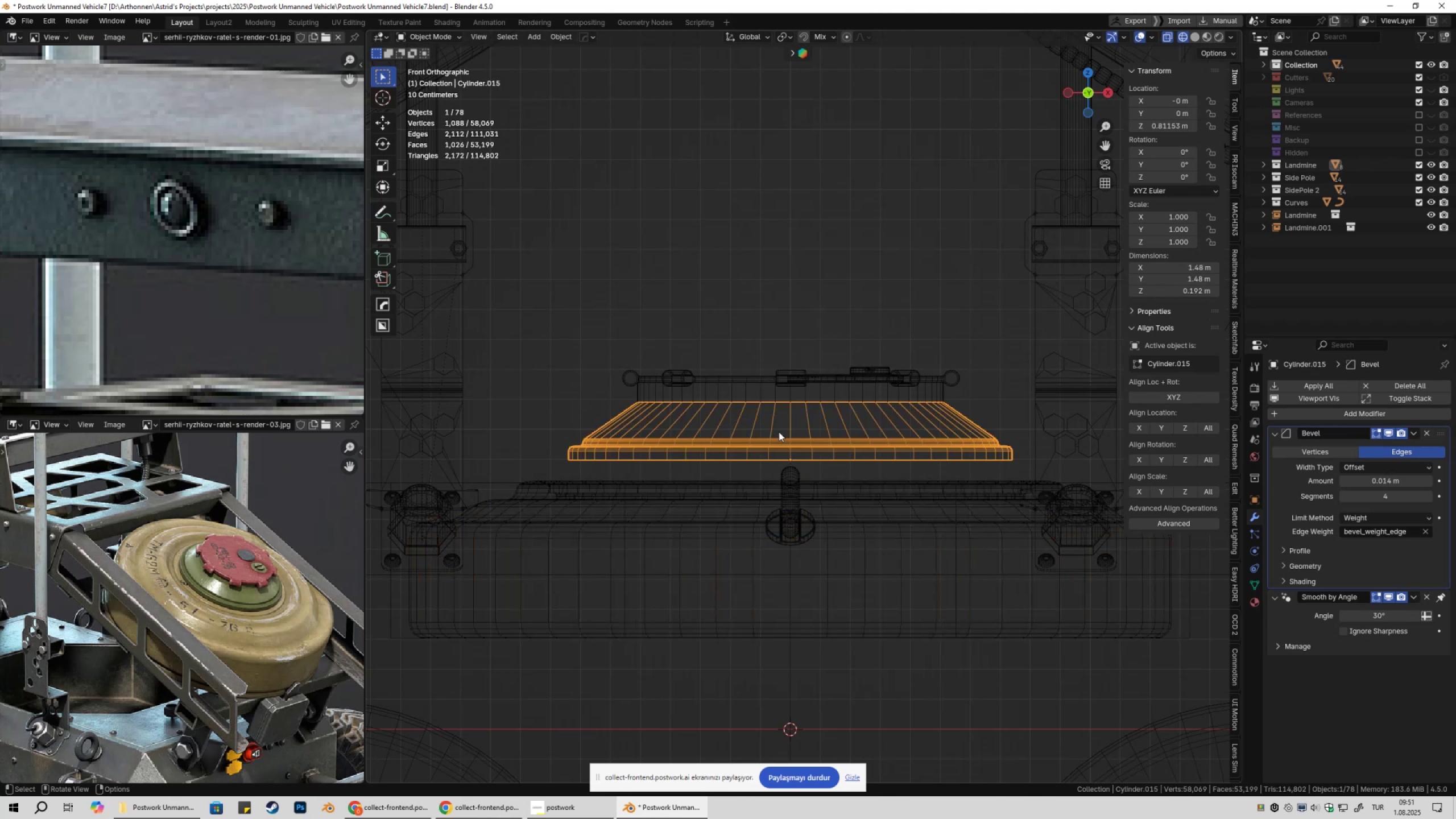 
hold_key(key=ShiftLeft, duration=1.05)
left_click_drag(start_coordinate=[693, 351], to_coordinate=[834, 392])
 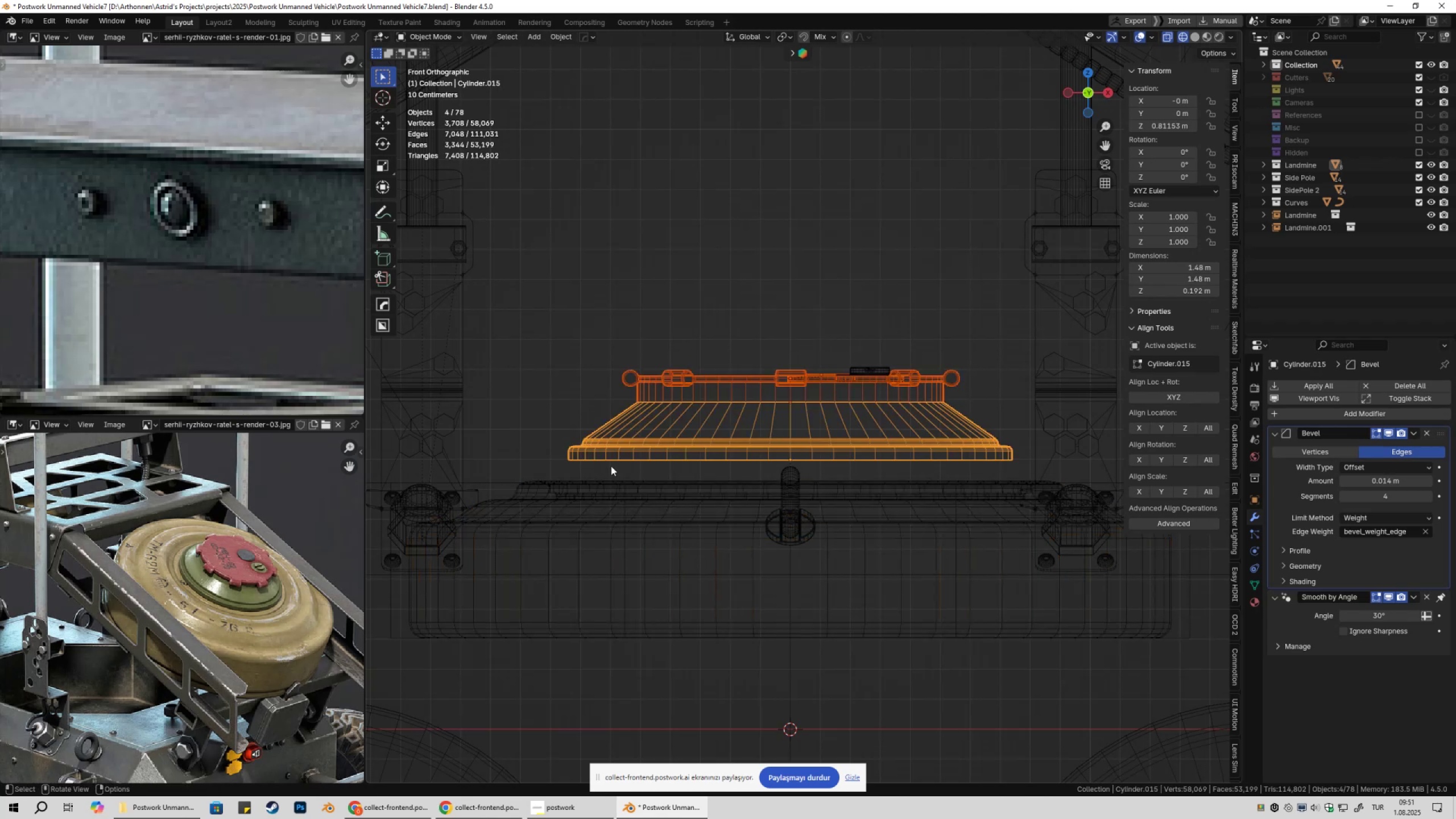 
type(gz)
 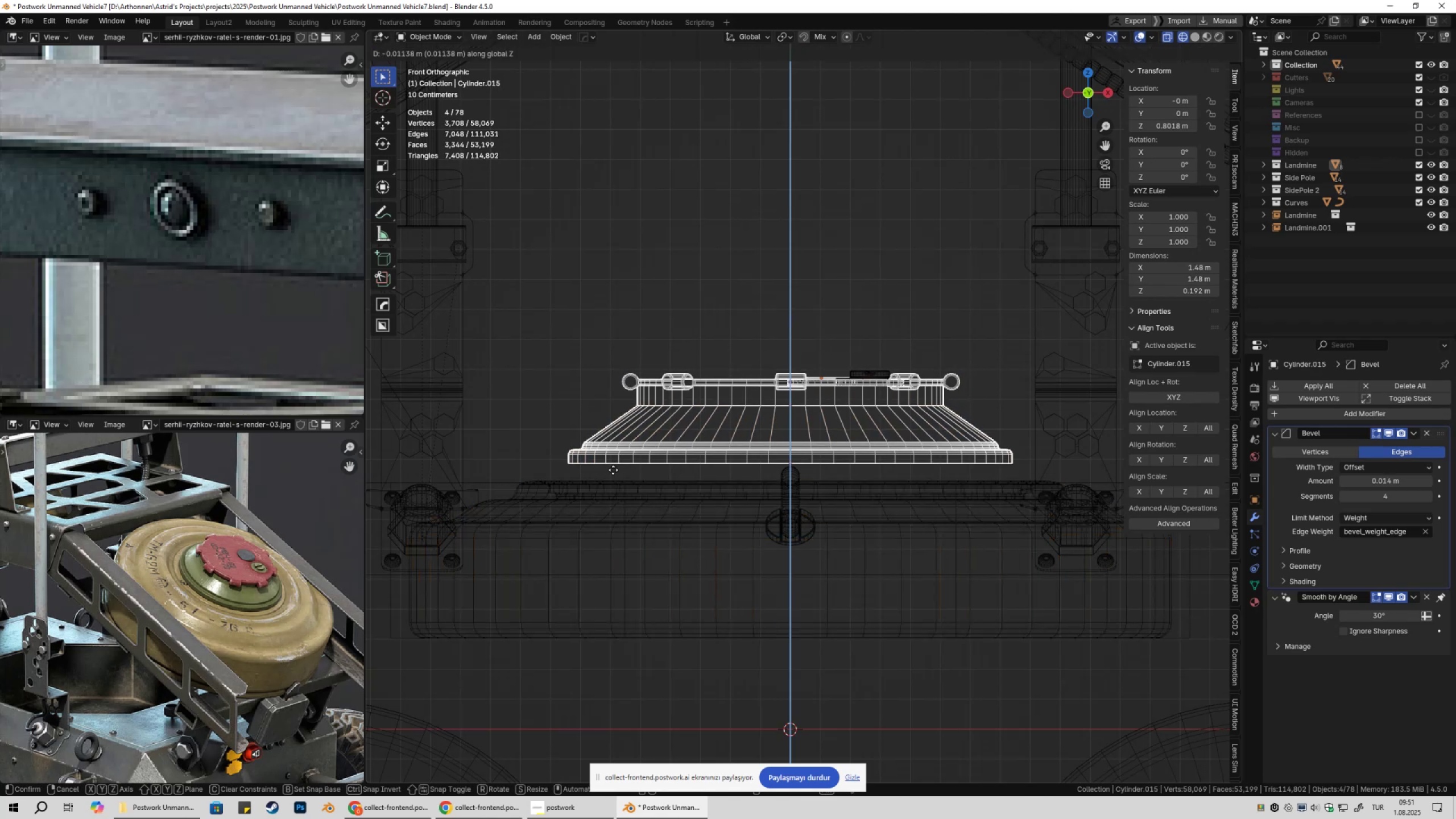 
hold_key(key=ControlLeft, duration=0.76)
 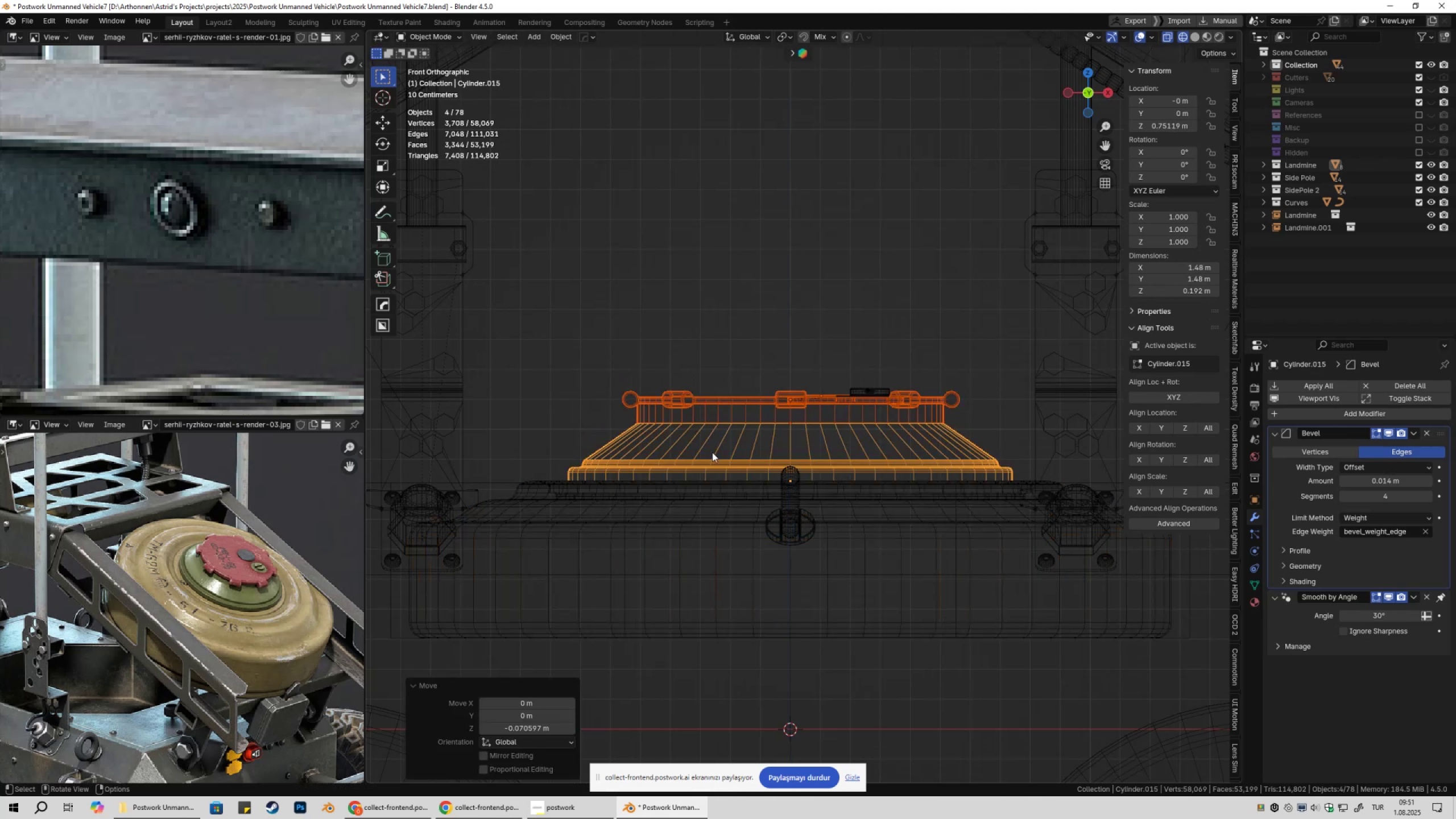 
scroll: coordinate [713, 462], scroll_direction: down, amount: 1.0
 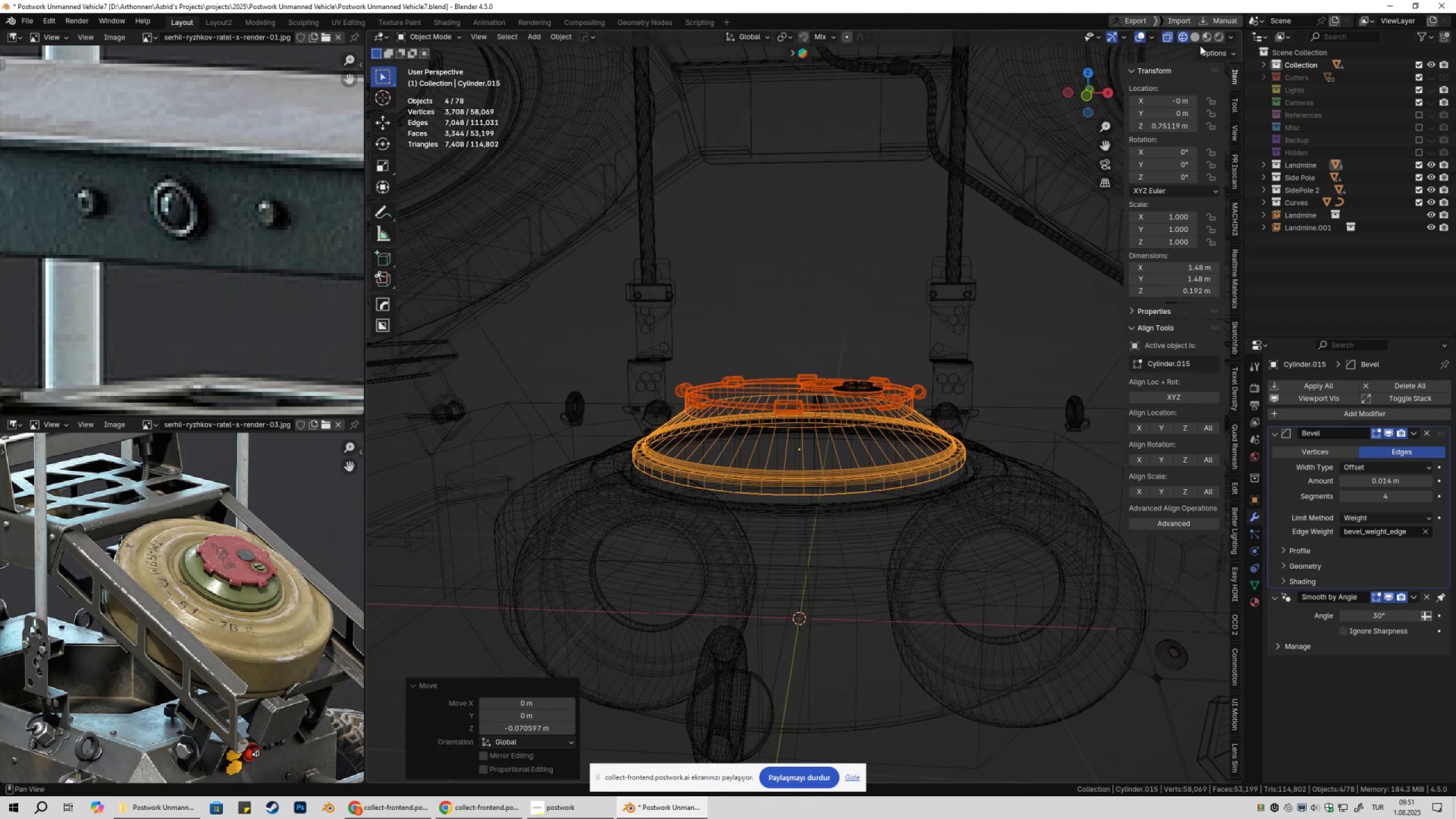 
left_click([1199, 37])
 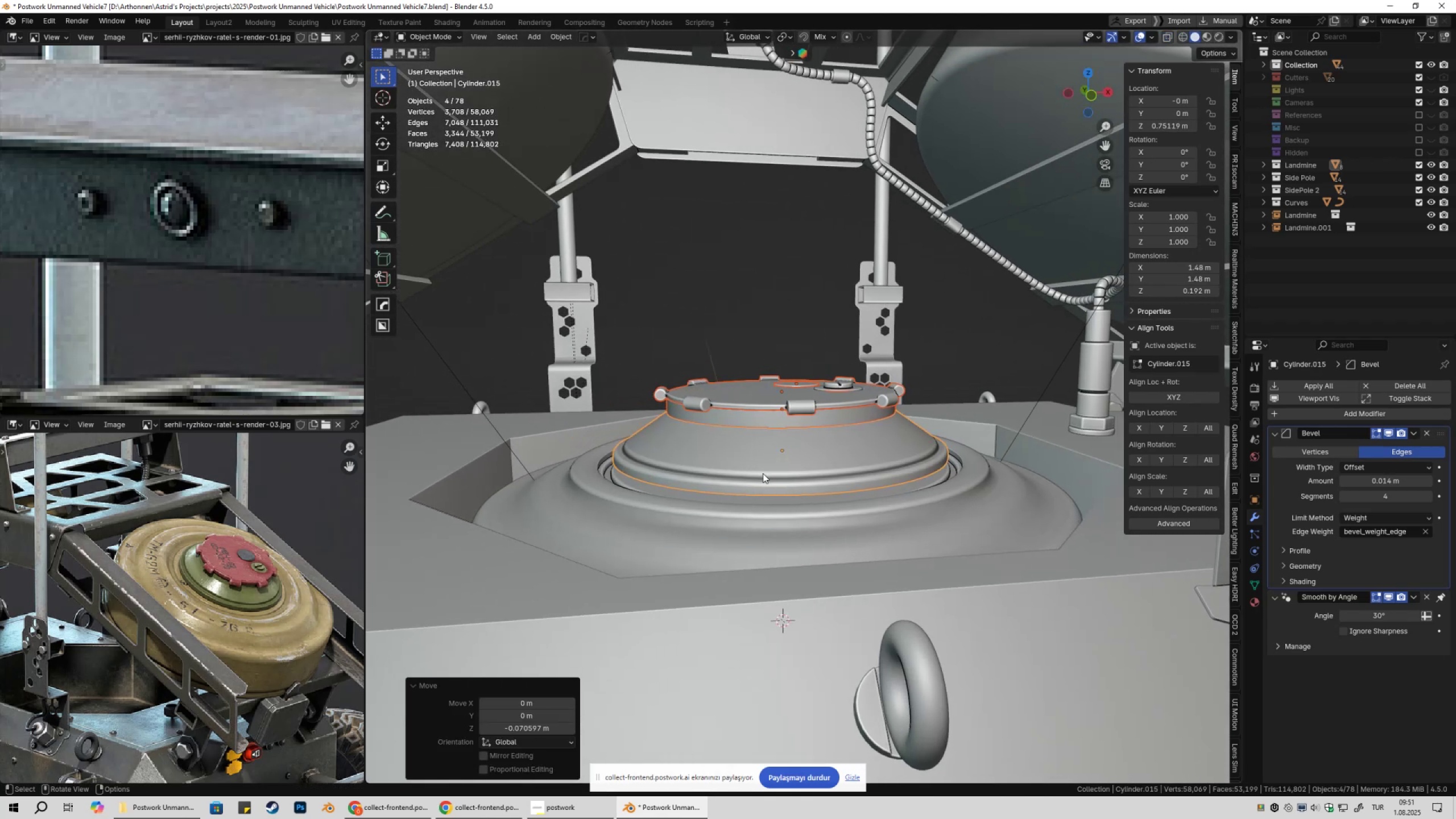 
type(gz)
 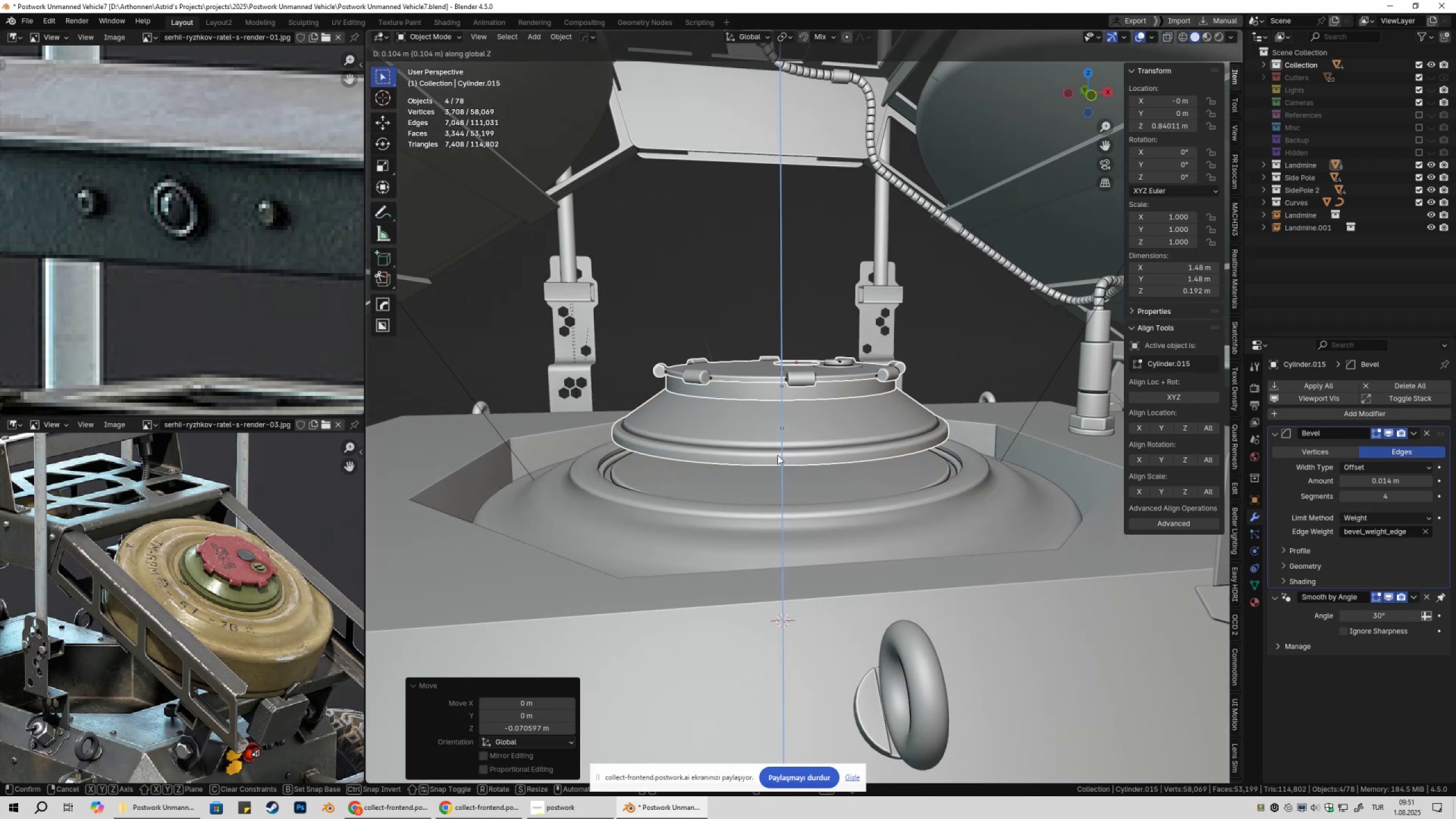 
left_click([777, 455])
 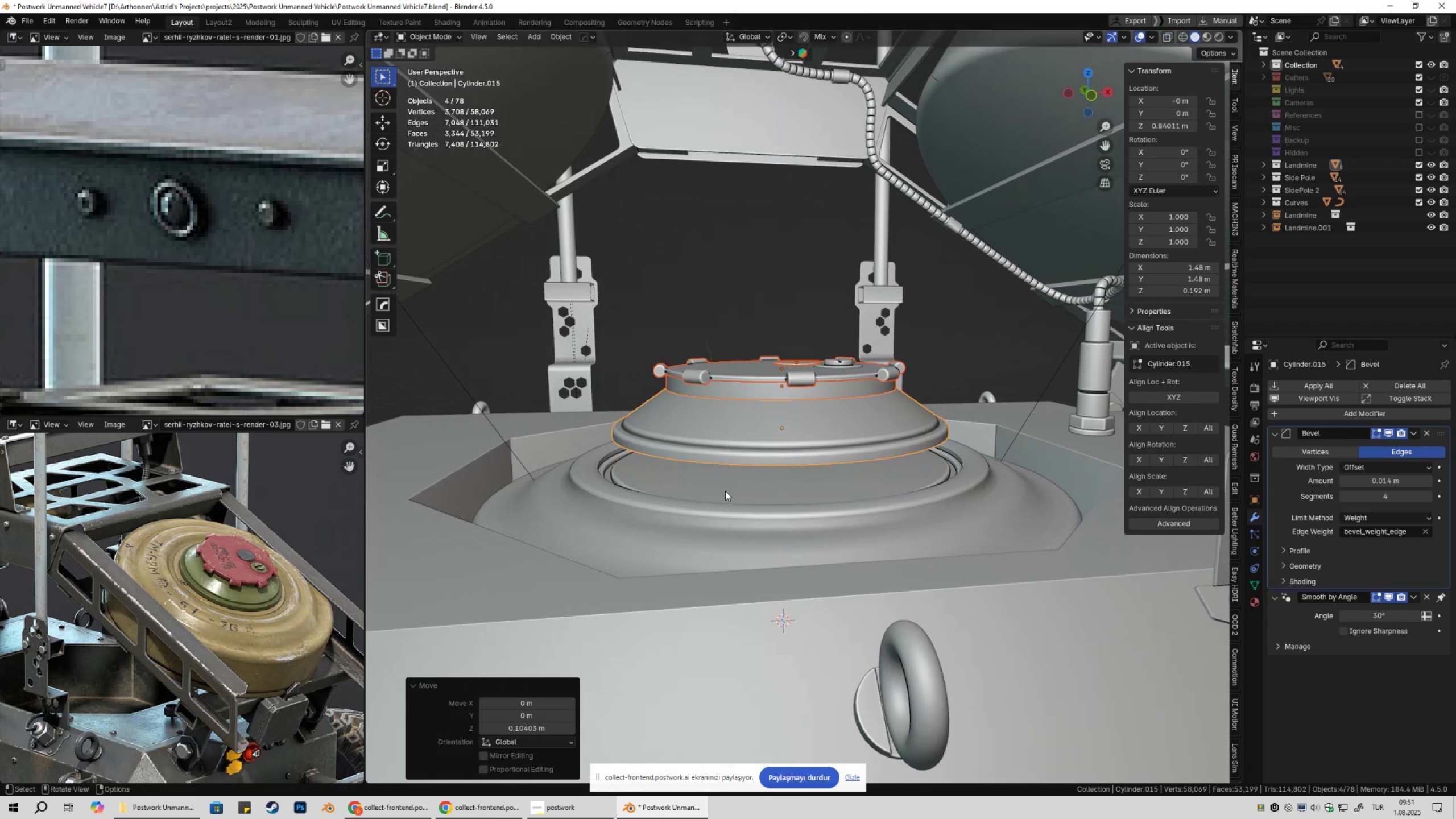 
type(gzgz)
 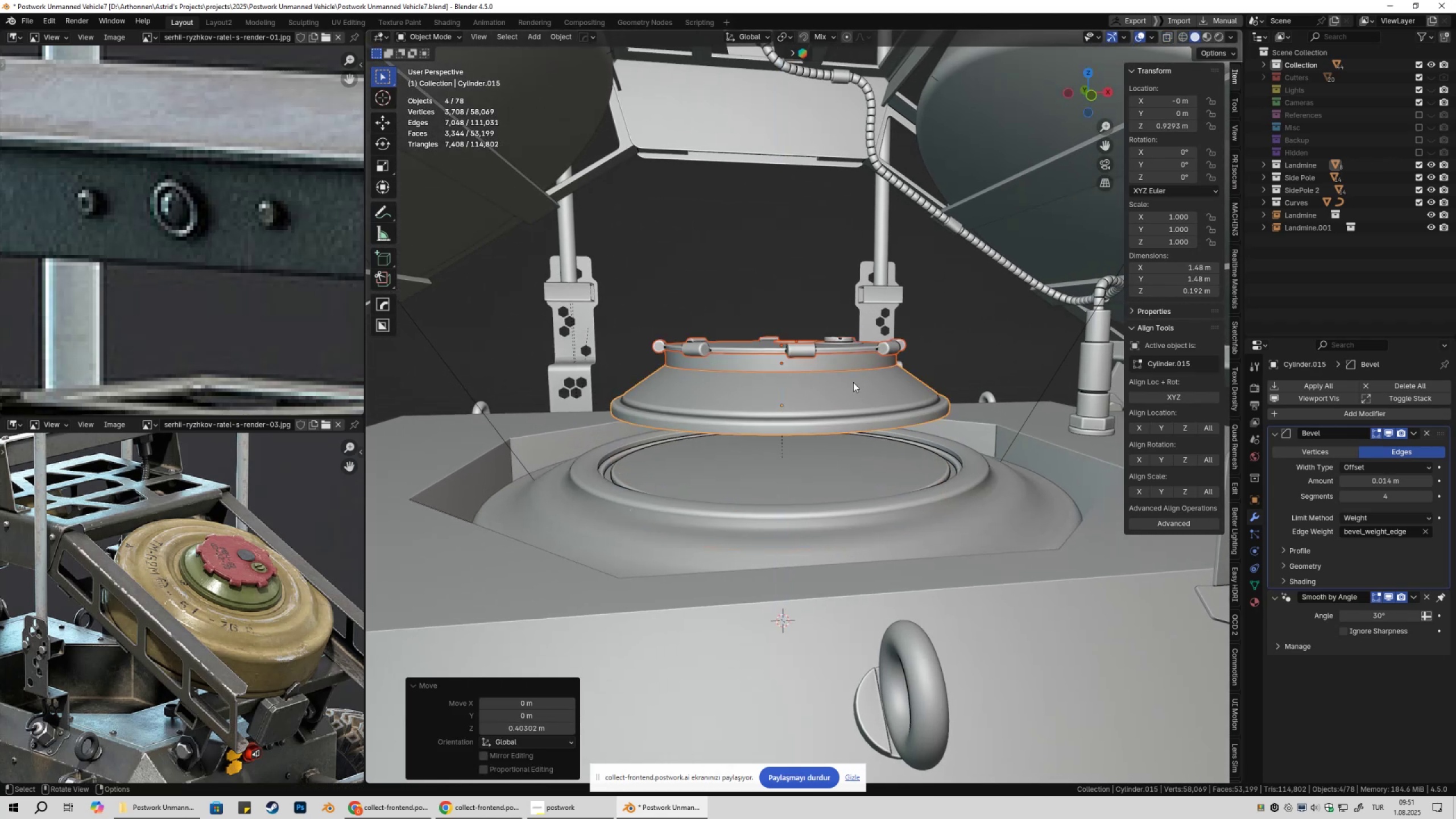 
hold_key(key=ControlLeft, duration=0.42)
 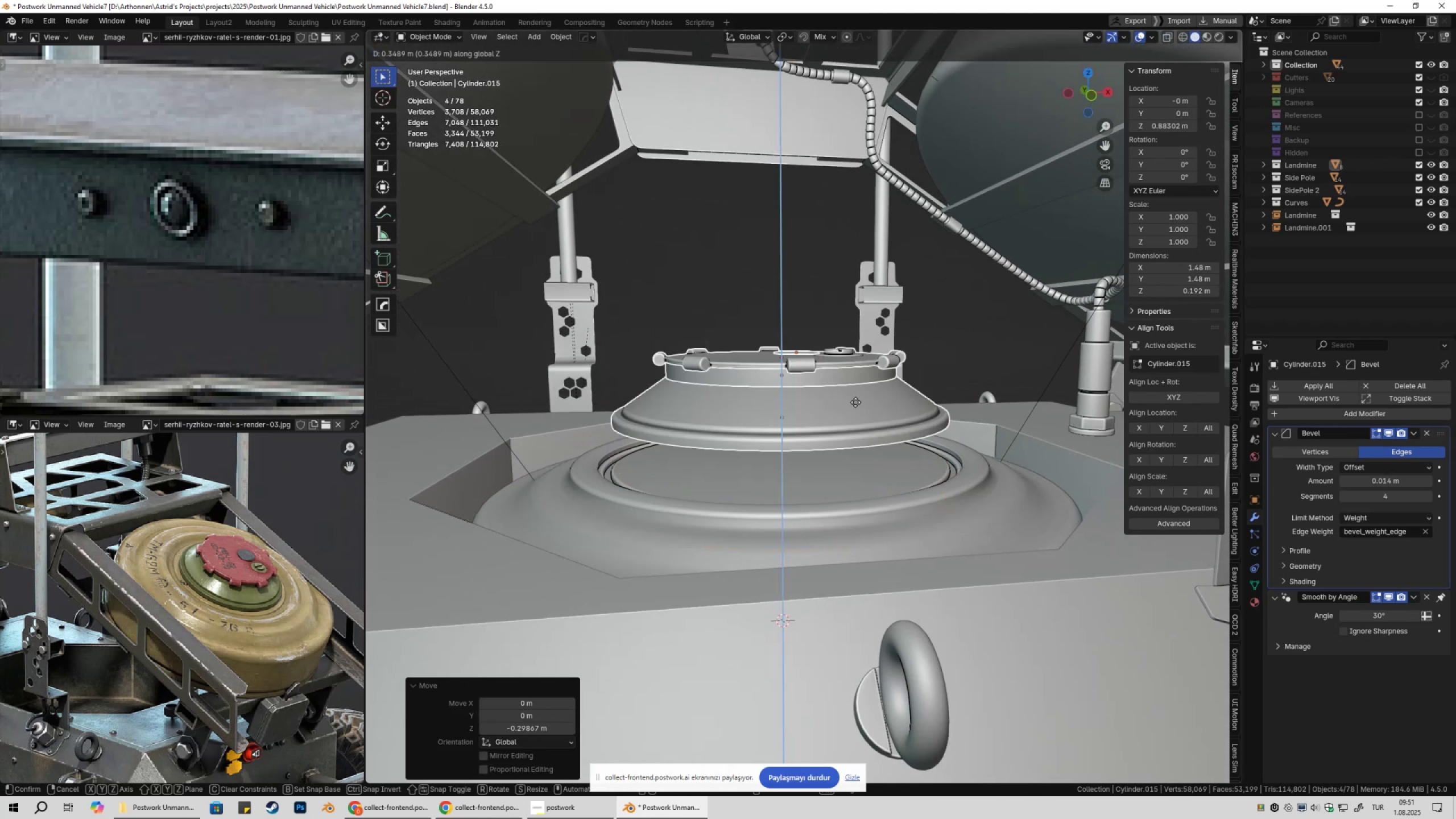 
left_click([857, 397])
 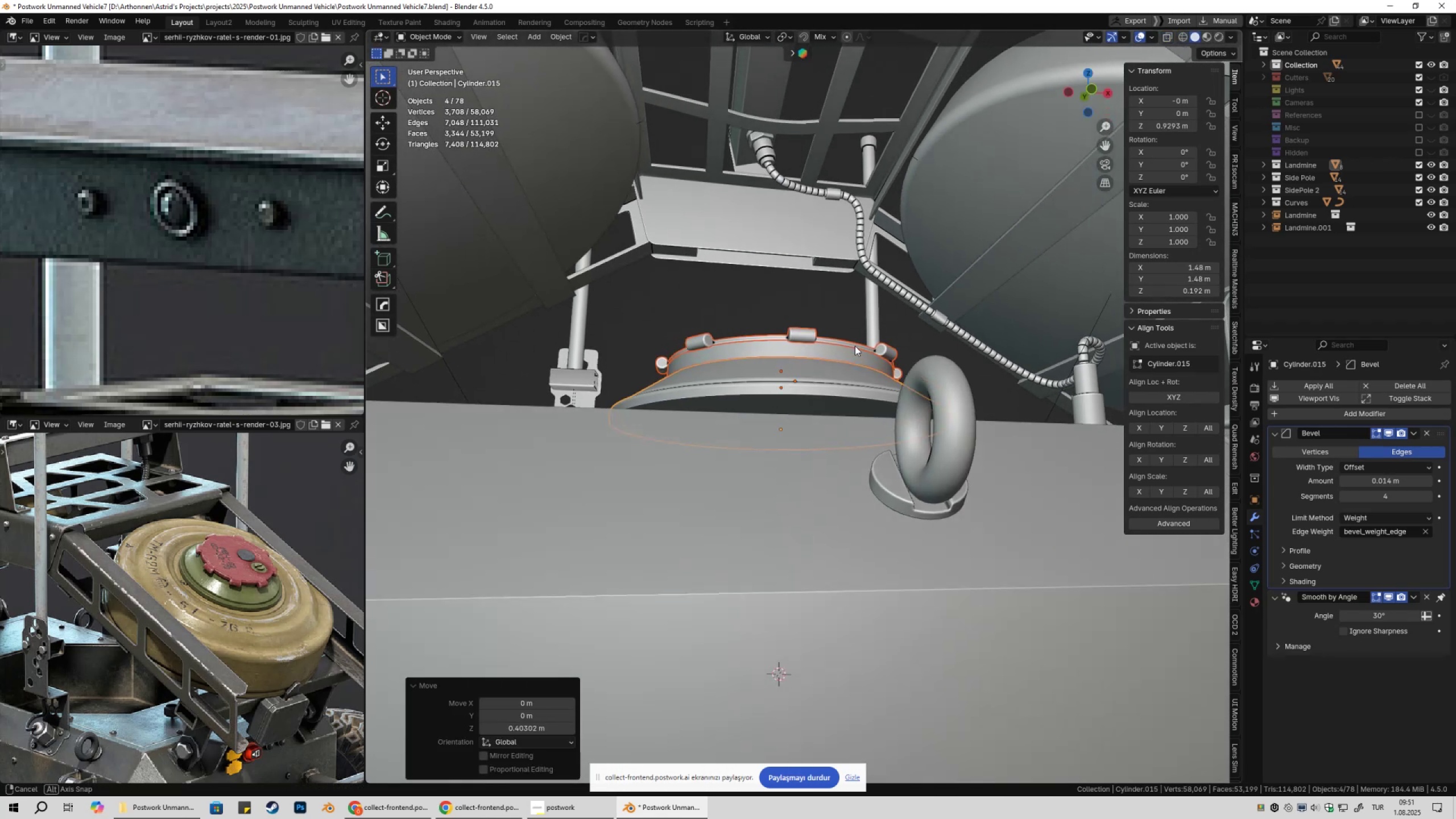 
scroll: coordinate [782, 438], scroll_direction: up, amount: 5.0
 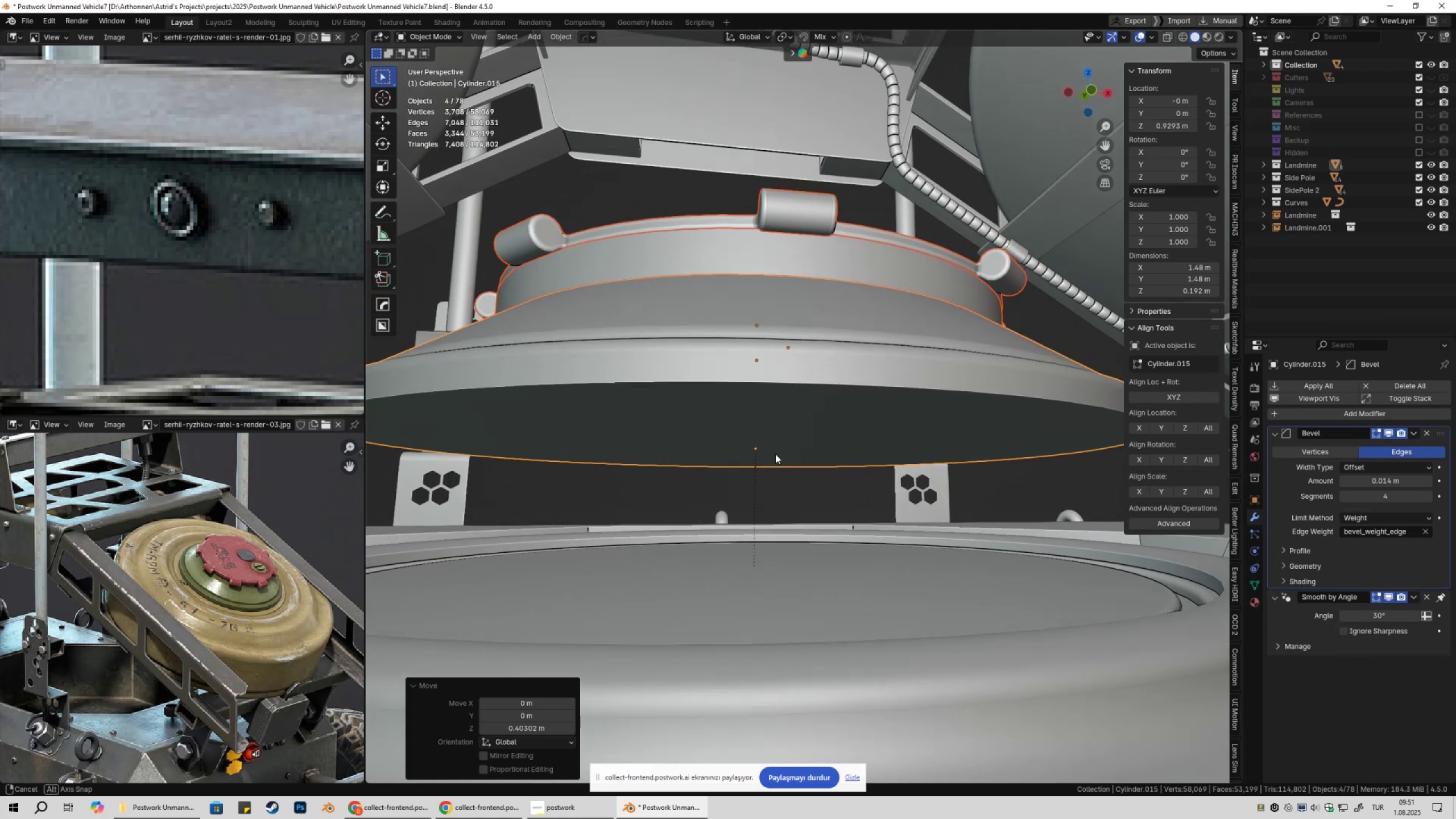 
type(gzzb)
 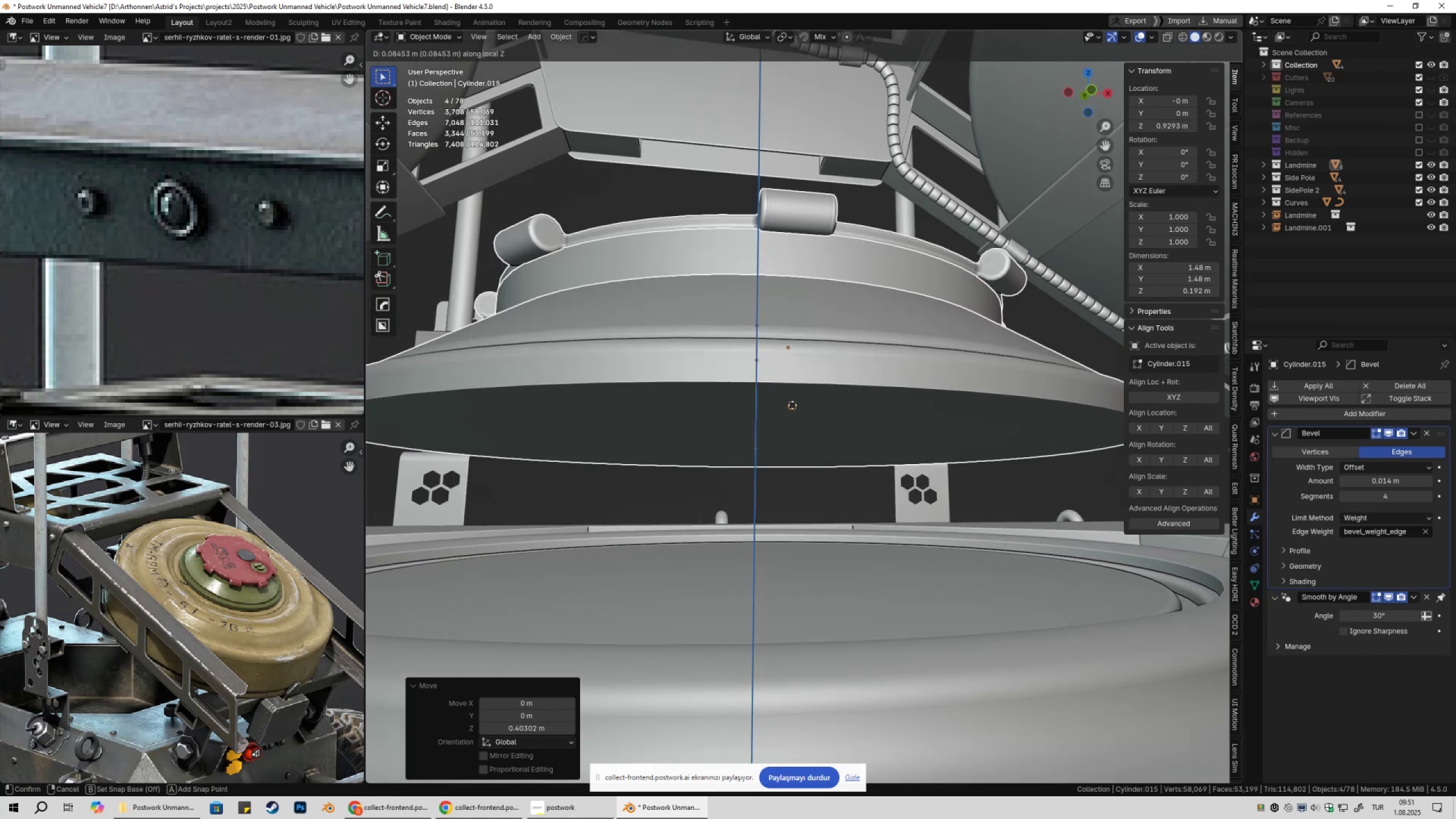 
left_click([792, 405])
 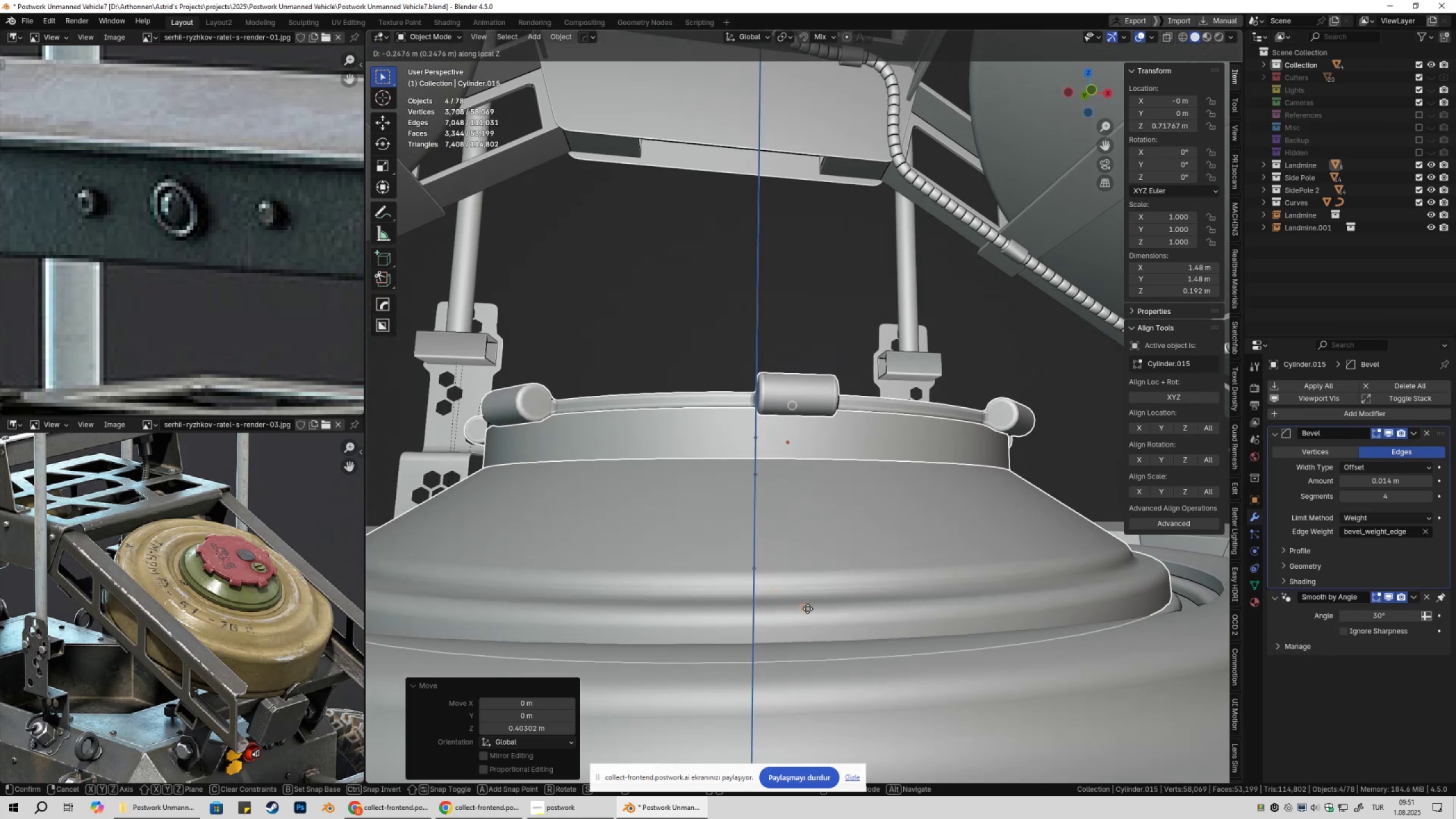 
left_click([808, 609])
 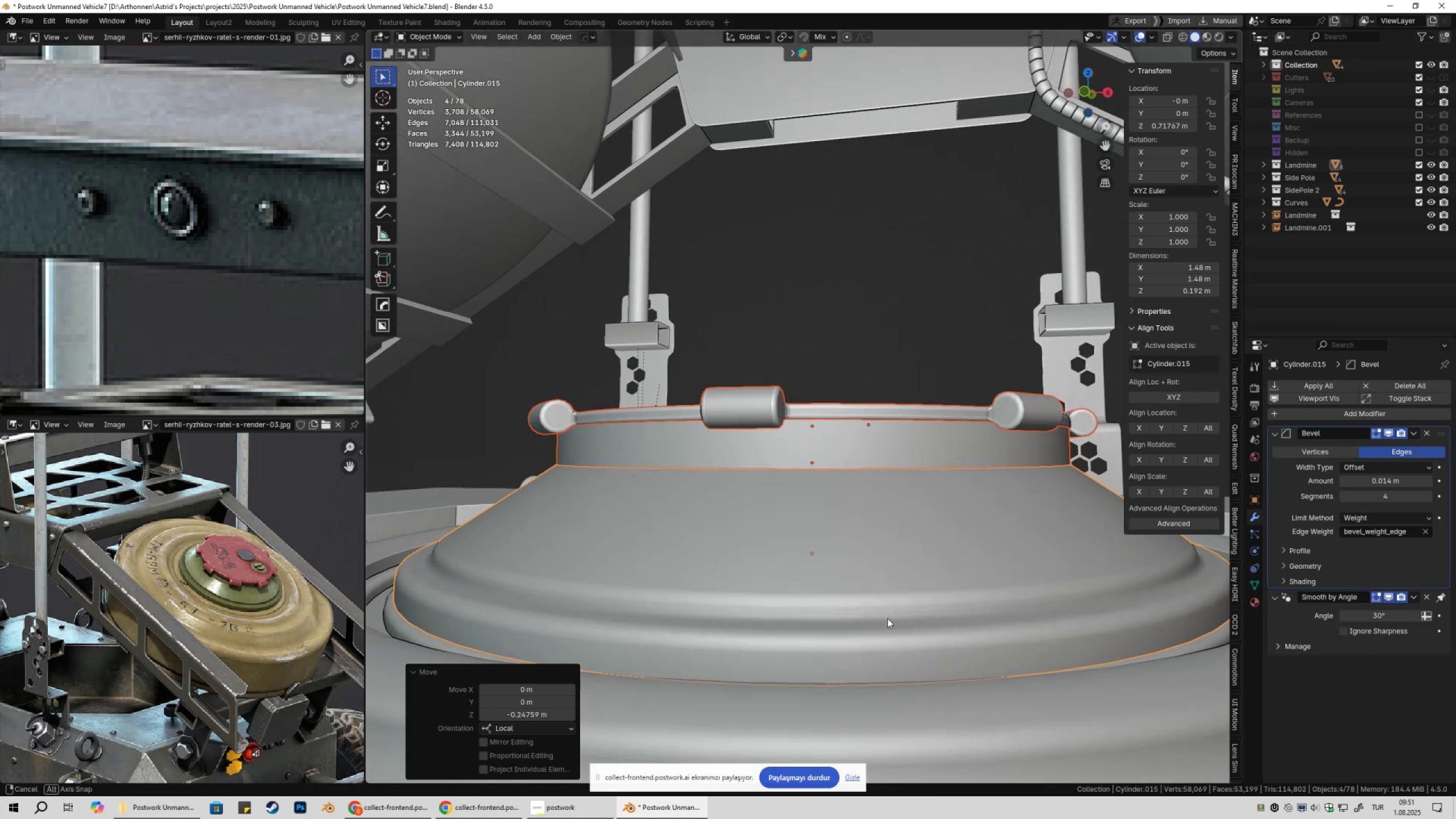 
hold_key(key=ShiftLeft, duration=0.3)
 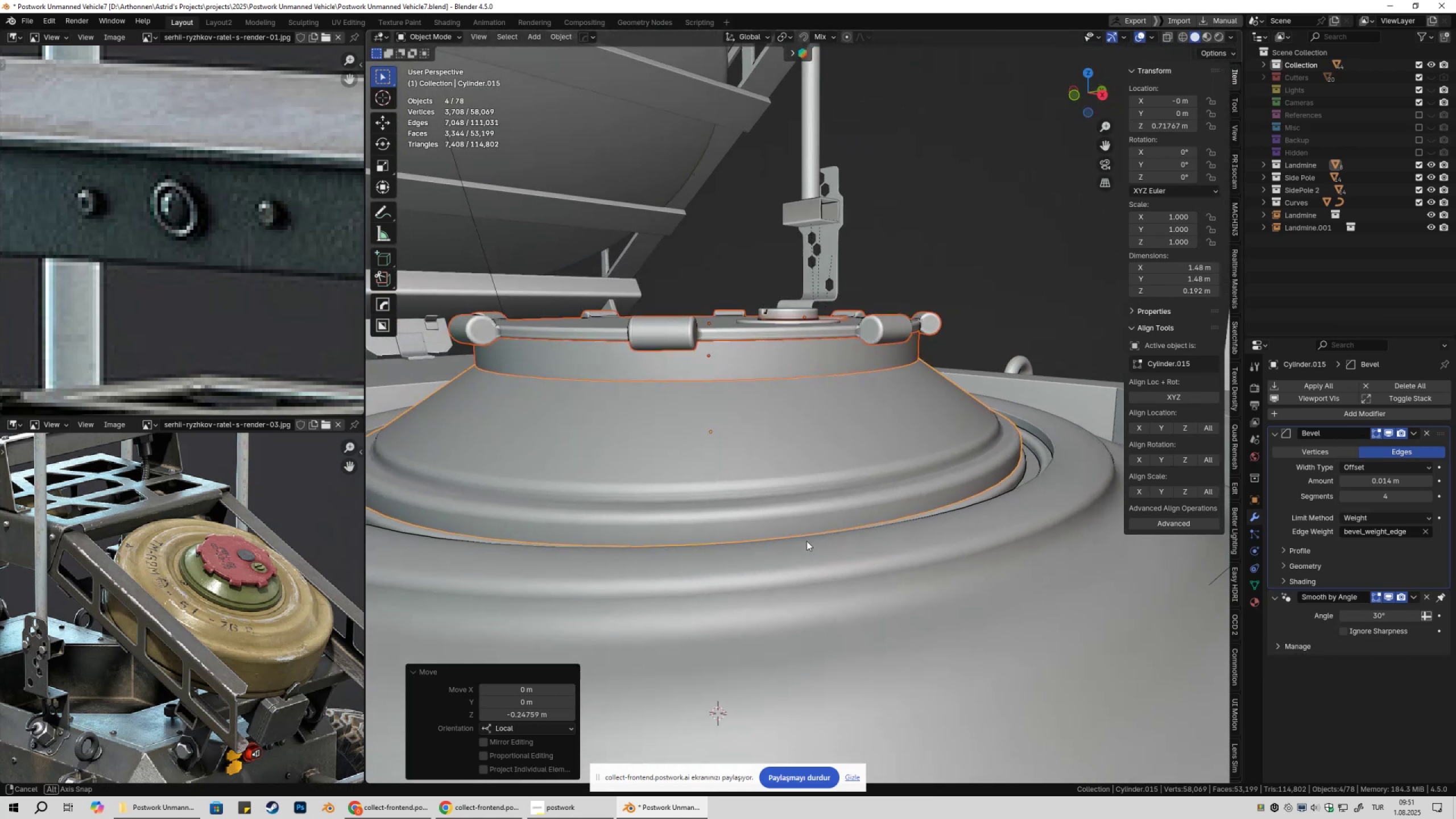 
type(gz)
key(Escape)
 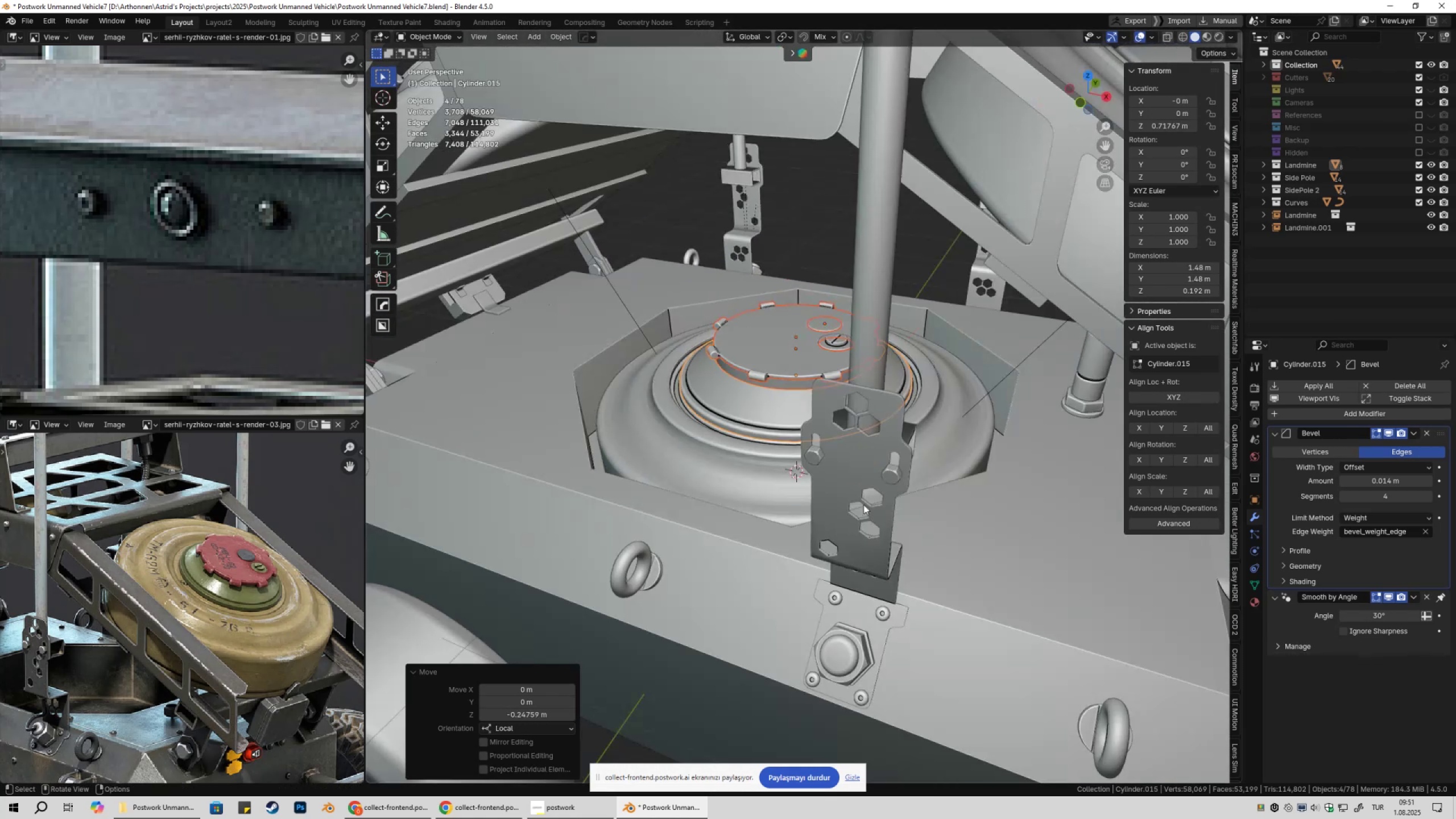 
scroll: coordinate [814, 477], scroll_direction: down, amount: 10.0
 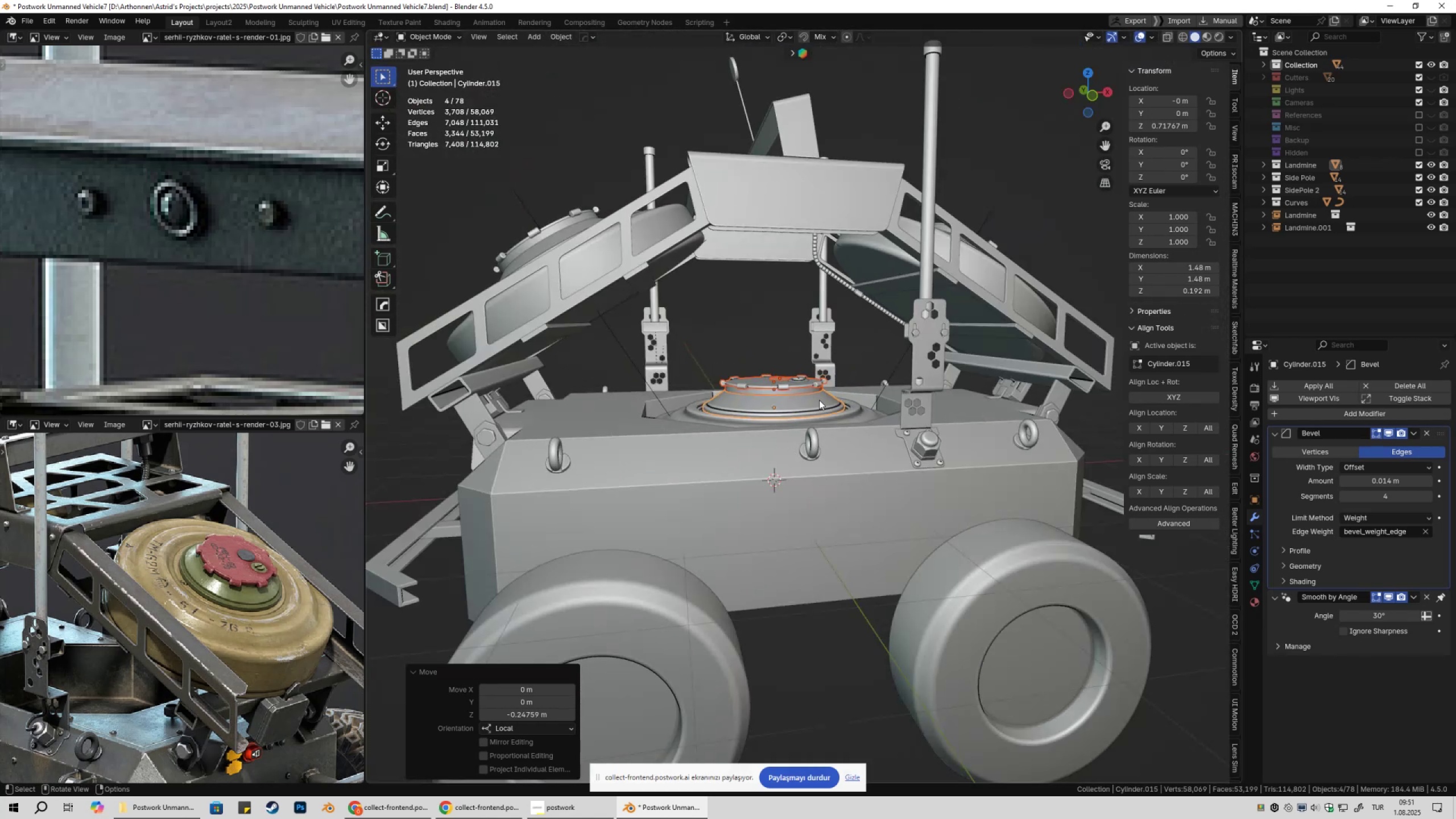 
key(Numpad1)
 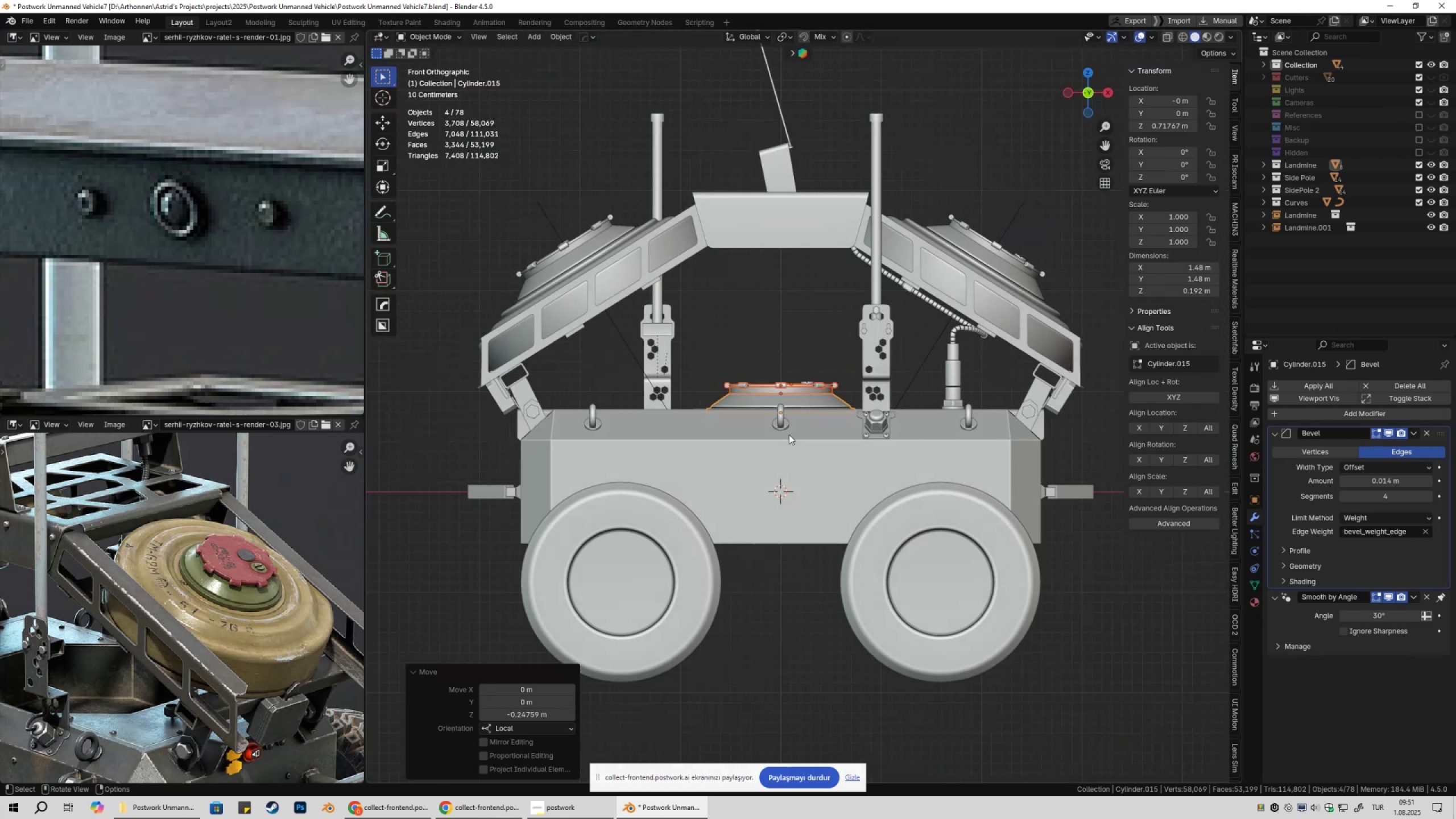 
key(Tab)
 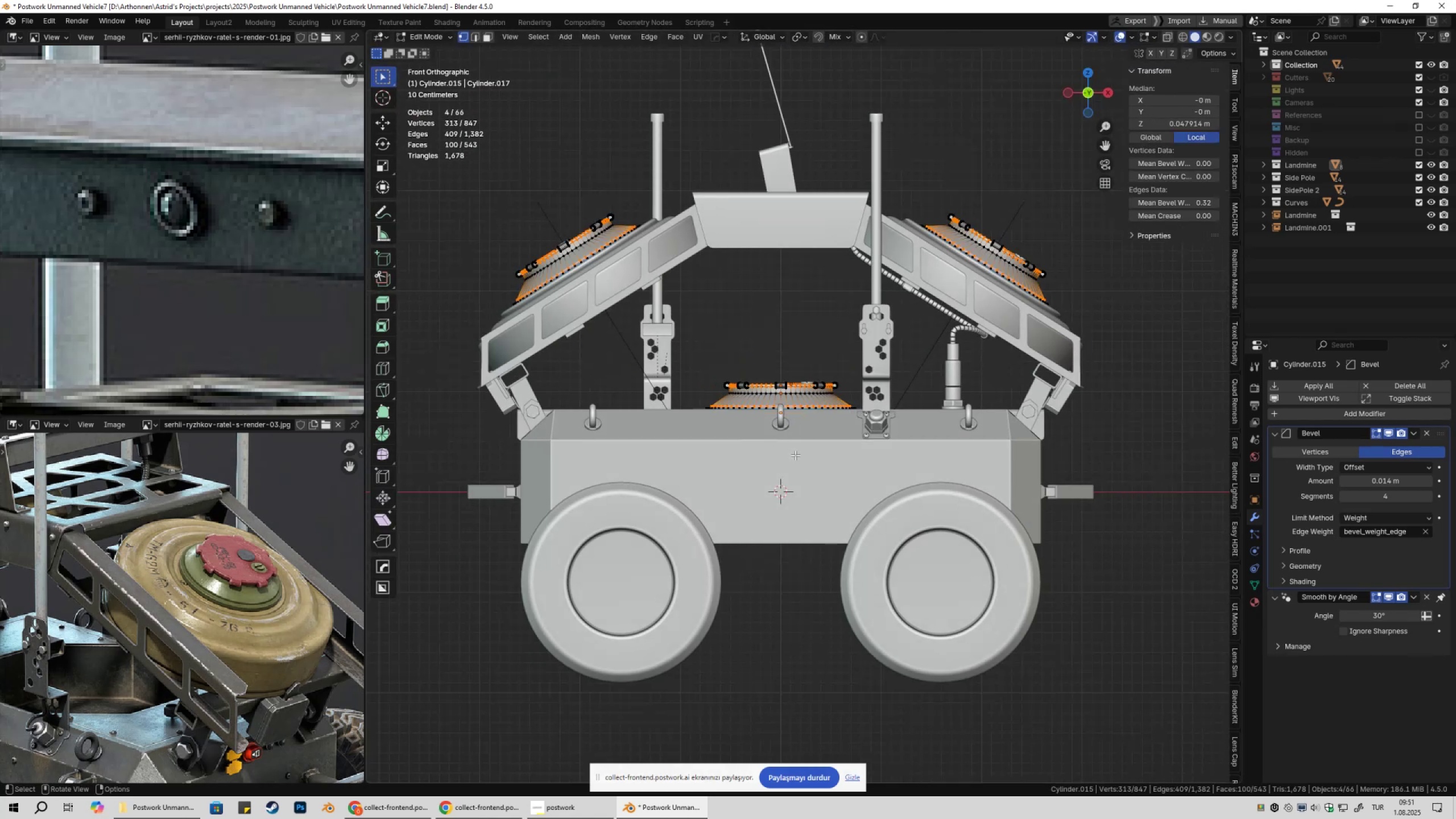 
scroll: coordinate [802, 455], scroll_direction: up, amount: 4.0
 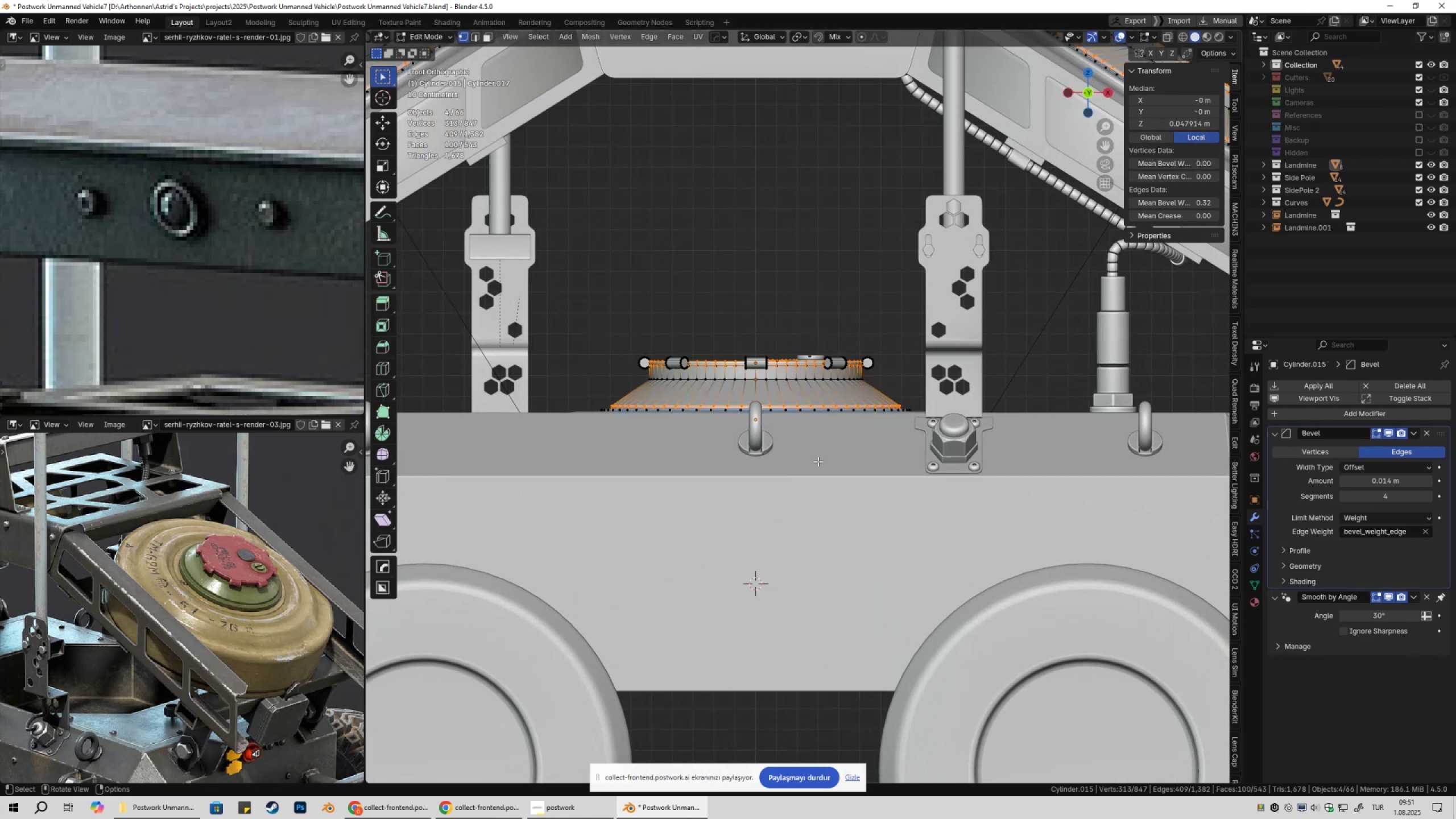 
key(Z)
 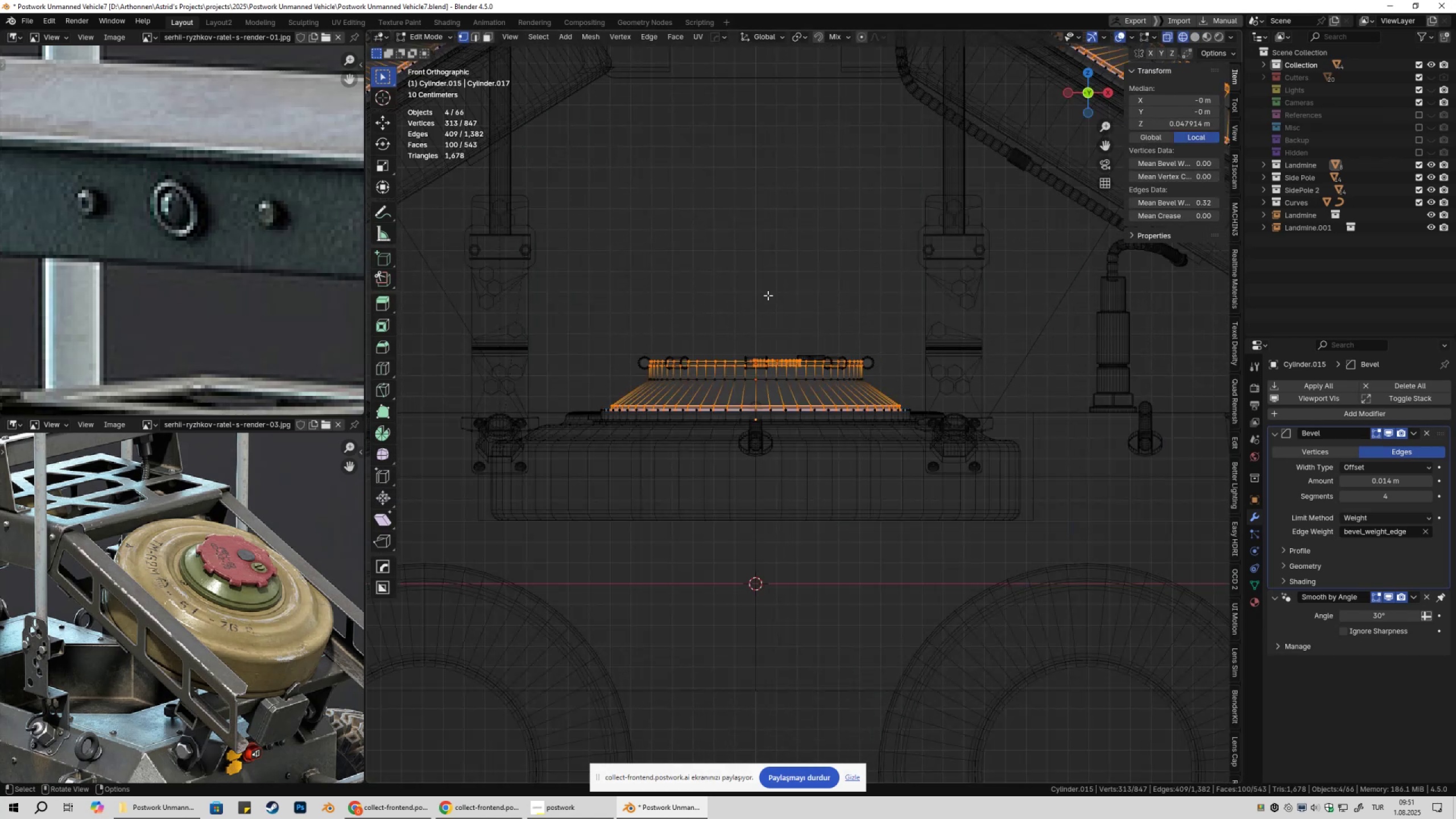 
left_click([768, 295])
 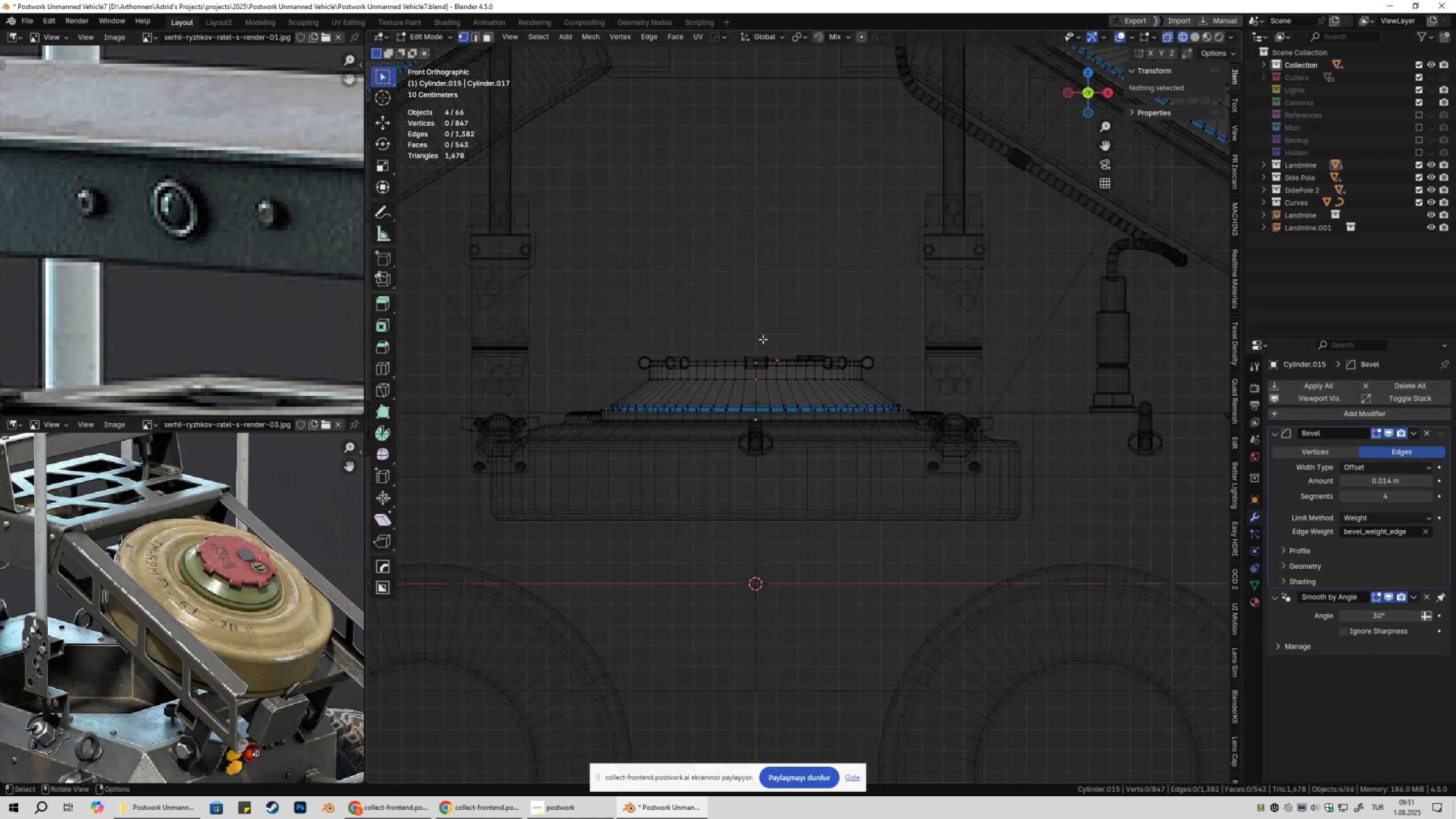 
scroll: coordinate [743, 382], scroll_direction: up, amount: 3.0
 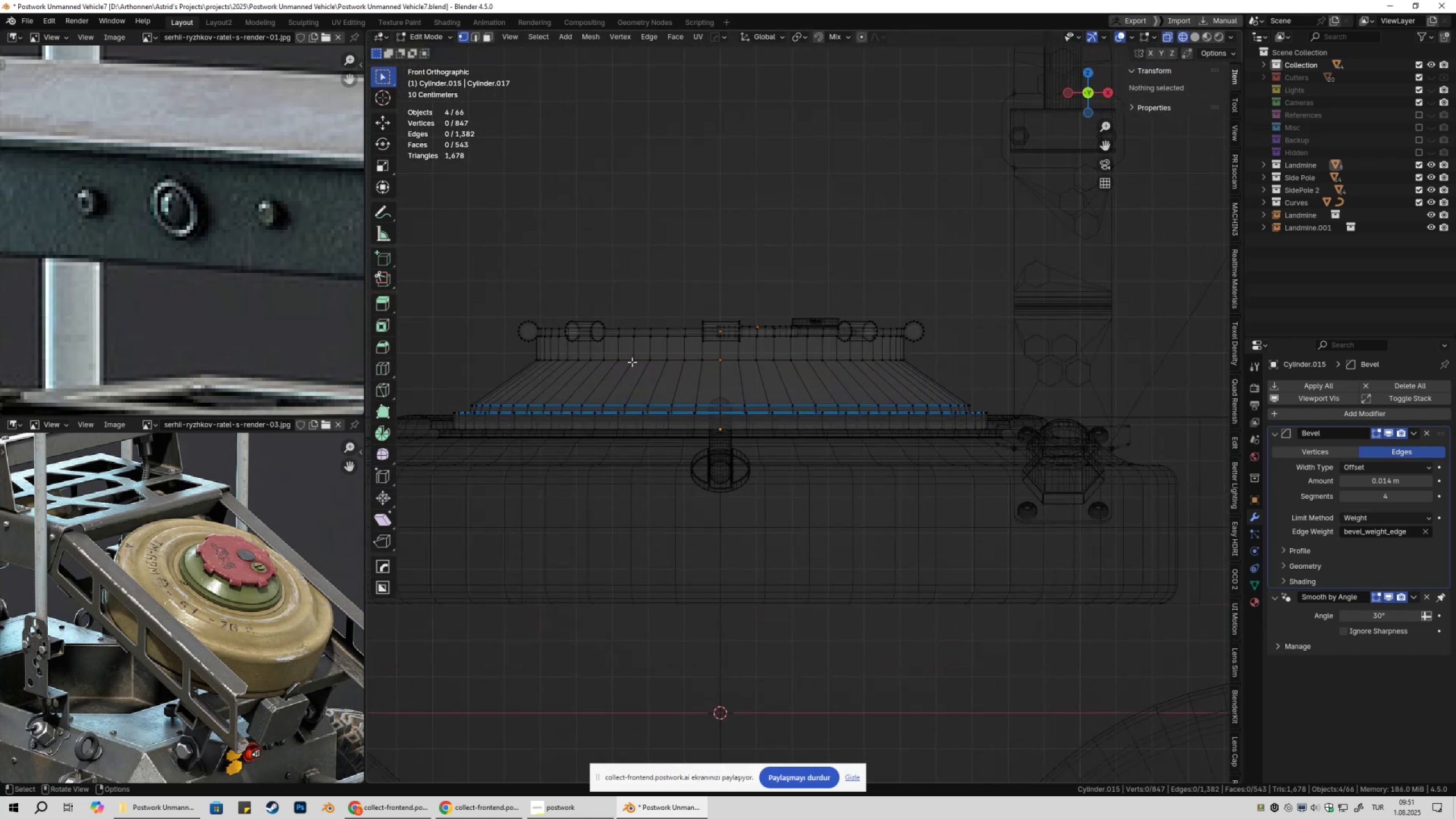 
key(1)
 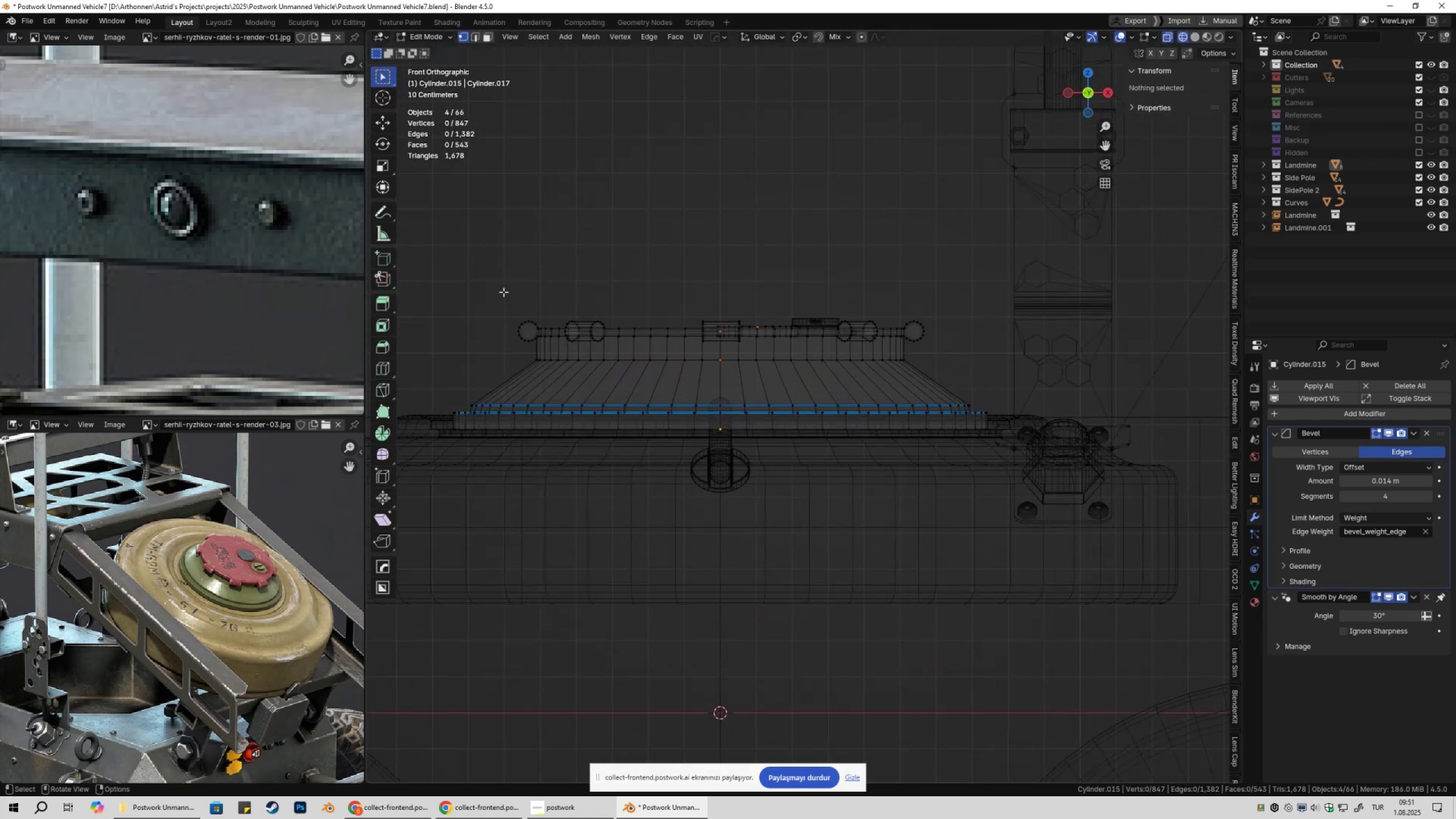 
left_click_drag(start_coordinate=[483, 283], to_coordinate=[971, 377])
 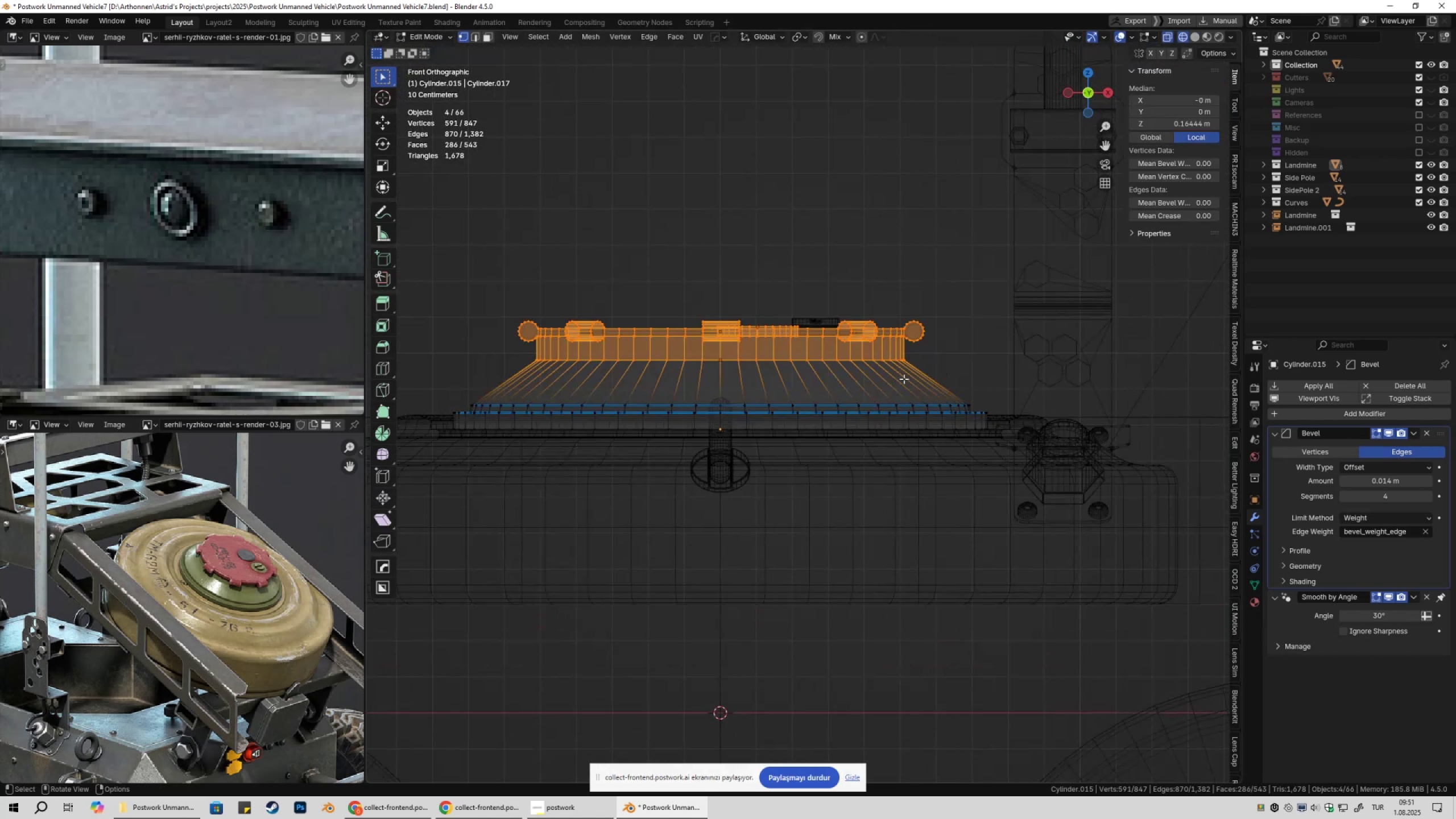 
key(Tab)
 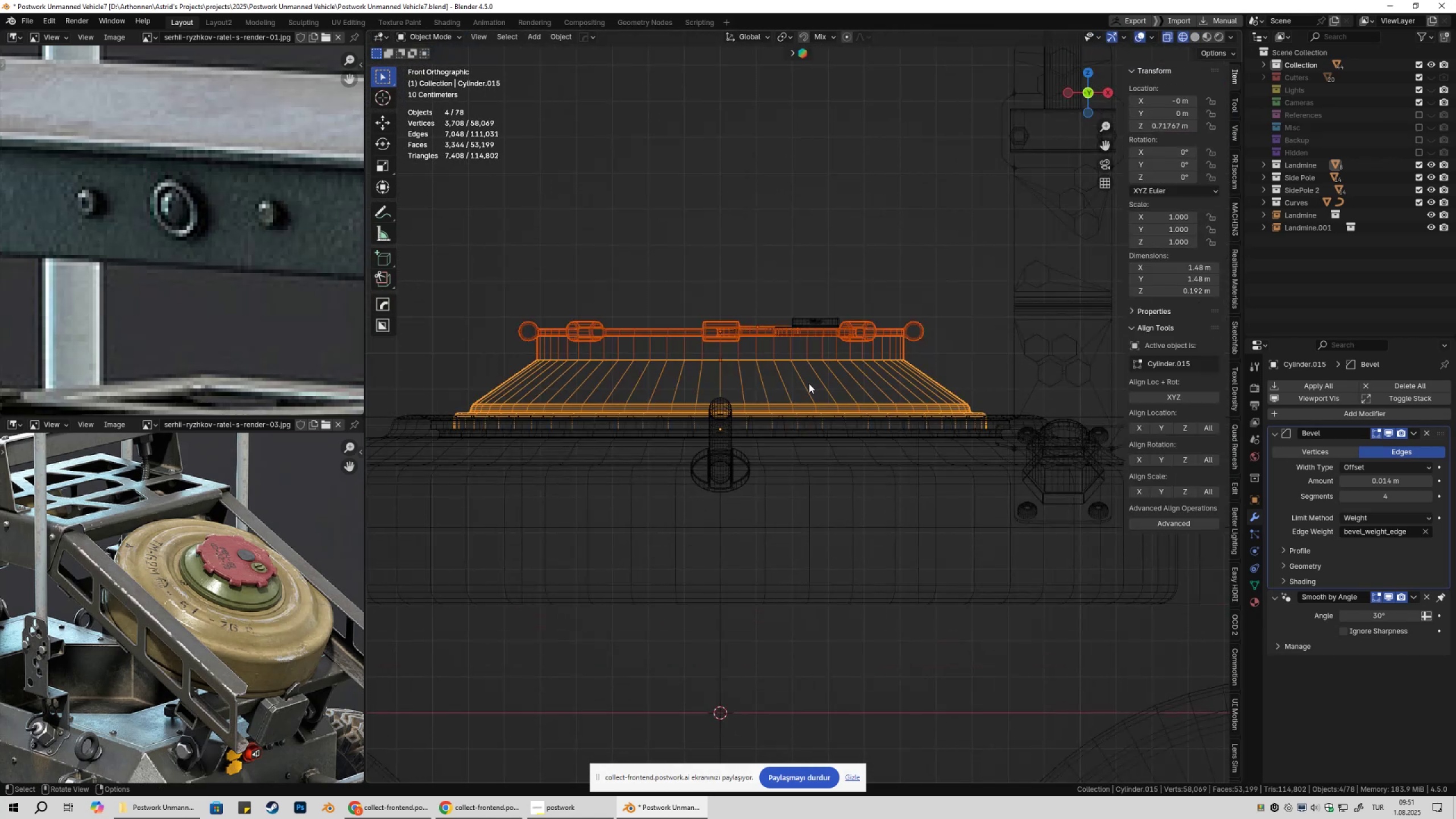 
left_click([809, 383])
 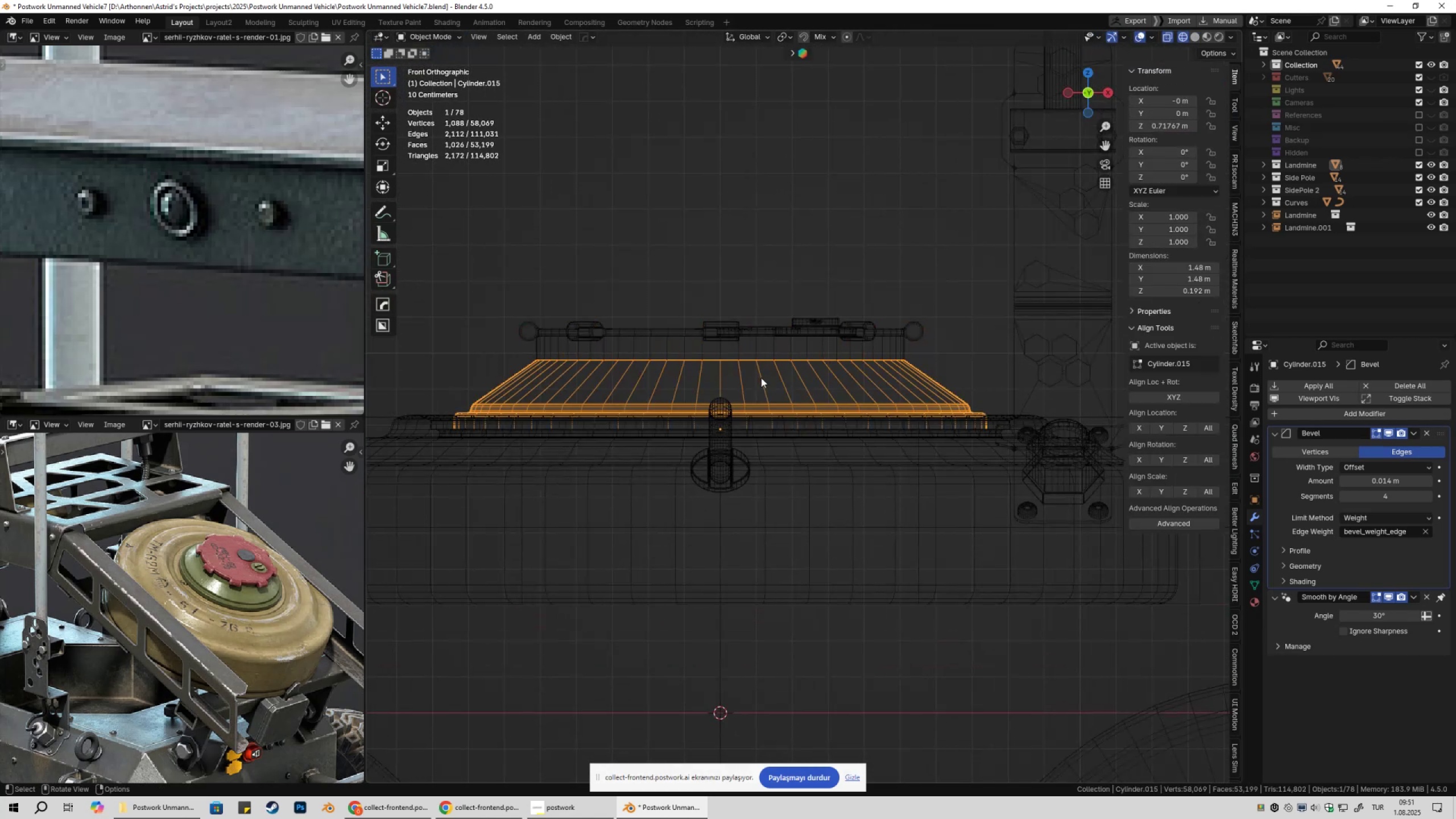 
key(Tab)
type(1zgz)
 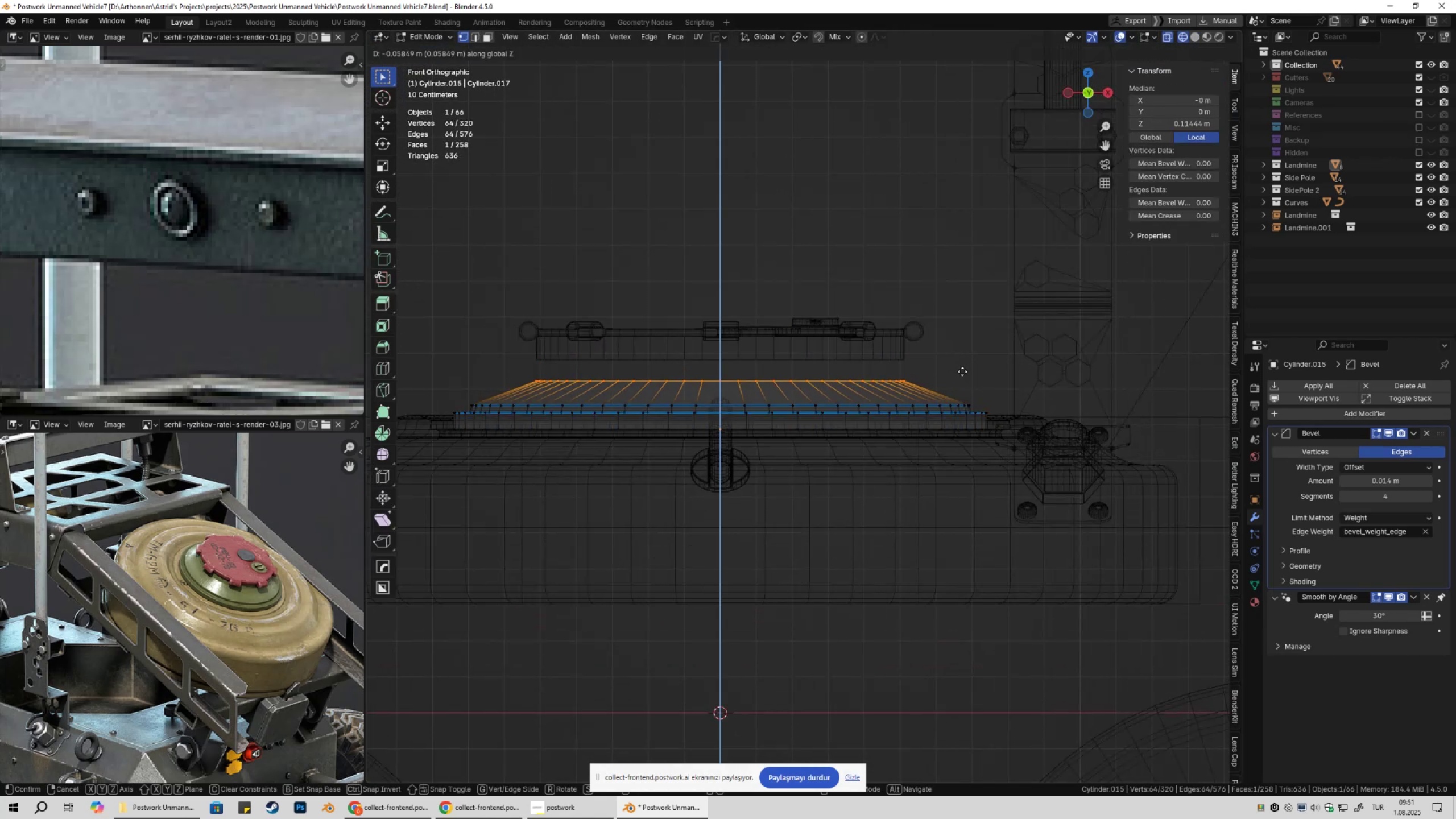 
left_click_drag(start_coordinate=[490, 326], to_coordinate=[985, 384])
 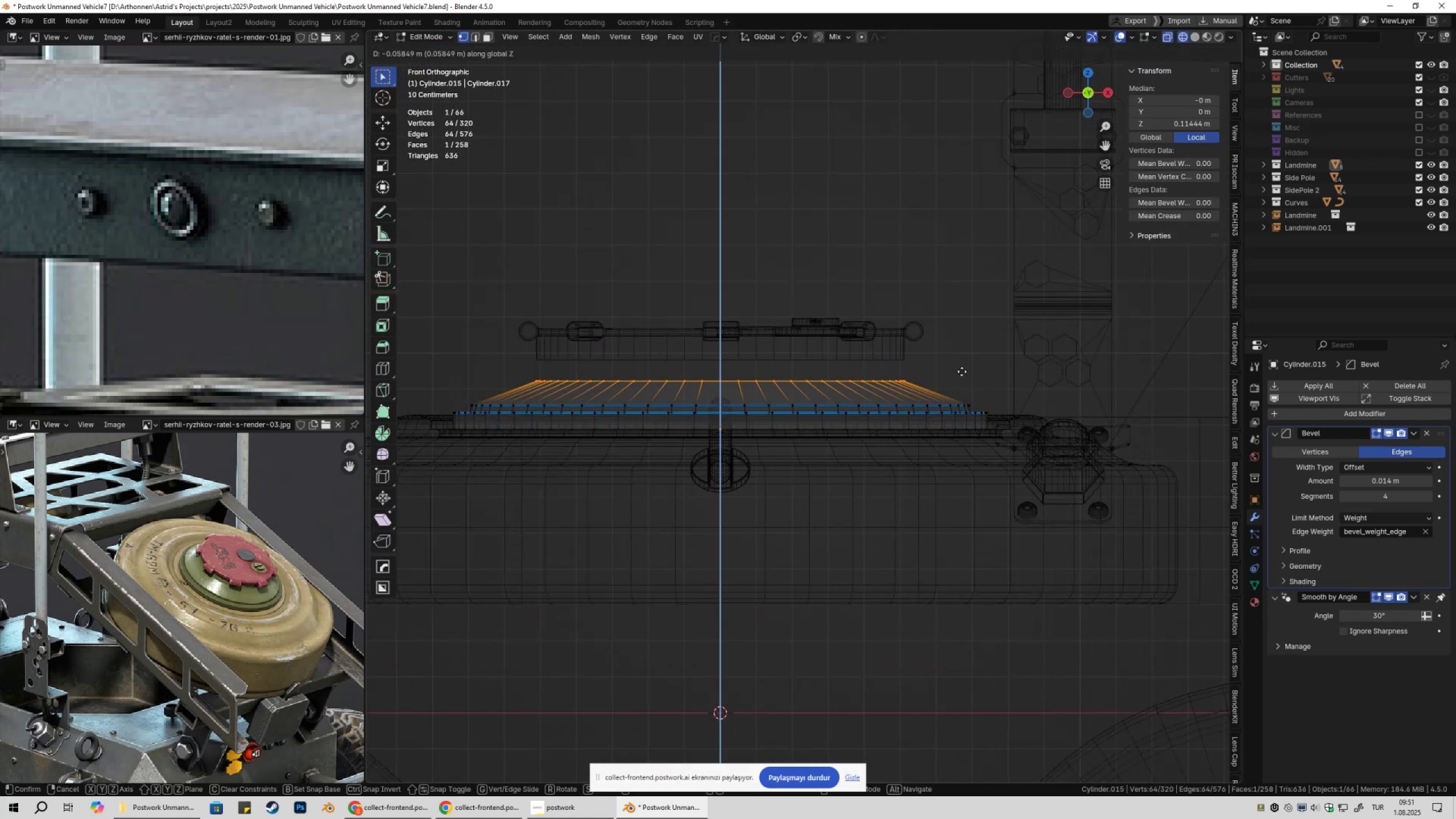 
hold_key(key=ShiftLeft, duration=1.53)
 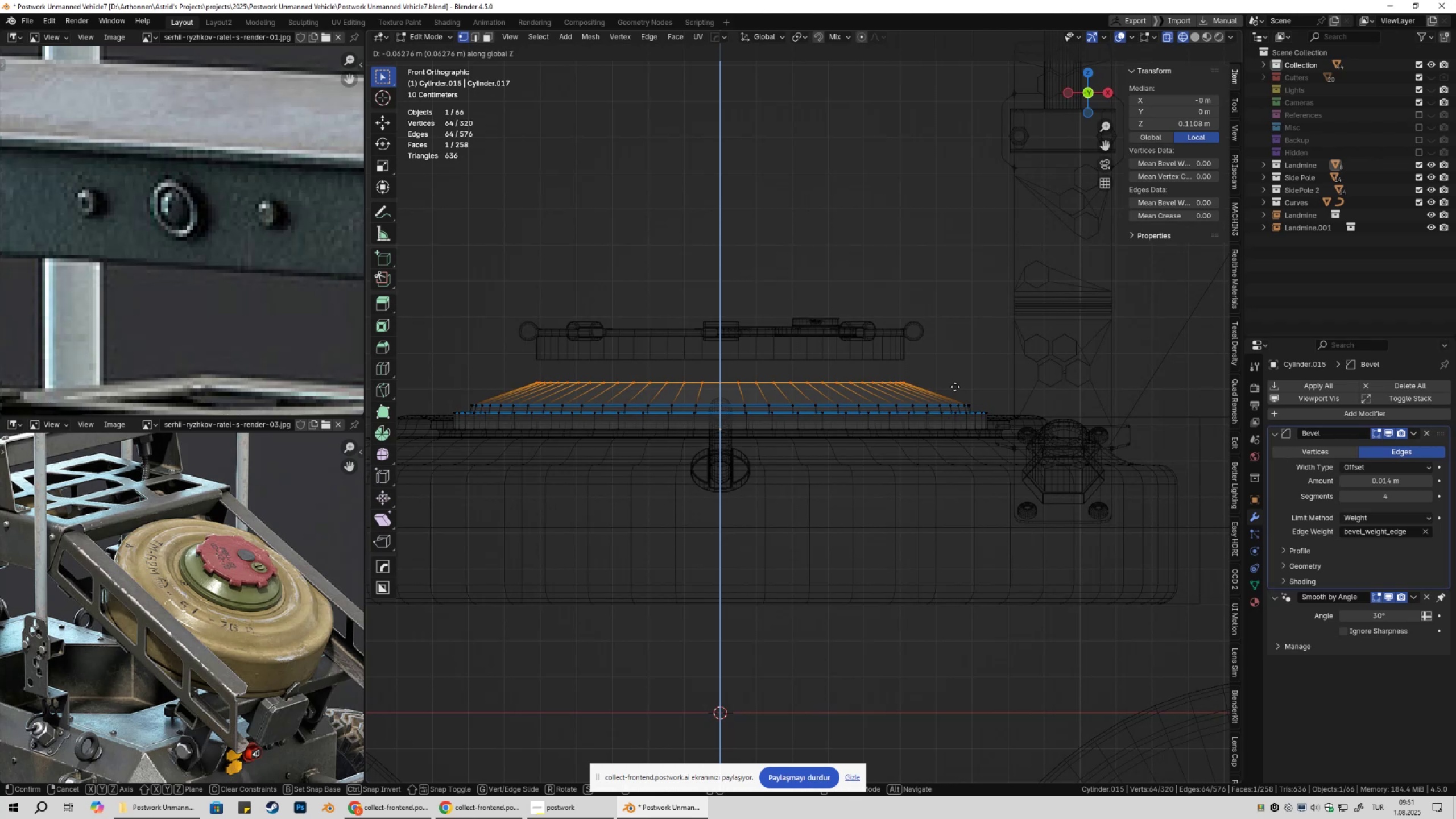 
hold_key(key=ShiftLeft, duration=1.53)
 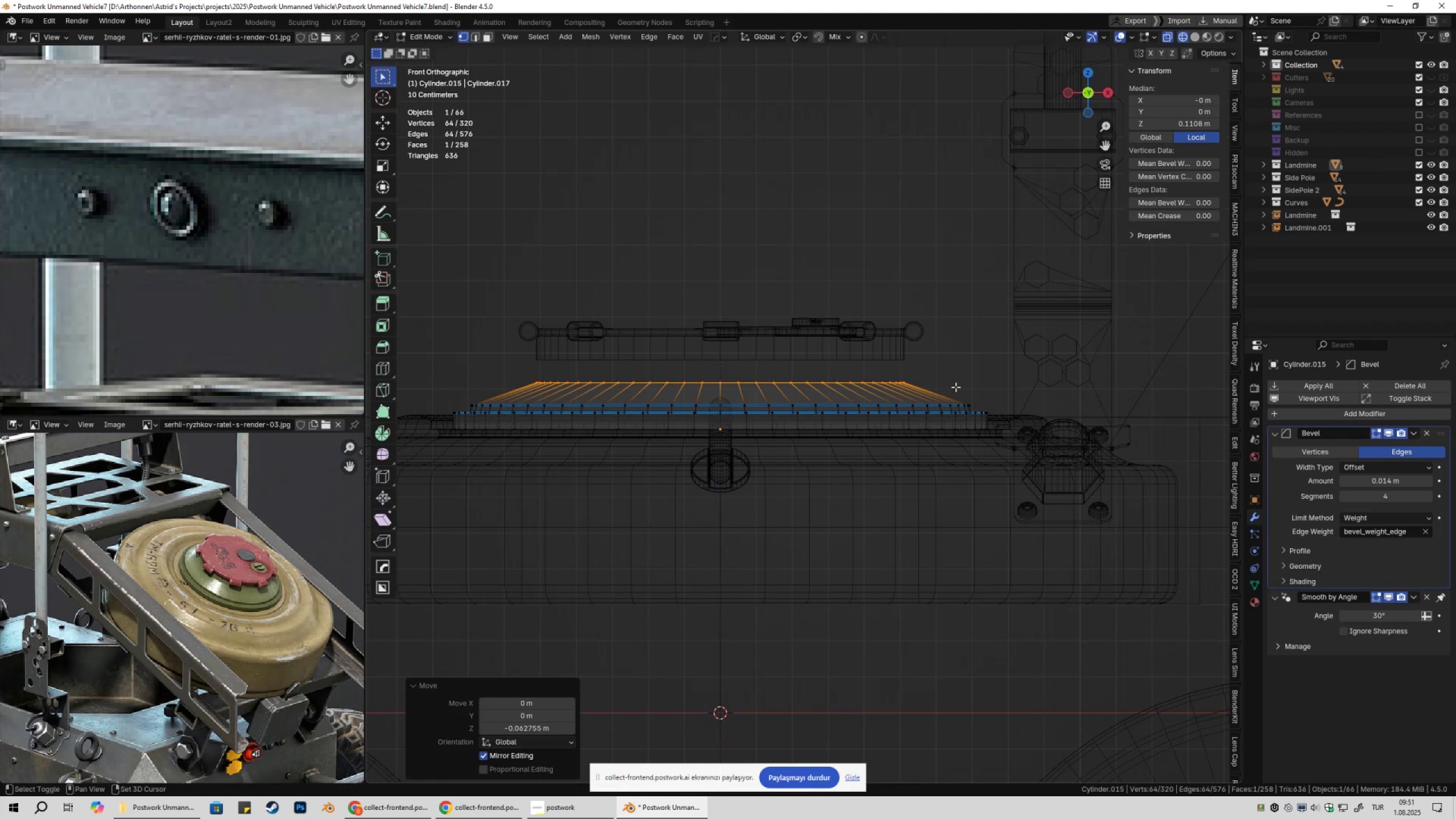 
key(Shift+ShiftLeft)
 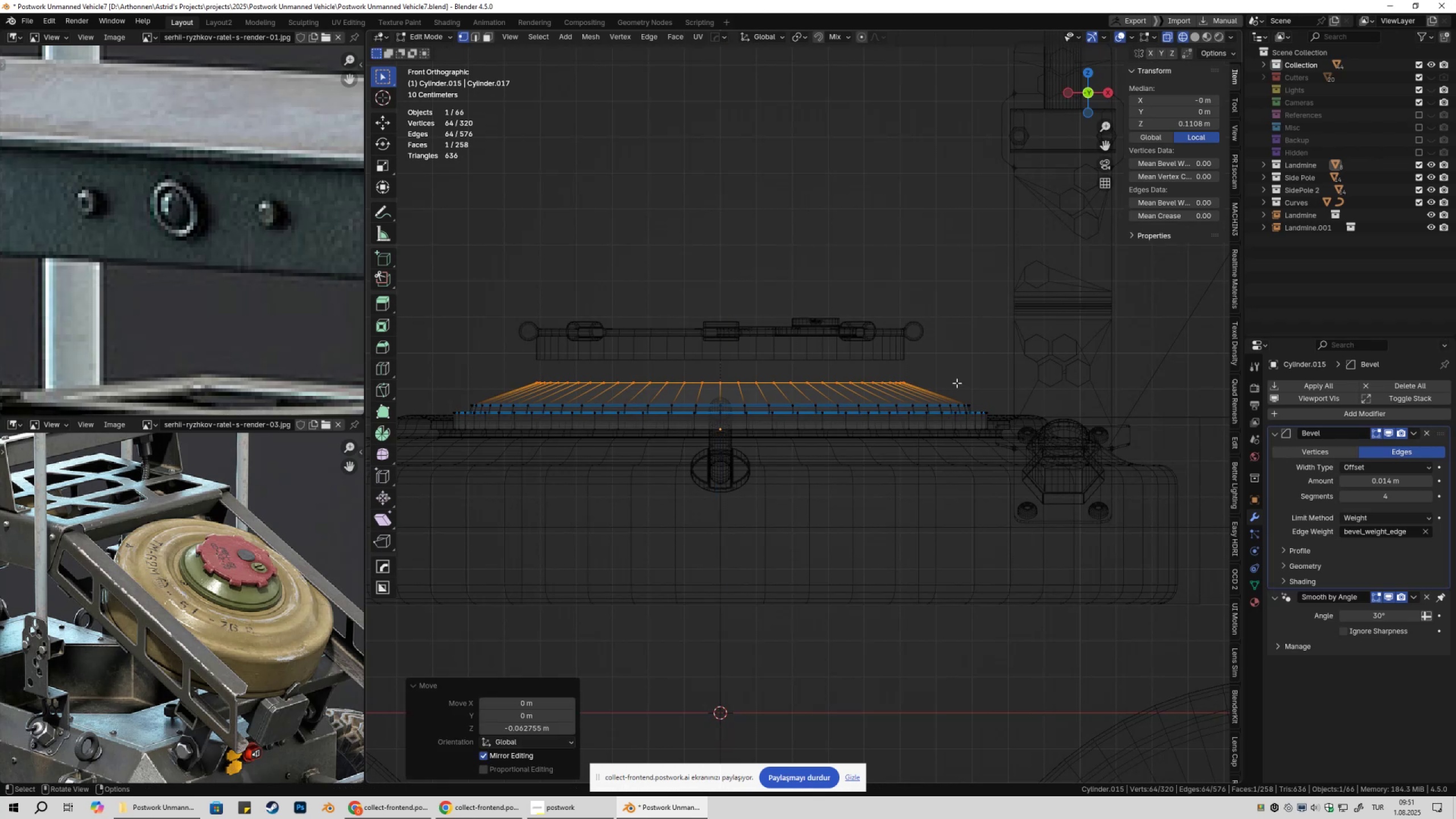 
left_click([956, 387])
 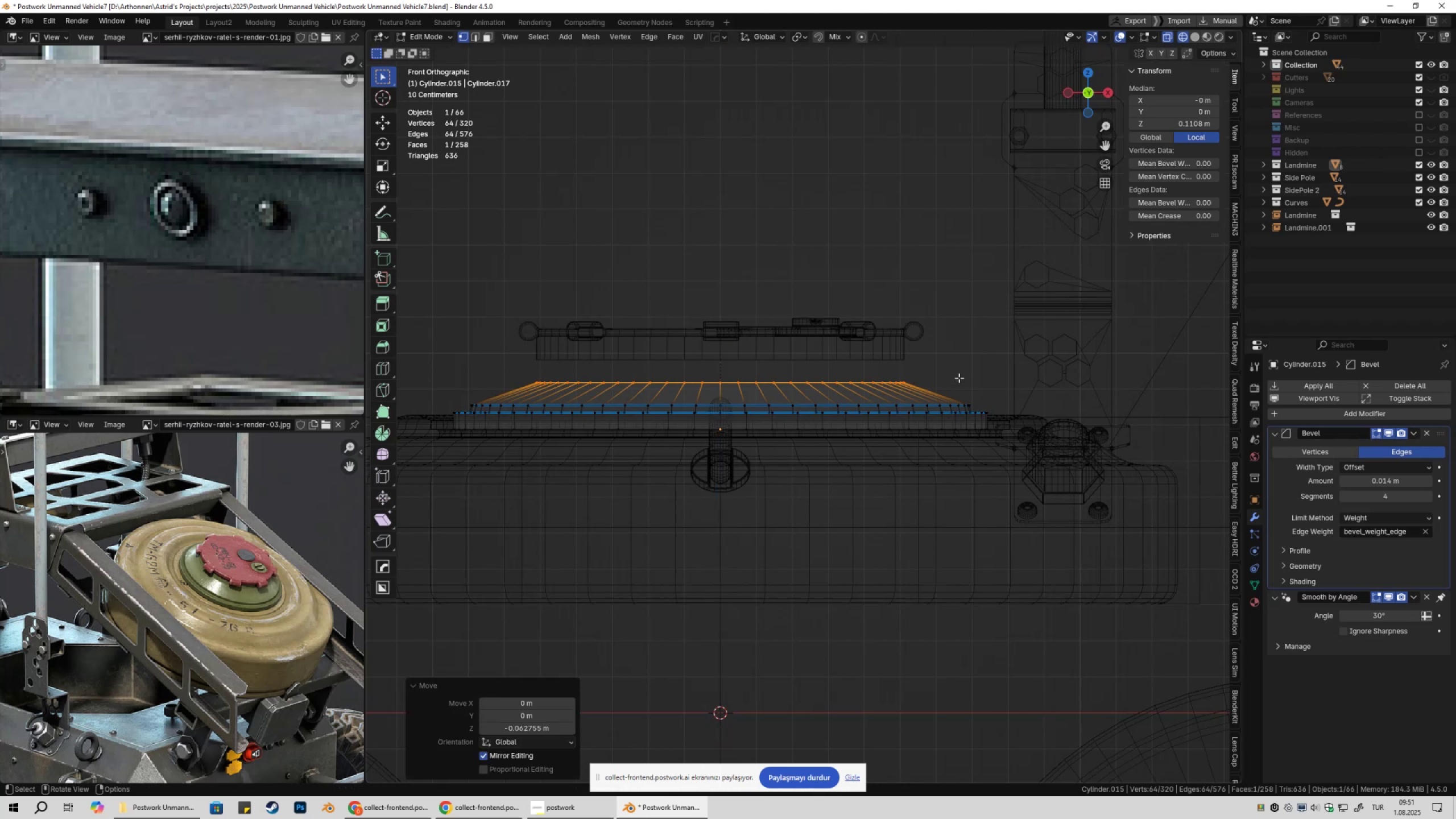 
type(s)
key(Escape)
type(gz)
 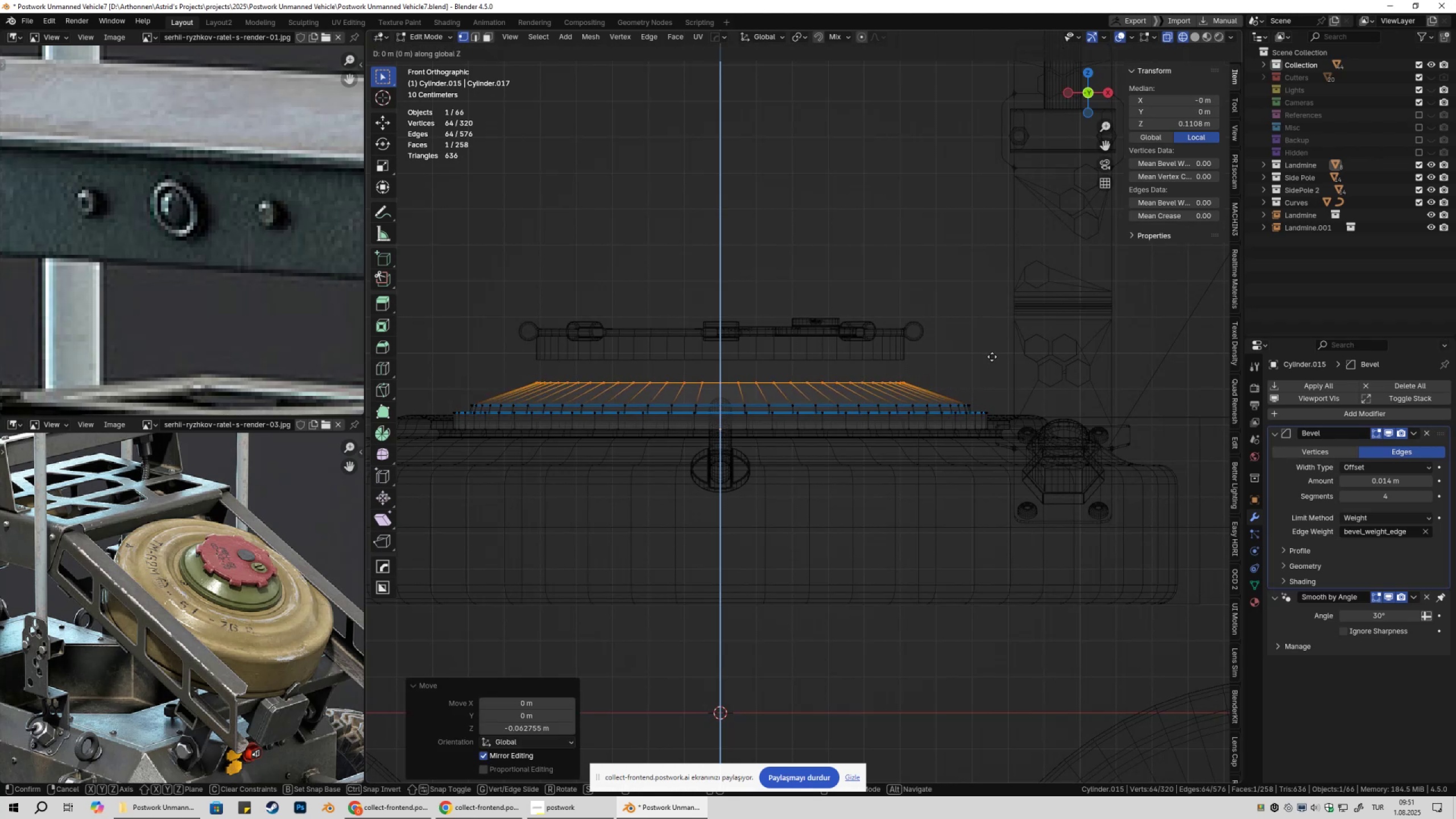 
hold_key(key=ShiftLeft, duration=1.5)
 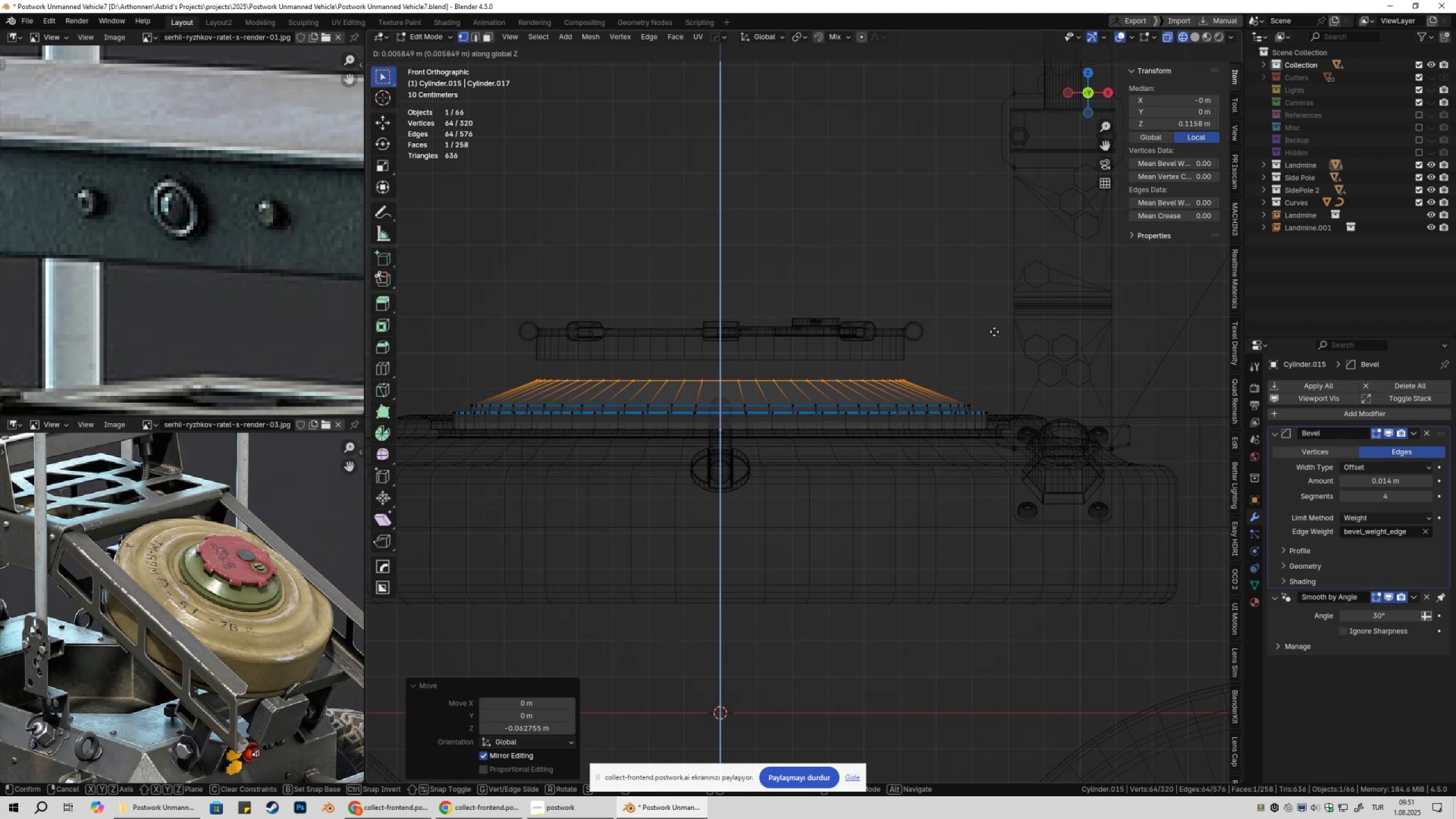 
hold_key(key=ShiftLeft, duration=1.51)
 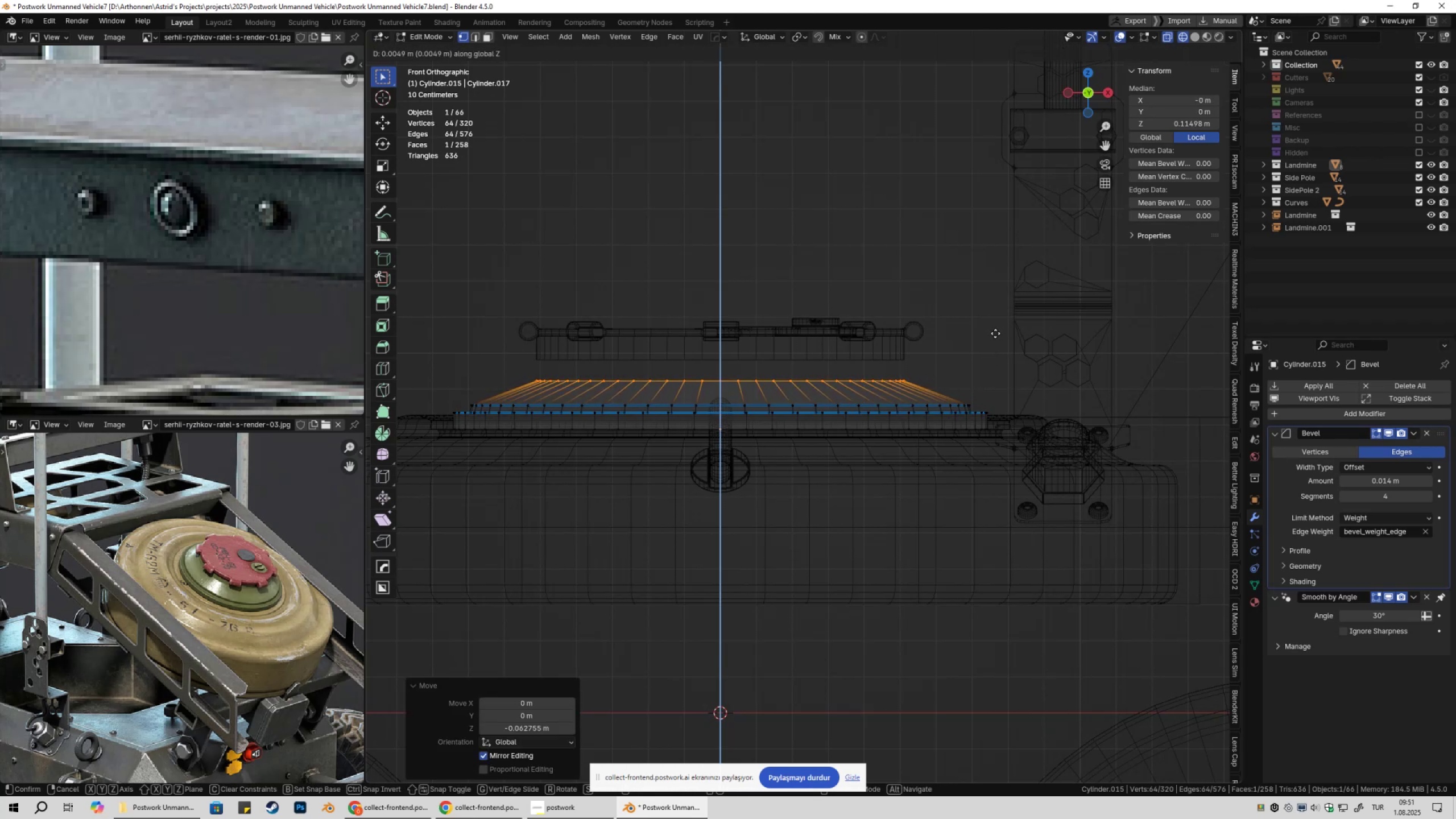 
hold_key(key=ShiftLeft, duration=1.53)
 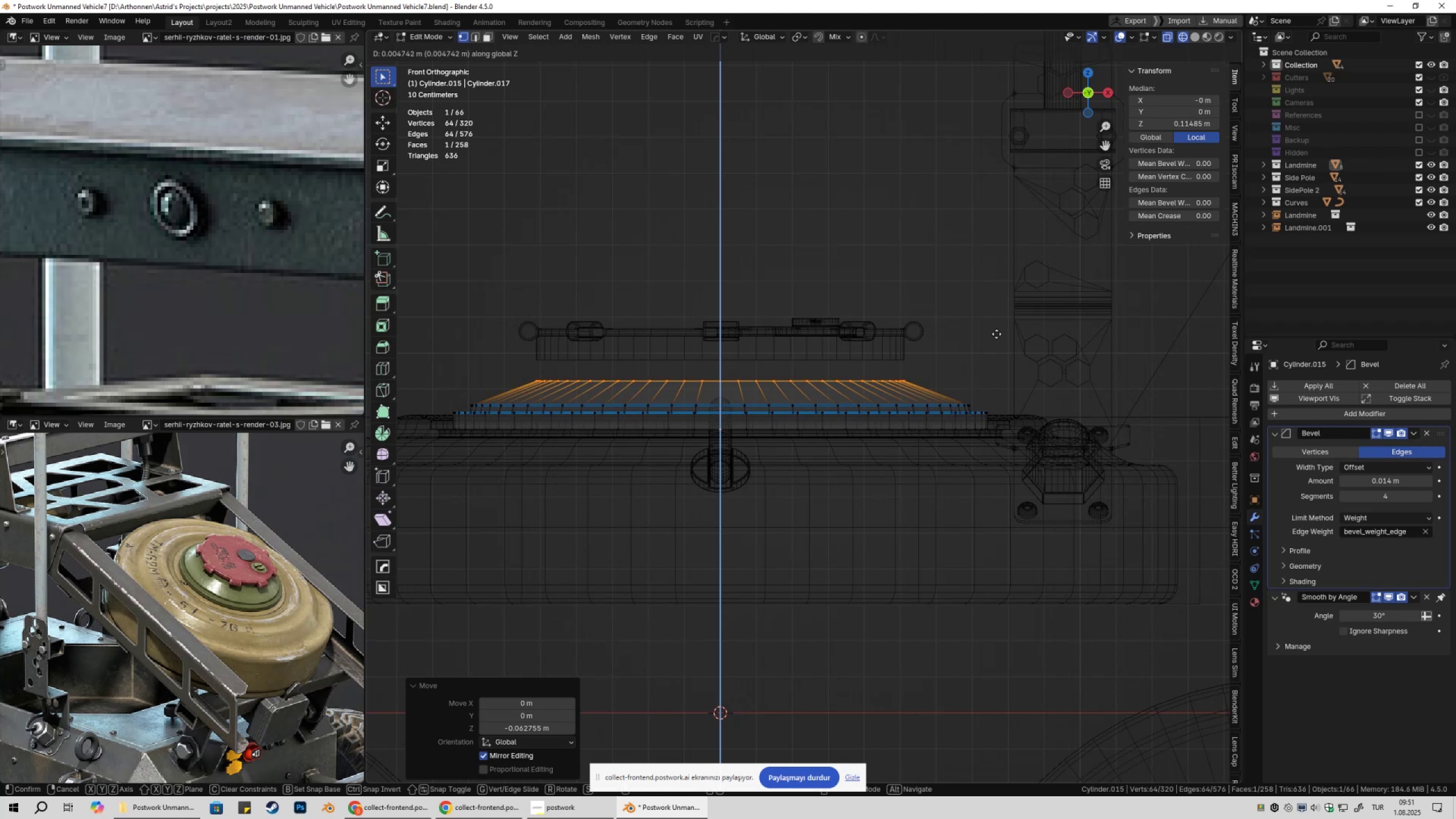 
hold_key(key=ShiftLeft, duration=1.51)
 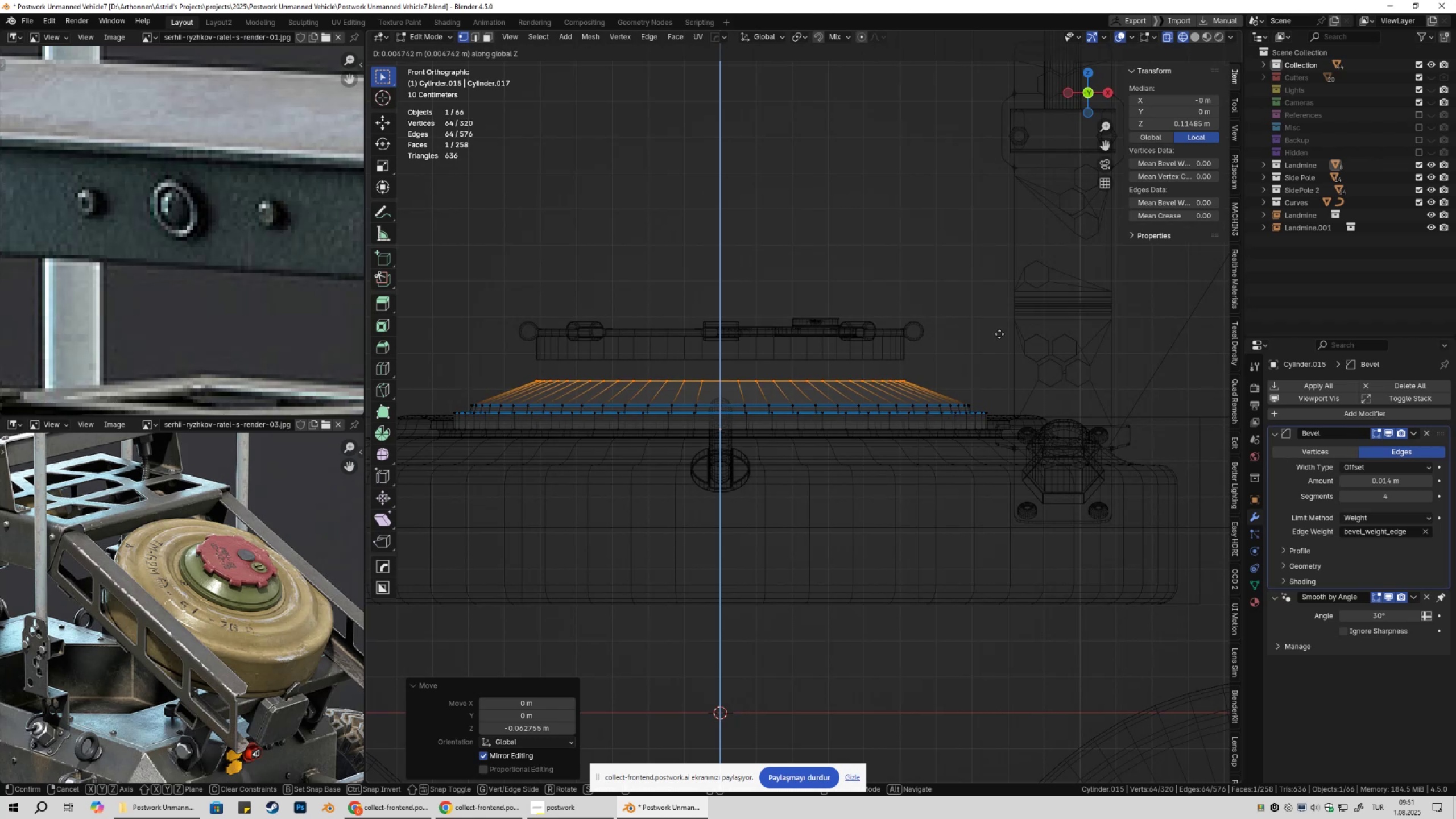 
hold_key(key=ShiftLeft, duration=1.51)
 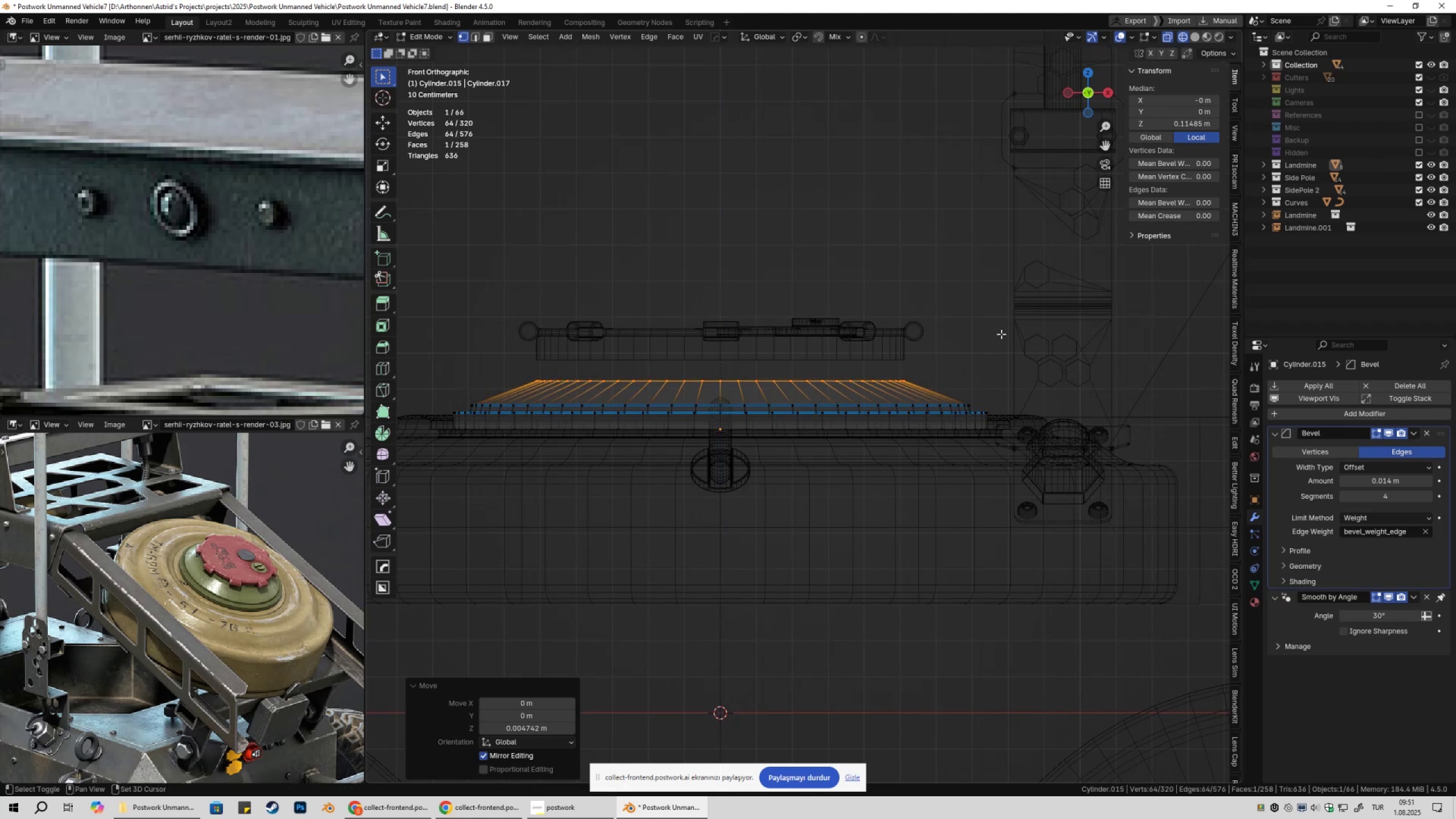 
hold_key(key=ShiftLeft, duration=0.55)
left_click([1002, 334])
 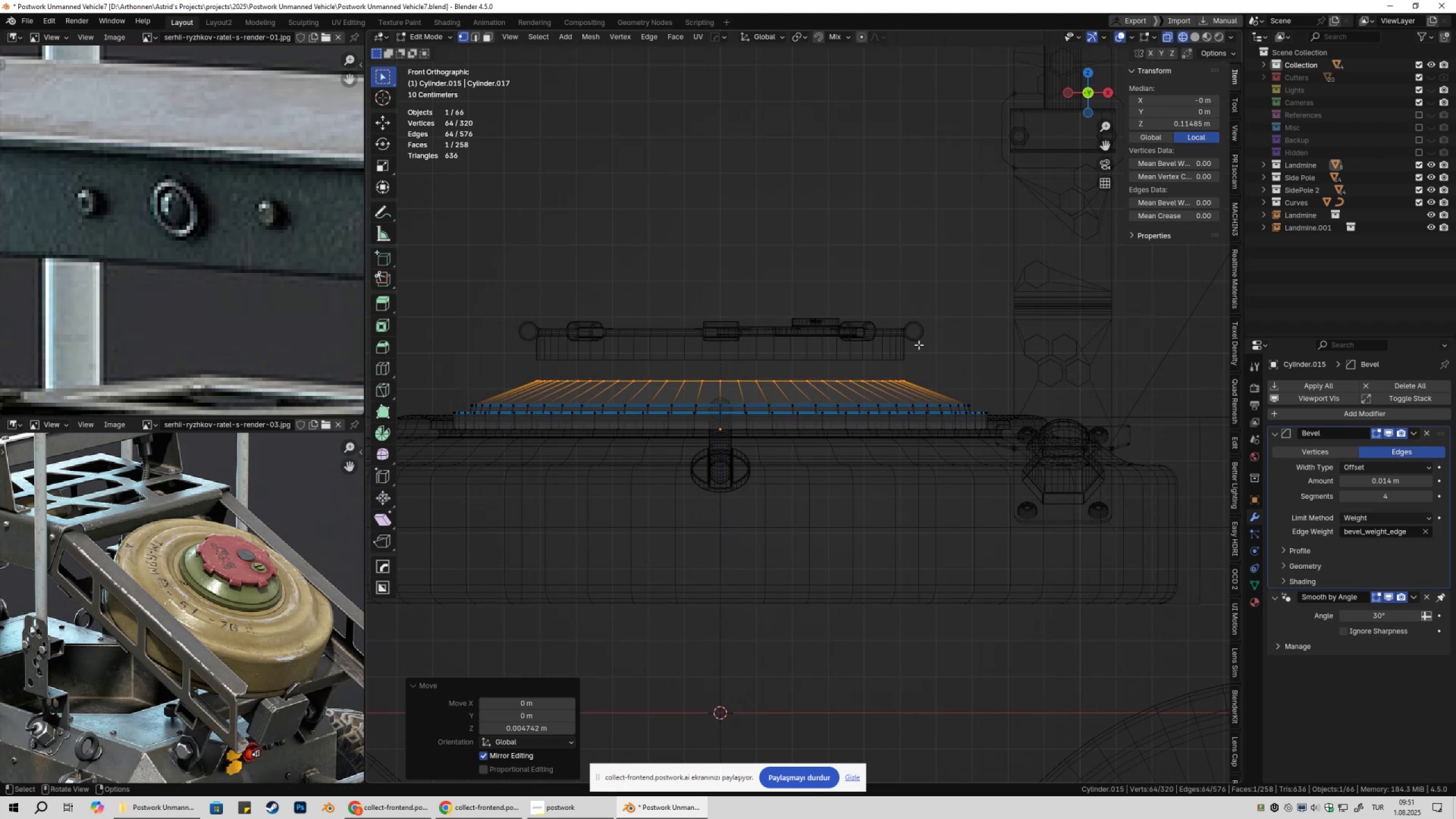 
key(Tab)
 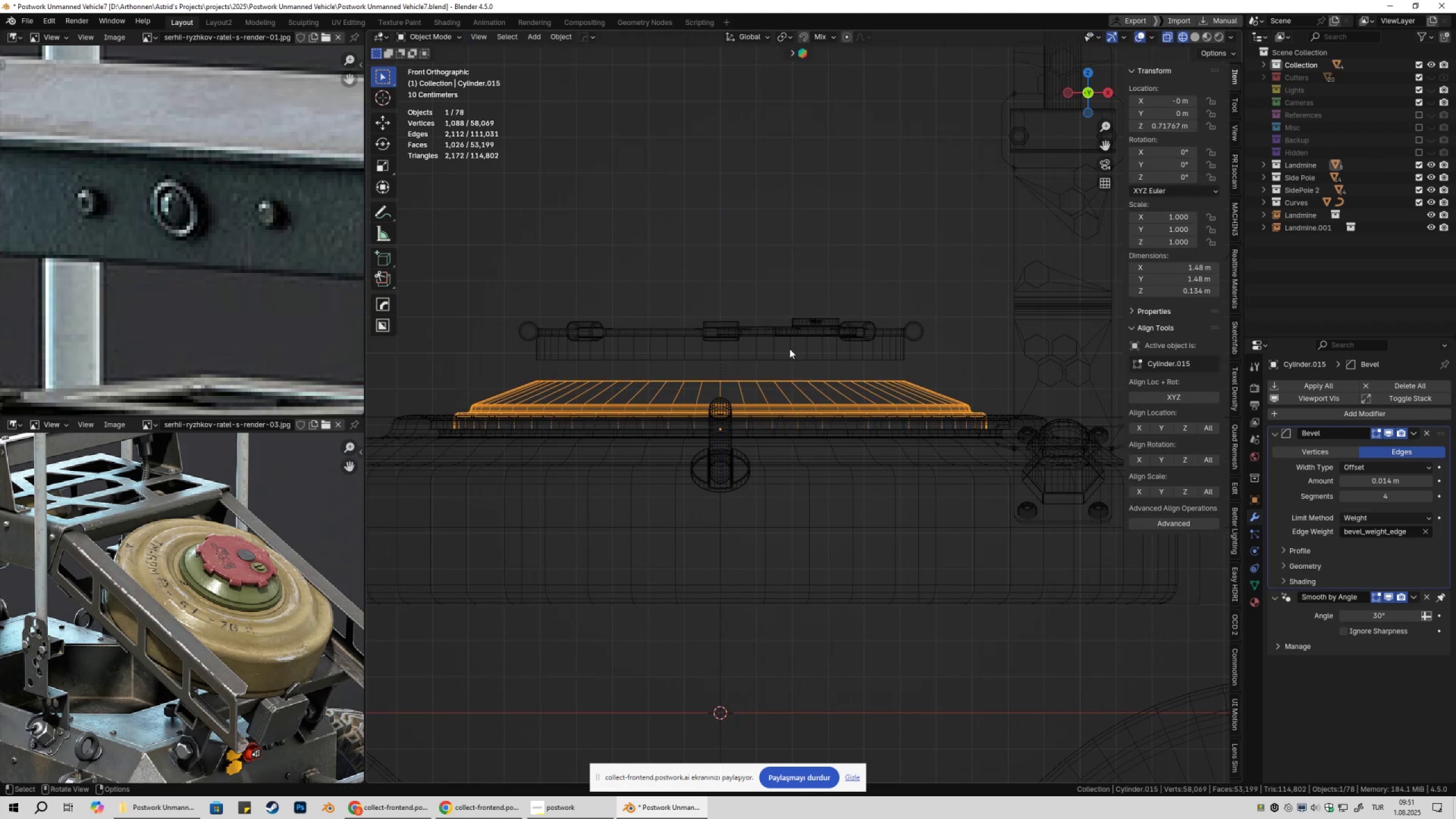 
left_click([789, 349])
 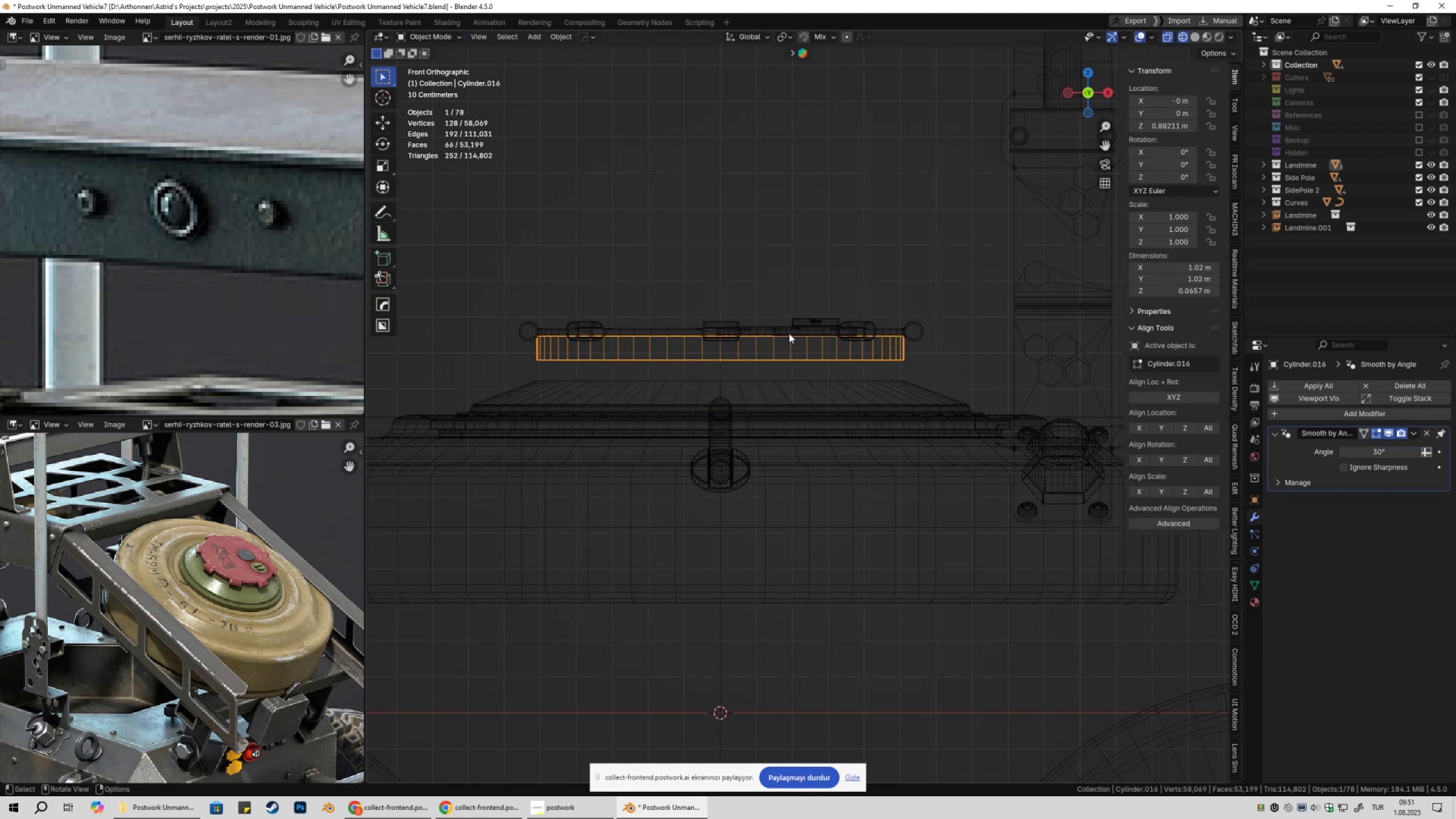 
key(Shift+ShiftLeft)
 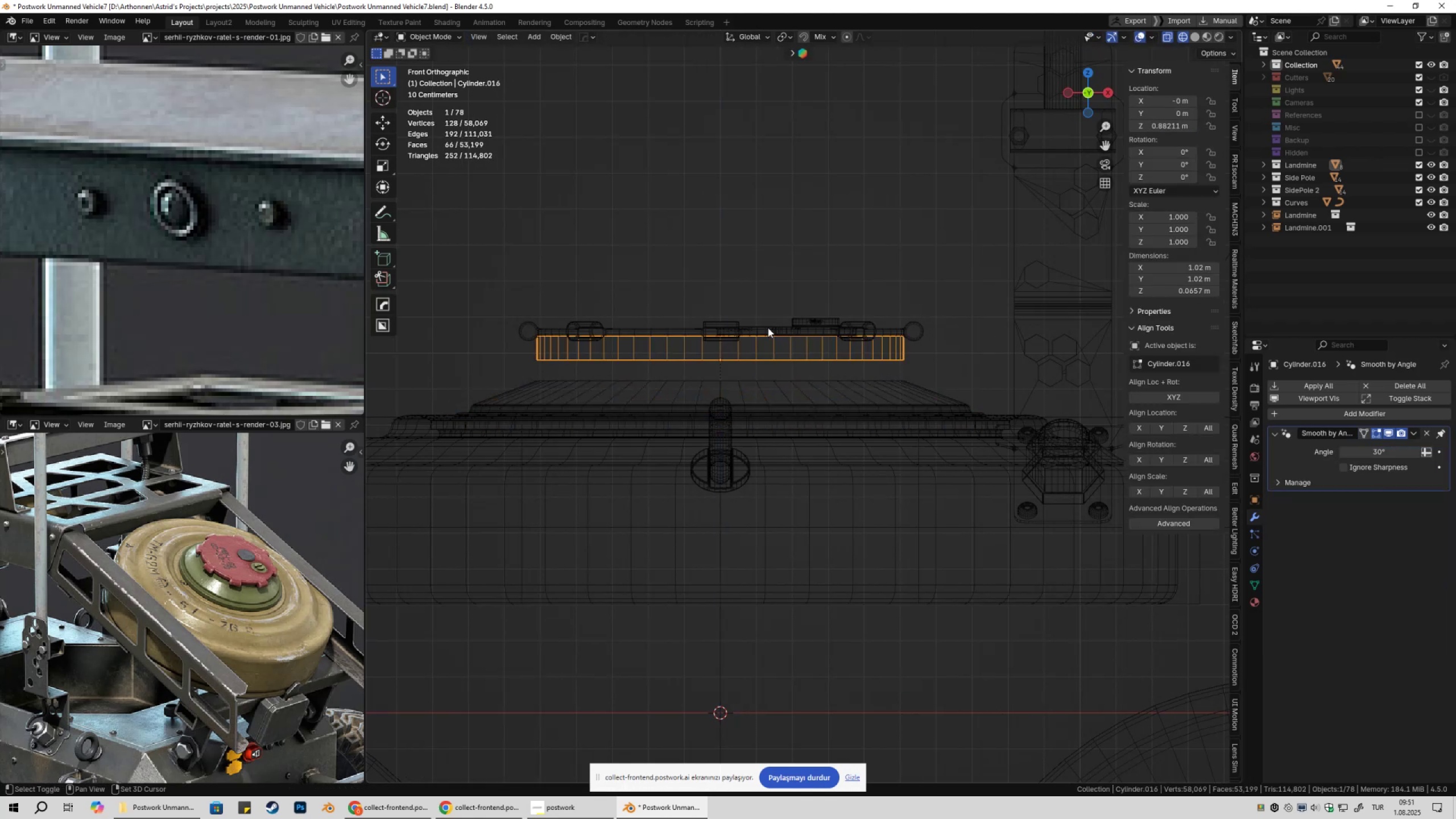 
left_click([768, 328])
 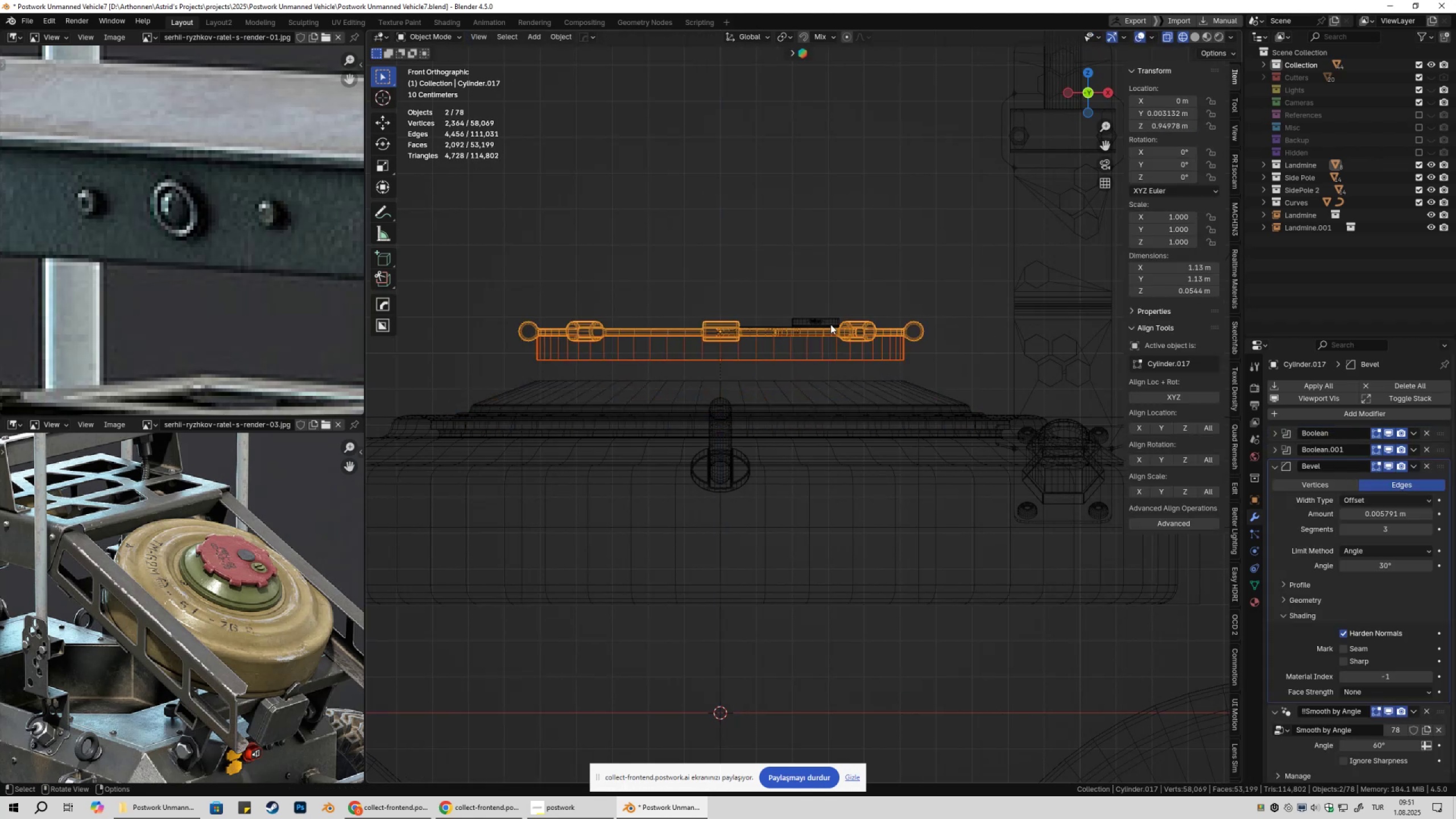 
key(Shift+ShiftLeft)
 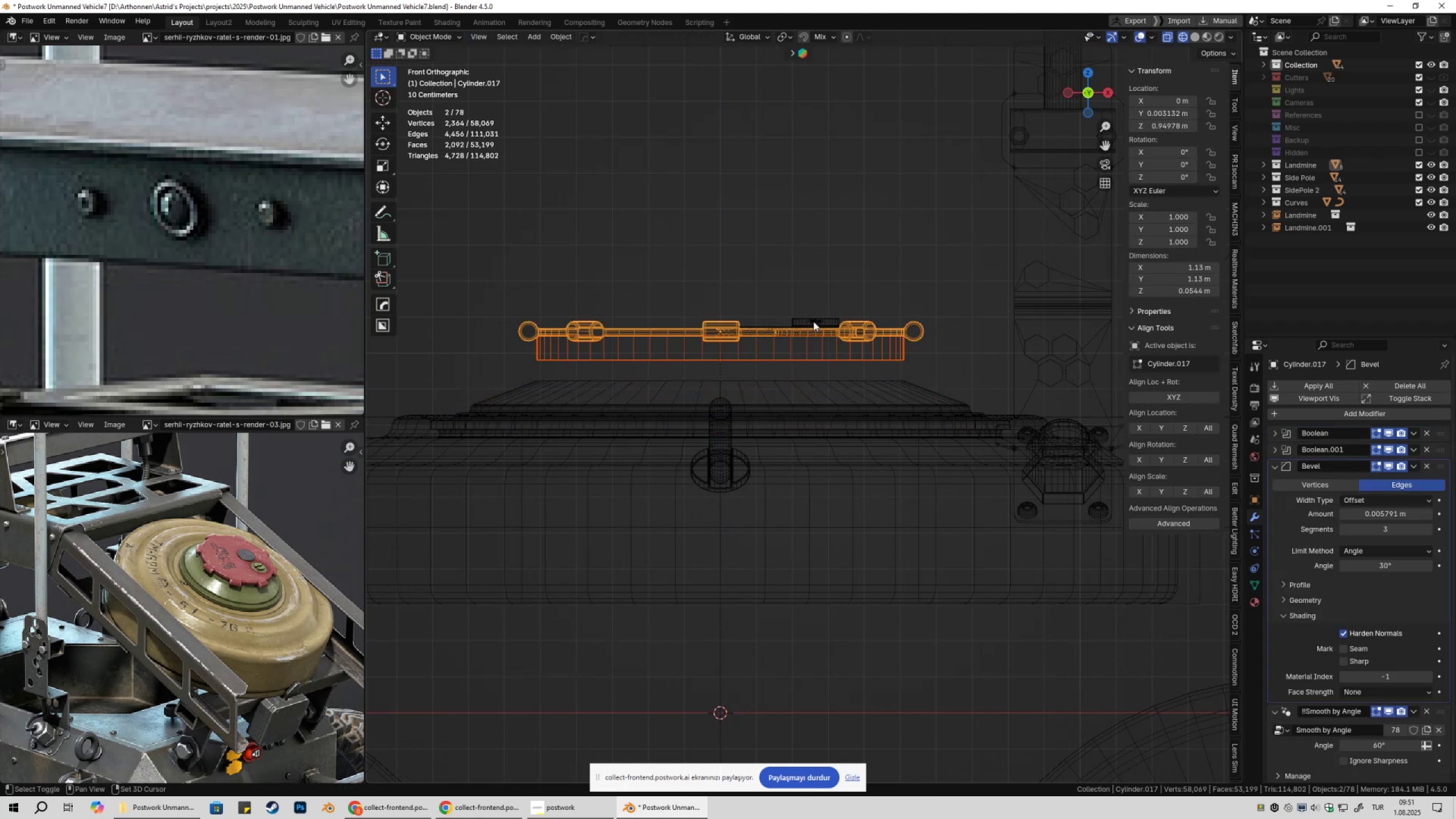 
left_click([813, 321])
 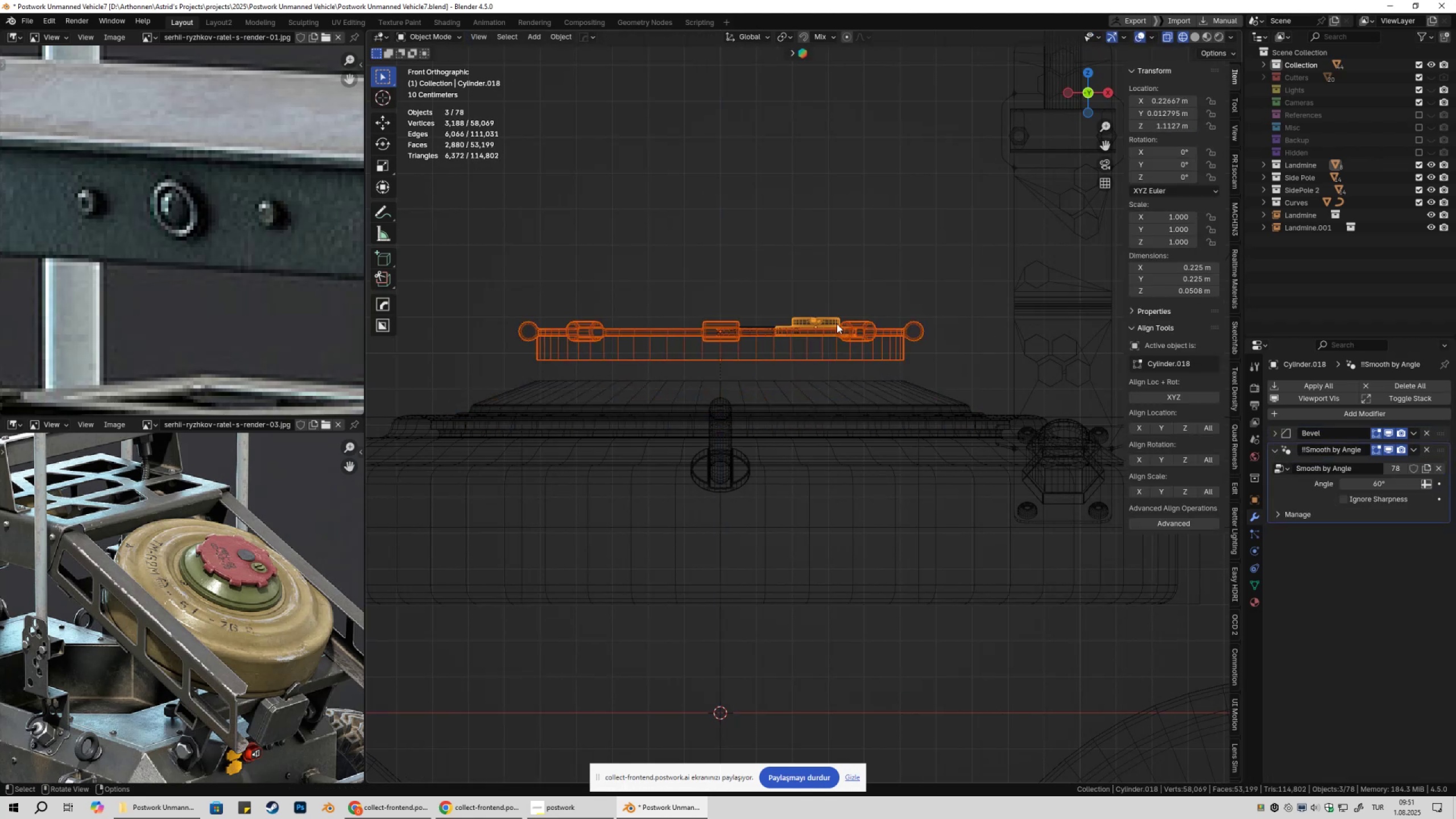 
type(zgz)
 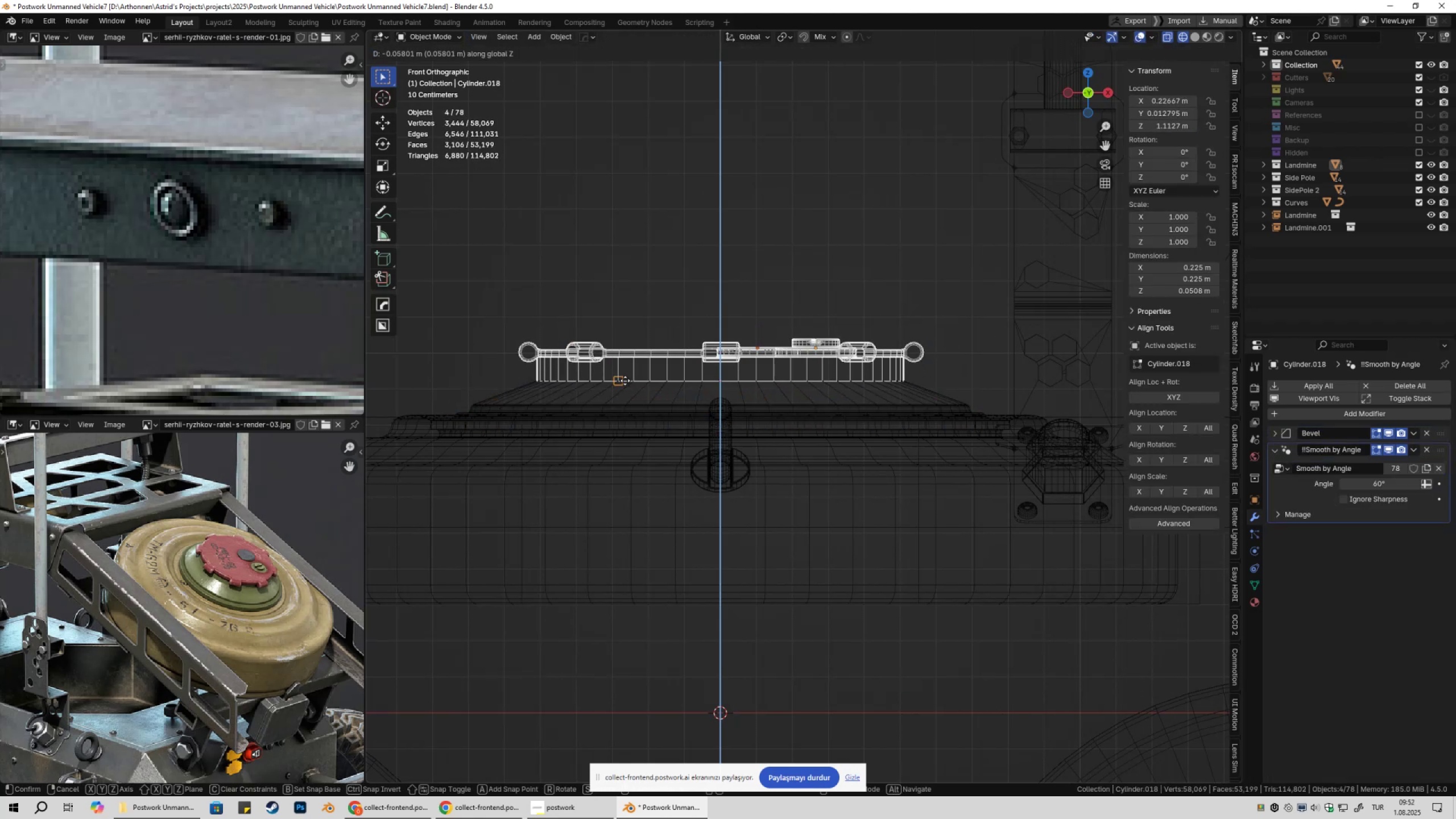 
left_click_drag(start_coordinate=[490, 292], to_coordinate=[925, 362])
 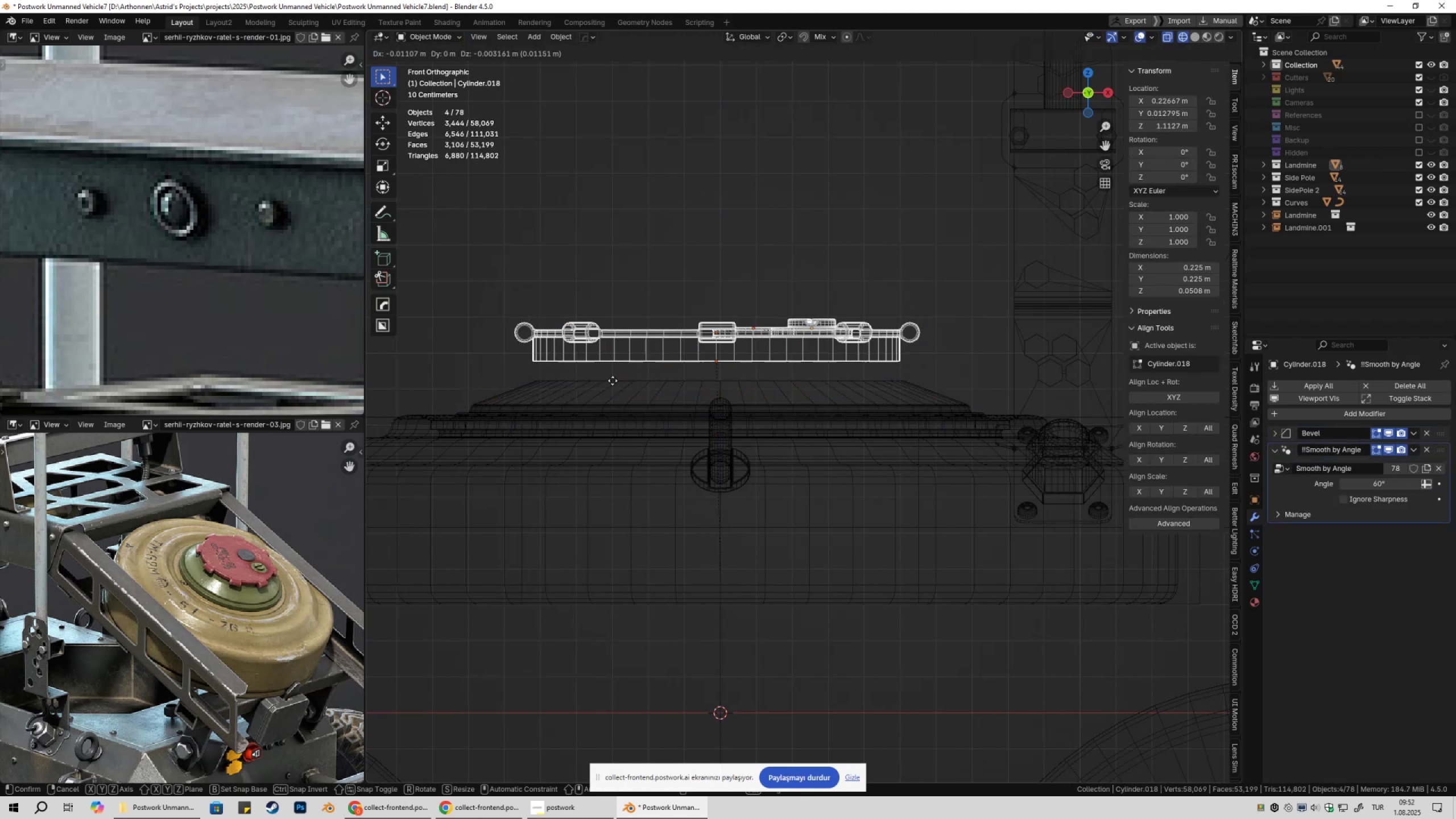 
hold_key(key=ControlLeft, duration=0.45)
left_click([625, 380])
 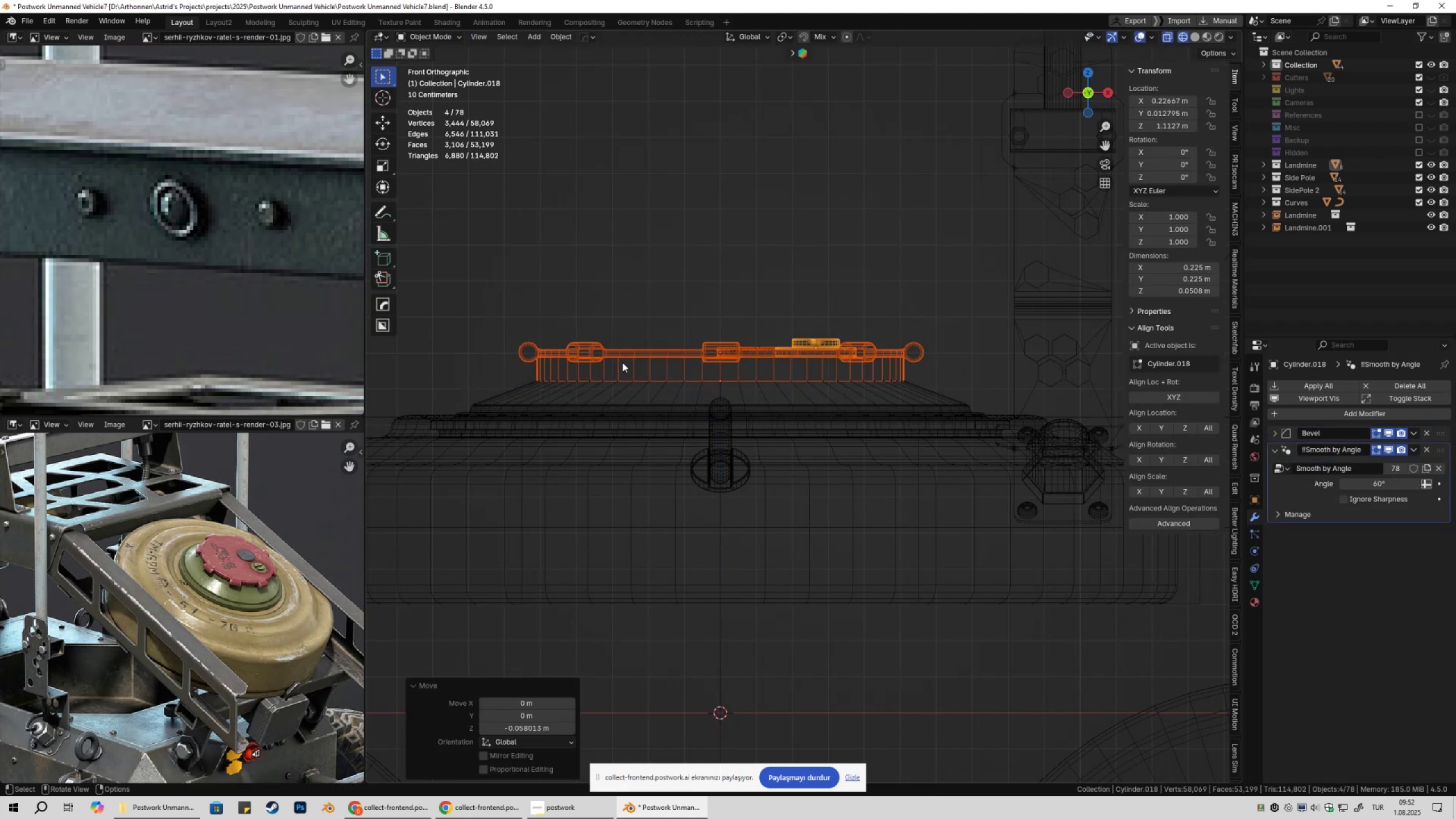 
key(Shift+ShiftLeft)
 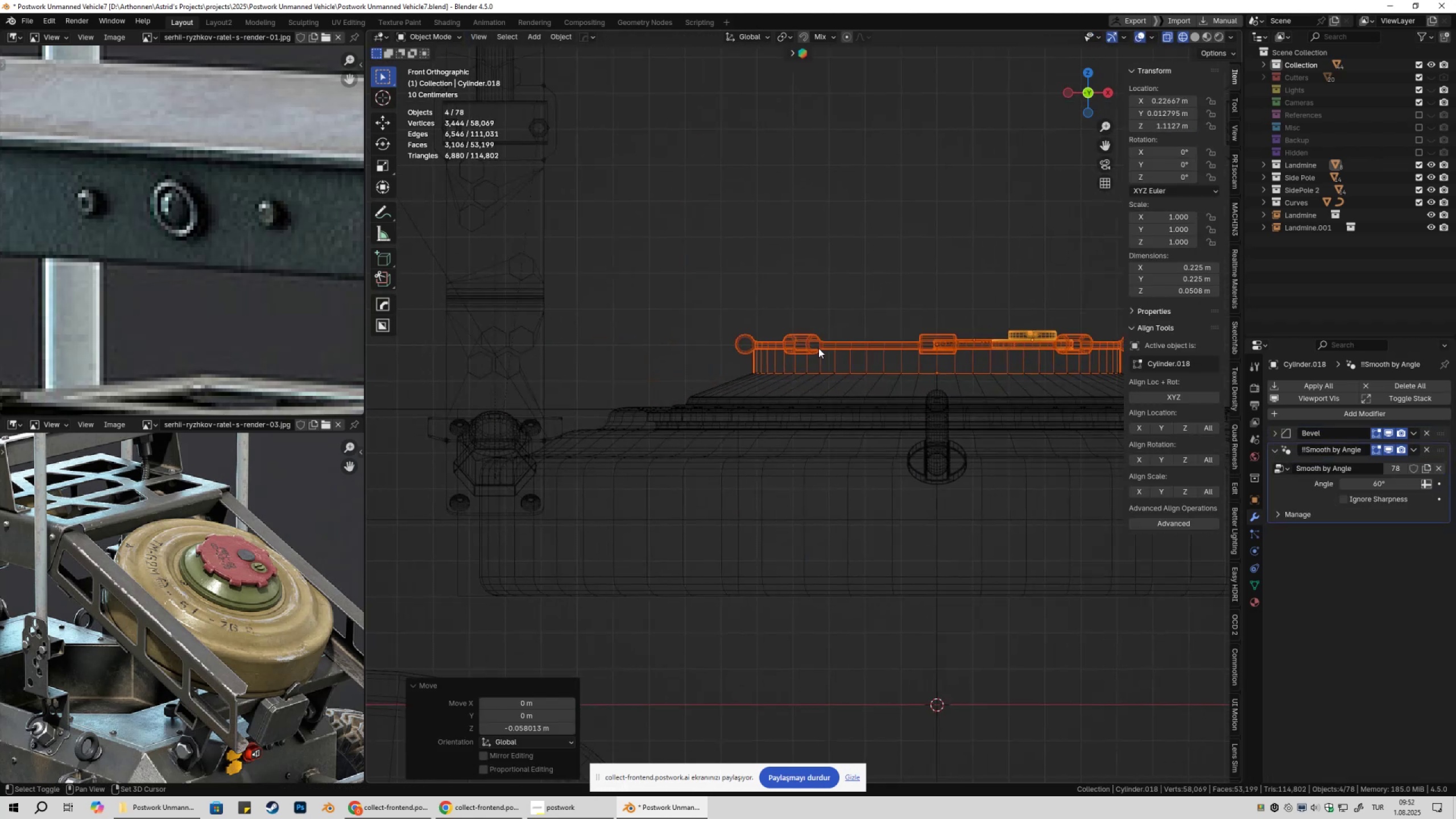 
scroll: coordinate [682, 371], scroll_direction: up, amount: 8.0
 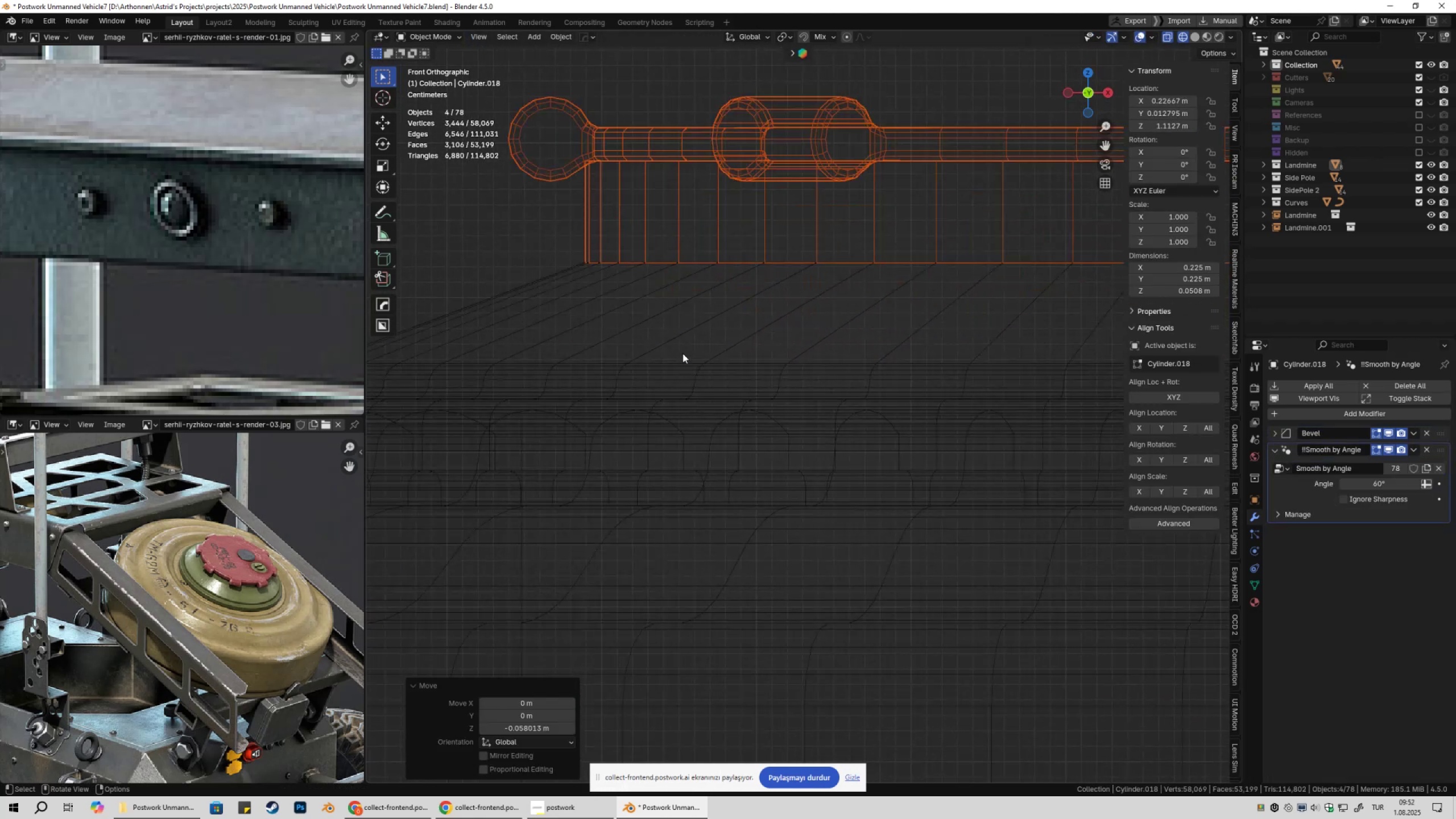 
key(Shift+ShiftLeft)
 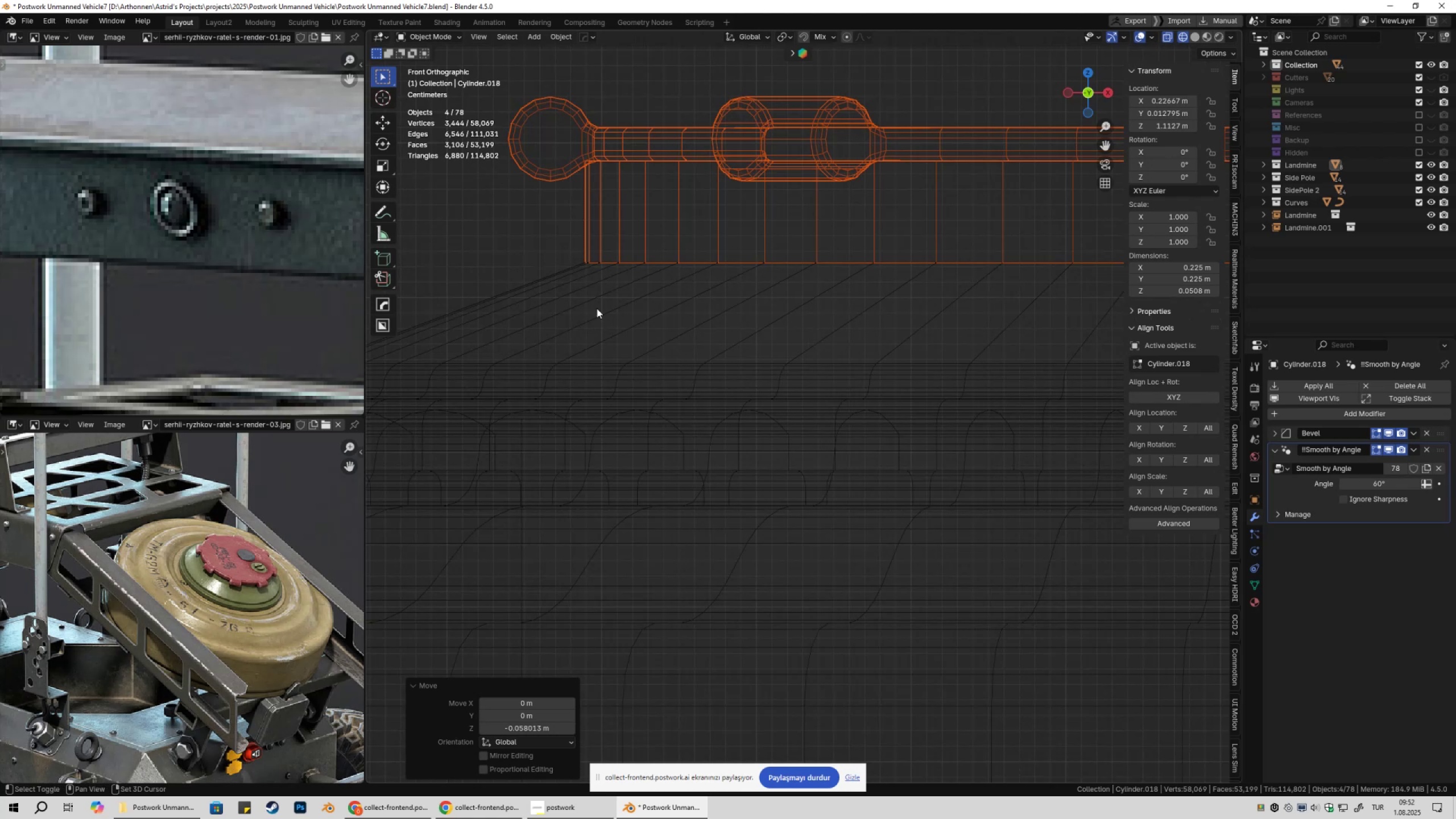 
scroll: coordinate [779, 475], scroll_direction: up, amount: 9.0
 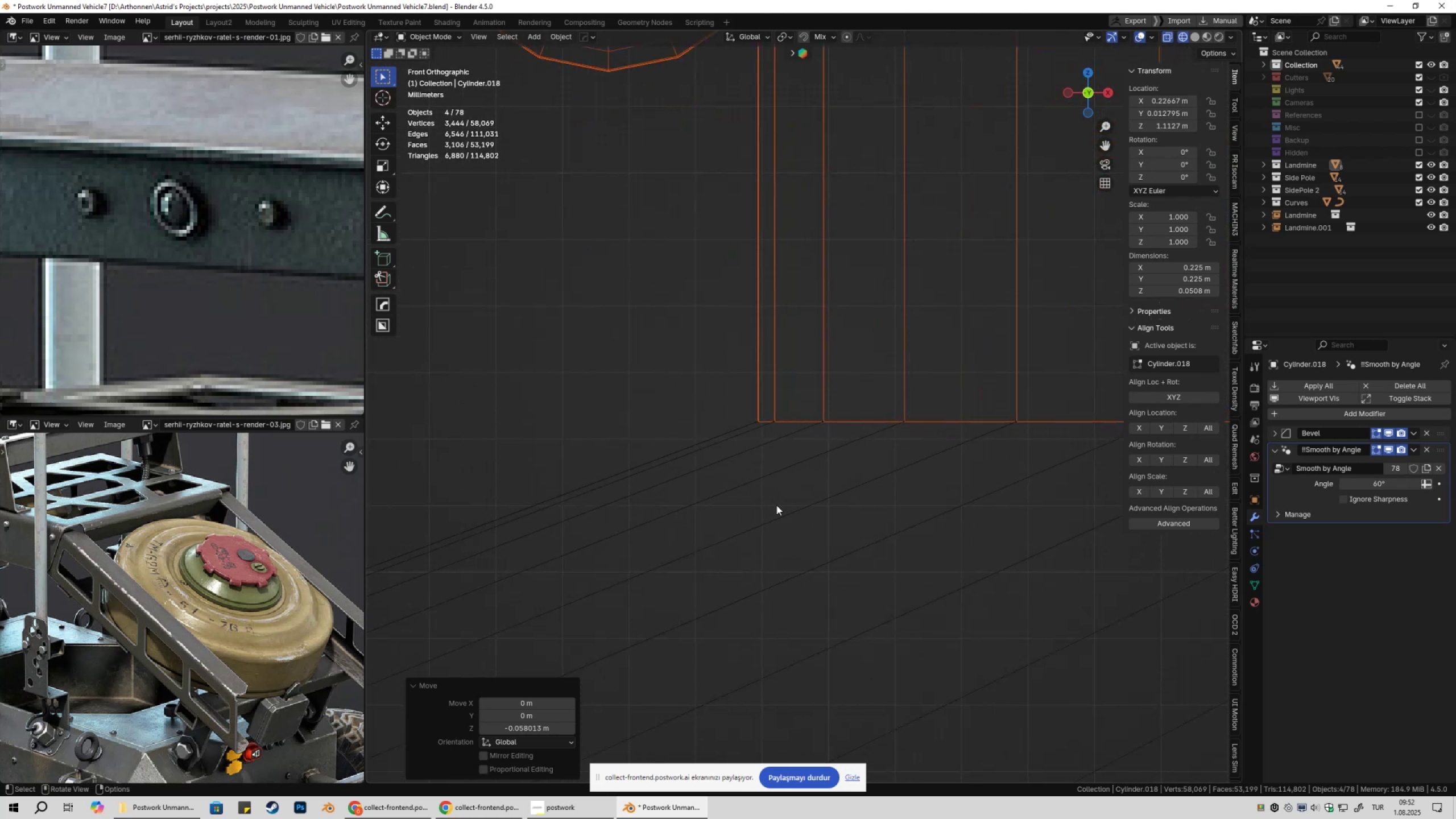 
scroll: coordinate [856, 447], scroll_direction: down, amount: 22.0
 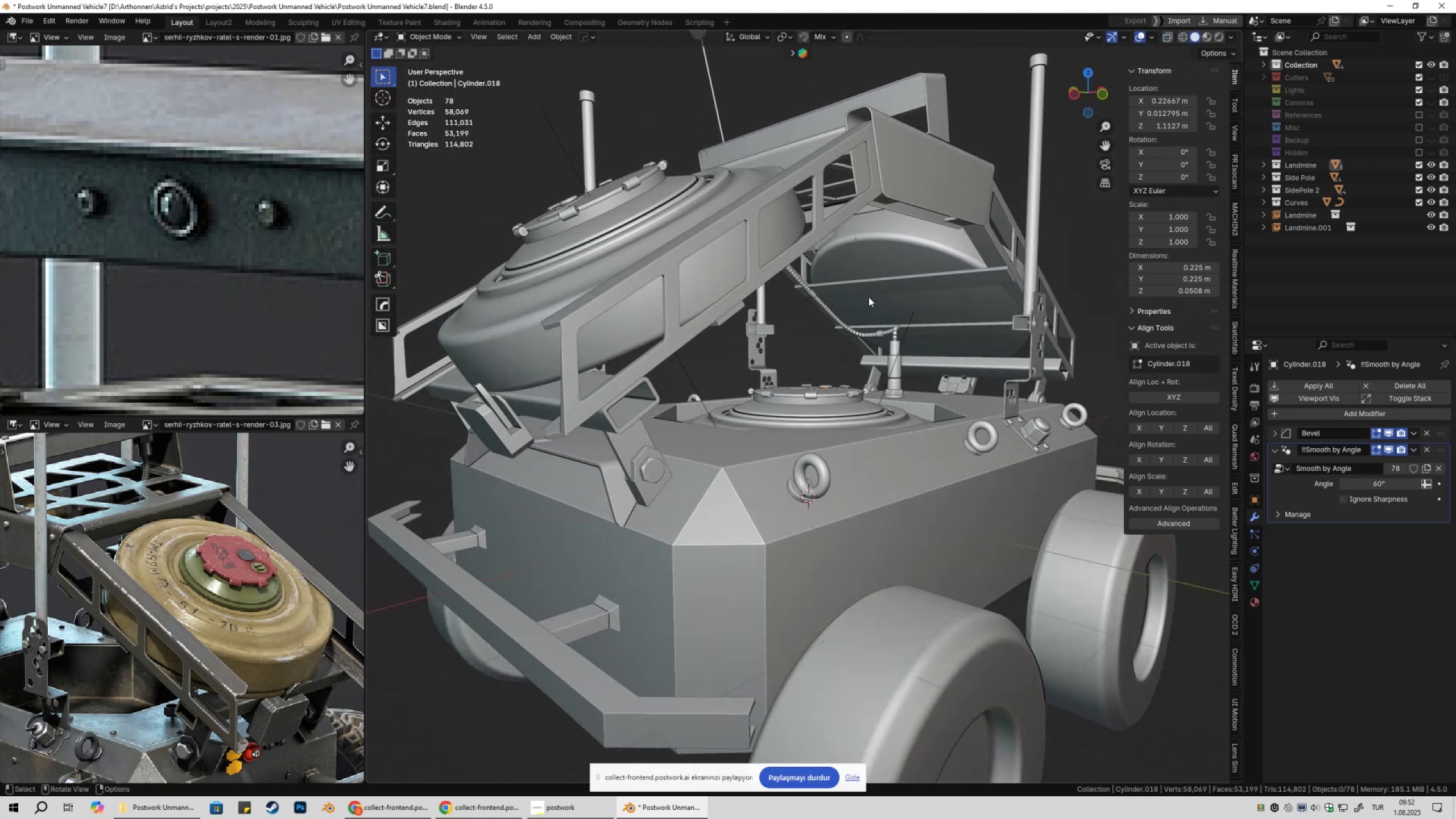 
wait(5.64)
 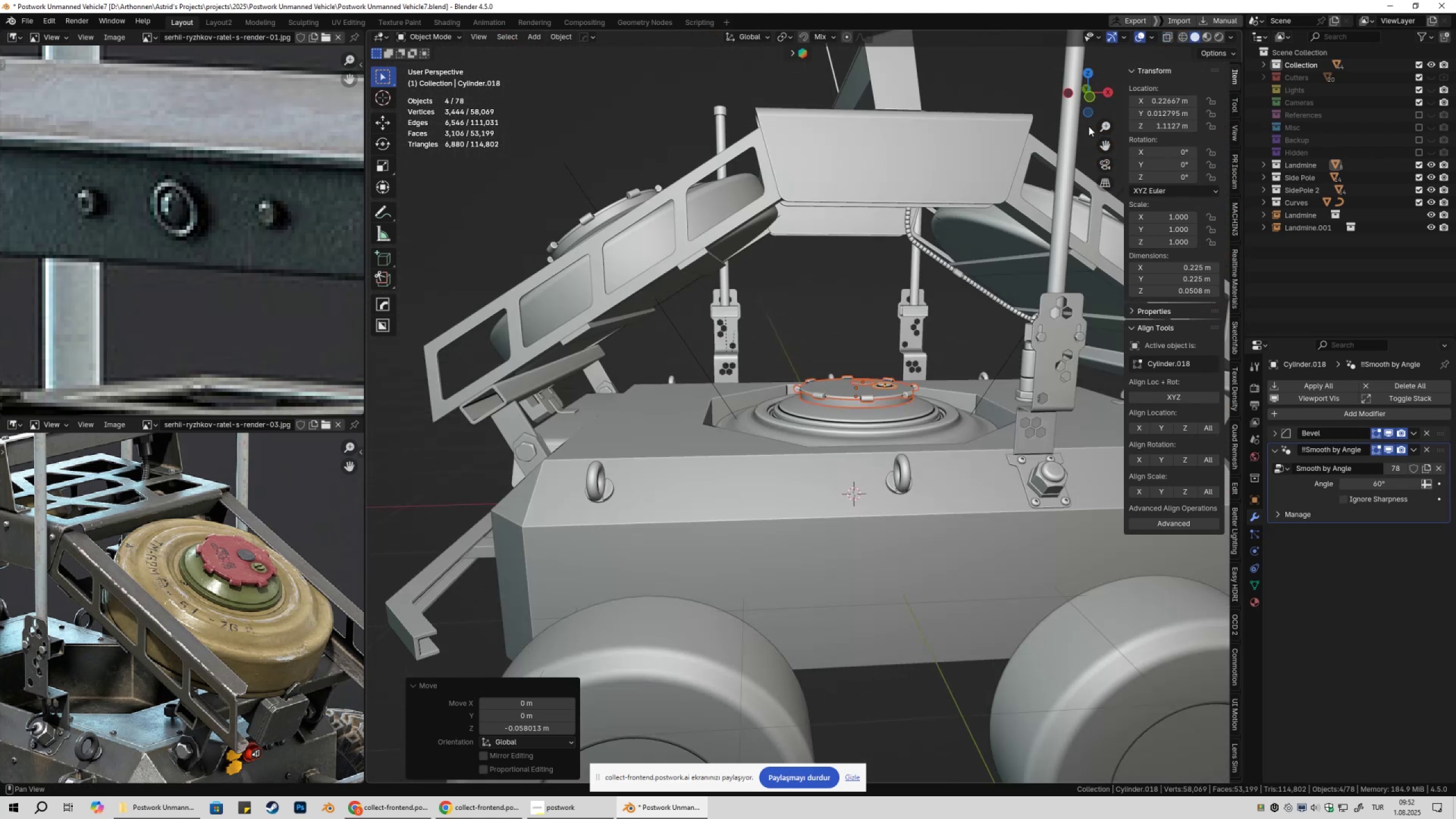 
scroll: coordinate [872, 284], scroll_direction: down, amount: 4.0
 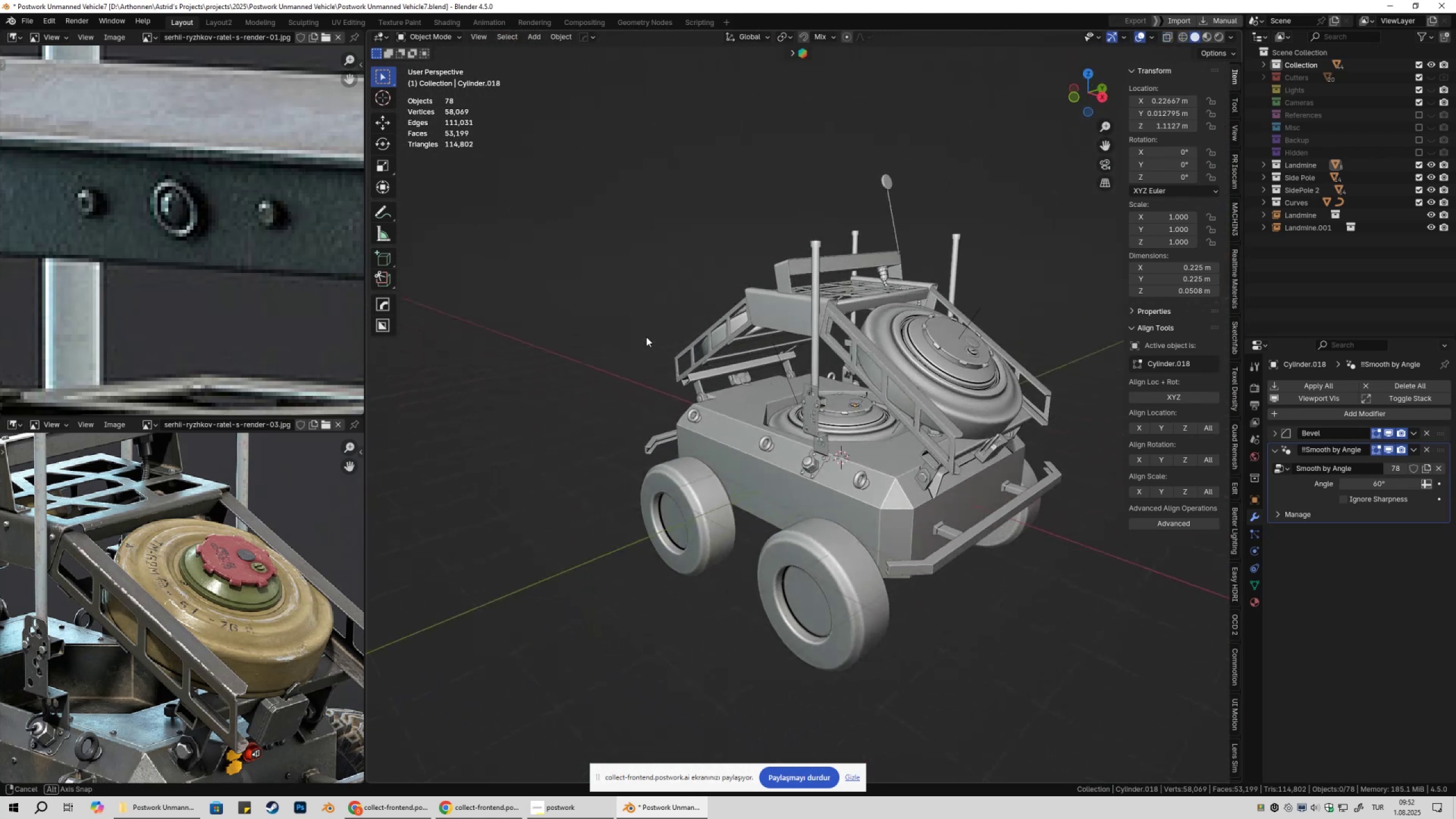 
key(Shift+ShiftLeft)
 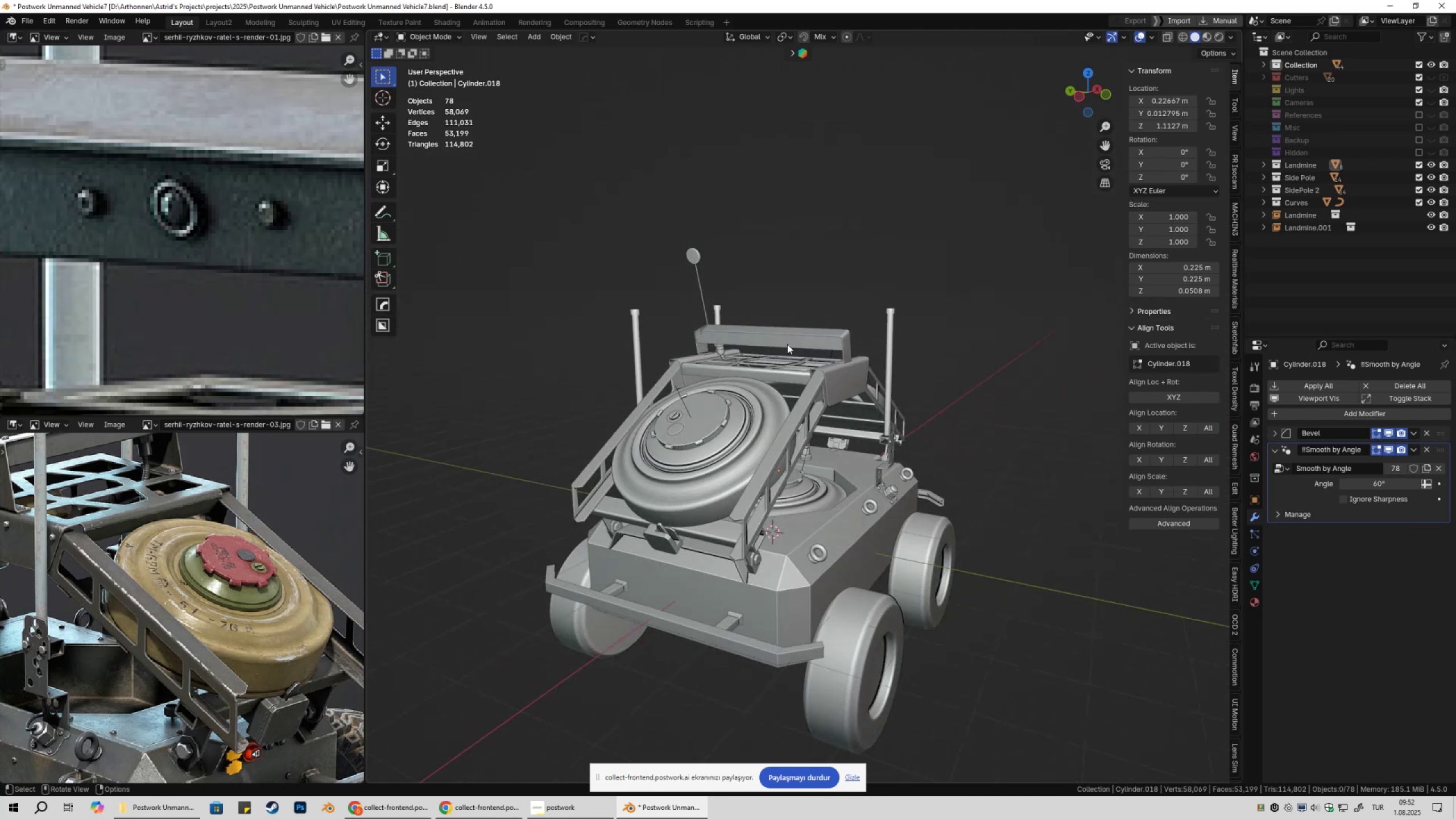 
left_click([741, 344])
 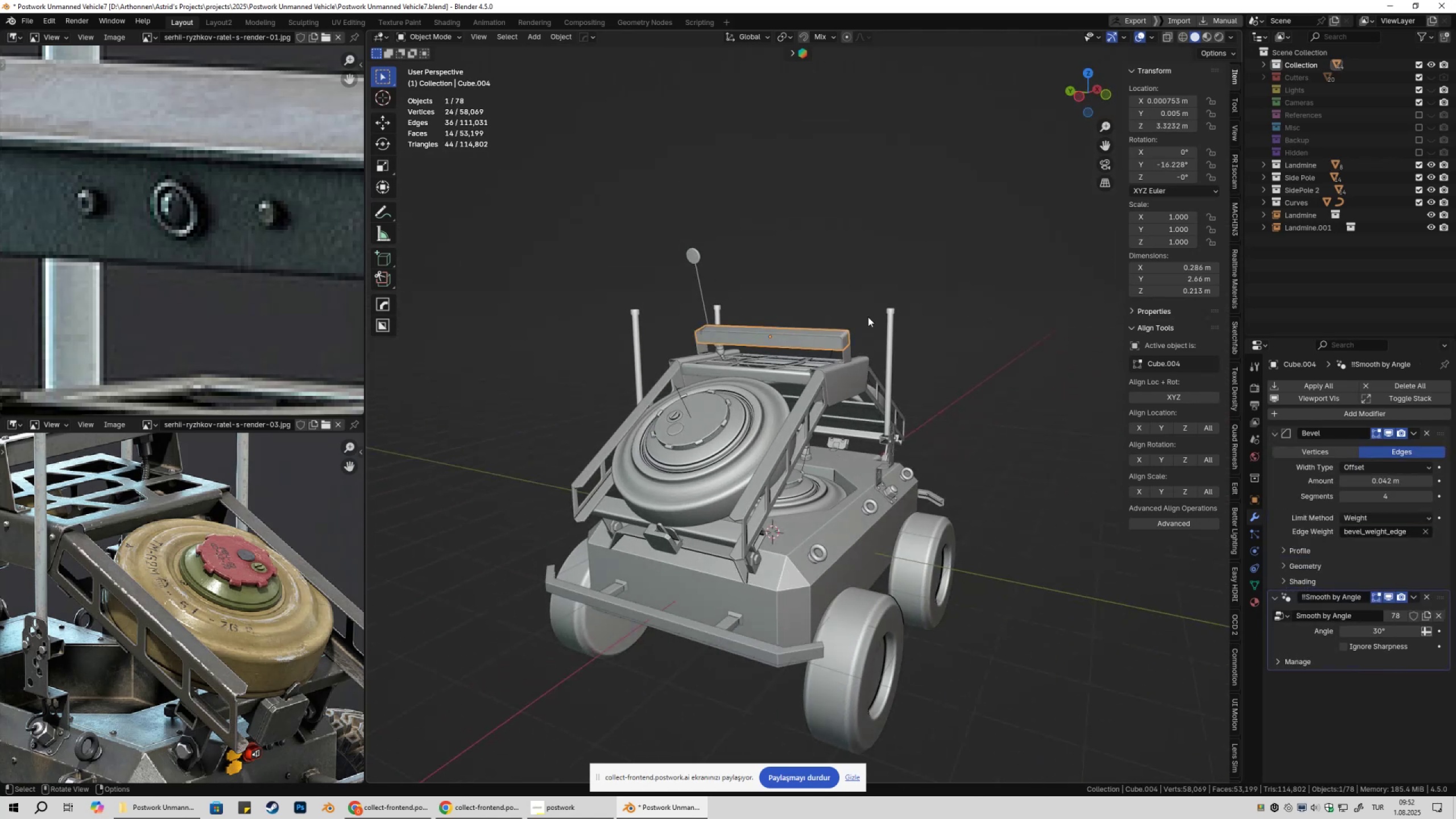 
key(Shift+ShiftLeft)
 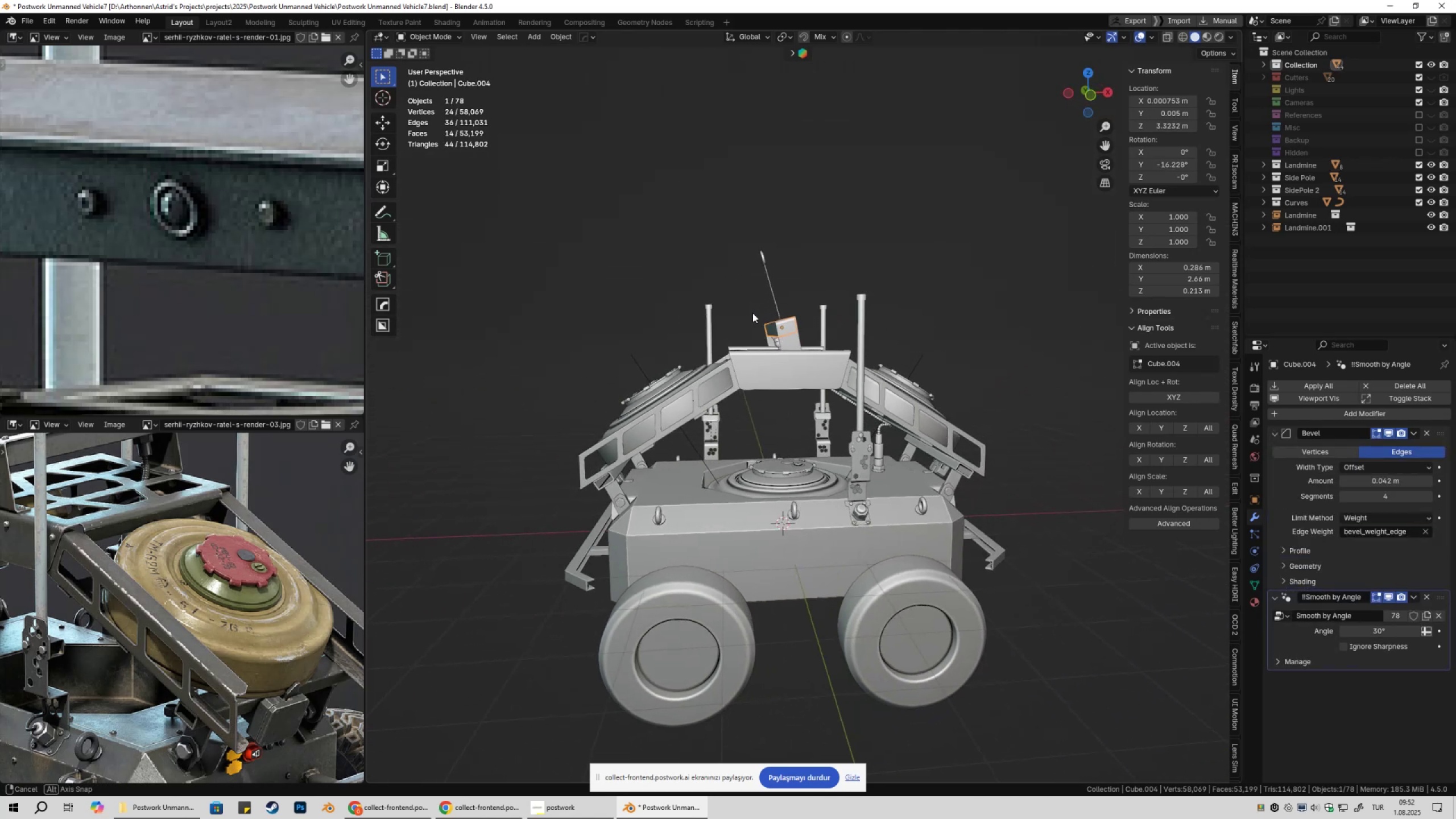 
key(Shift+ShiftLeft)
 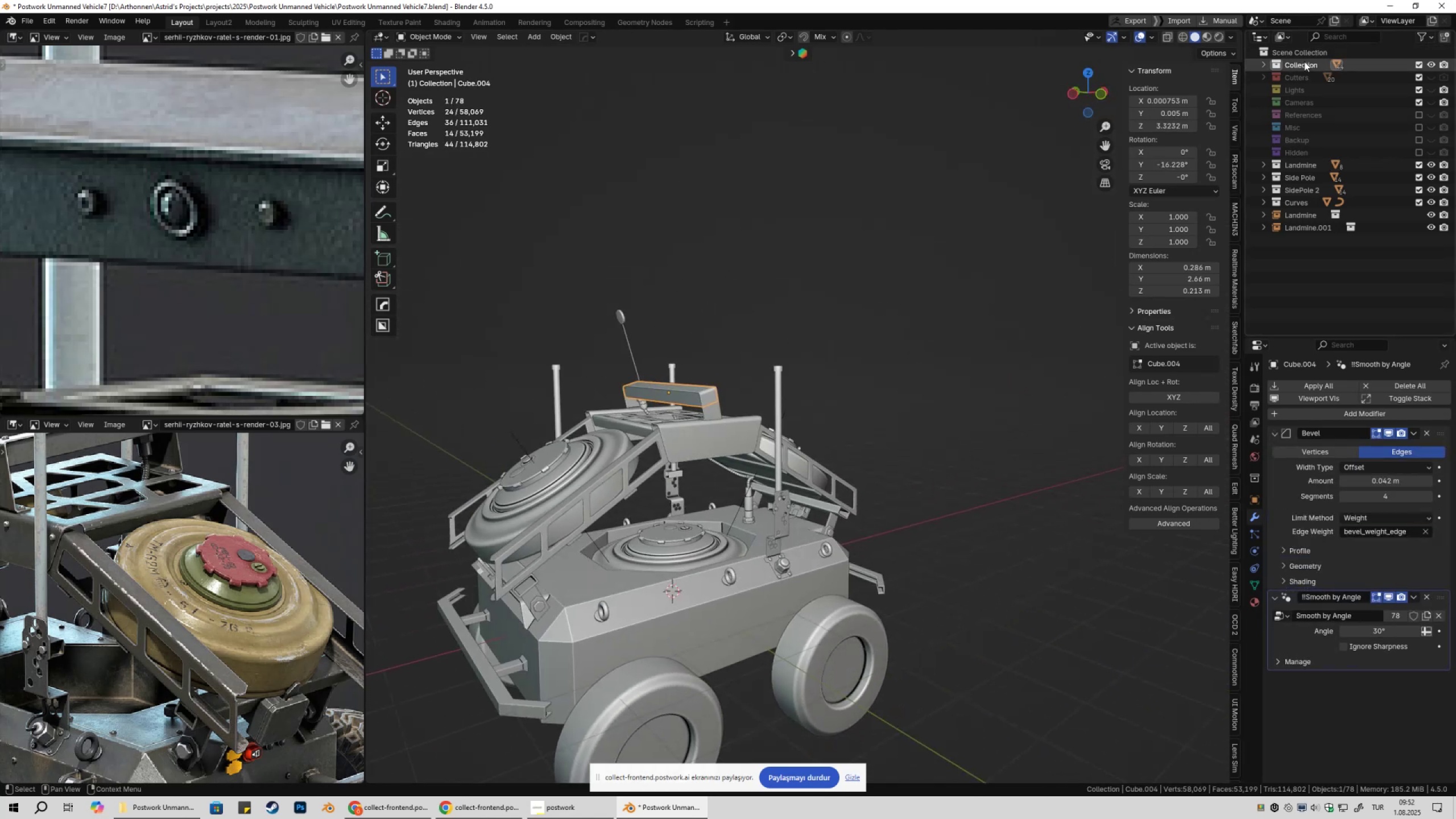 
left_click([1302, 62])
 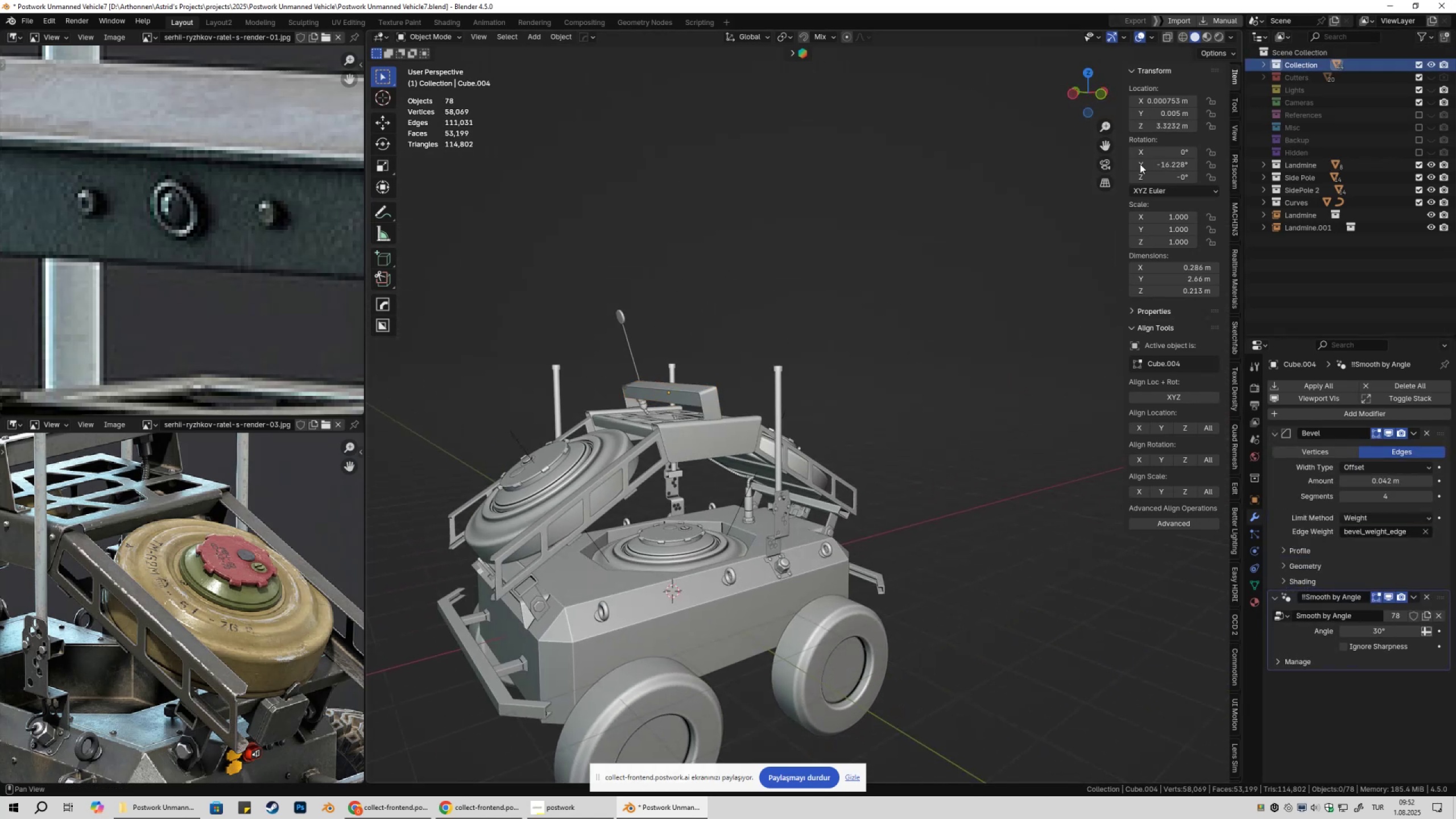 
key(Shift+ShiftLeft)
 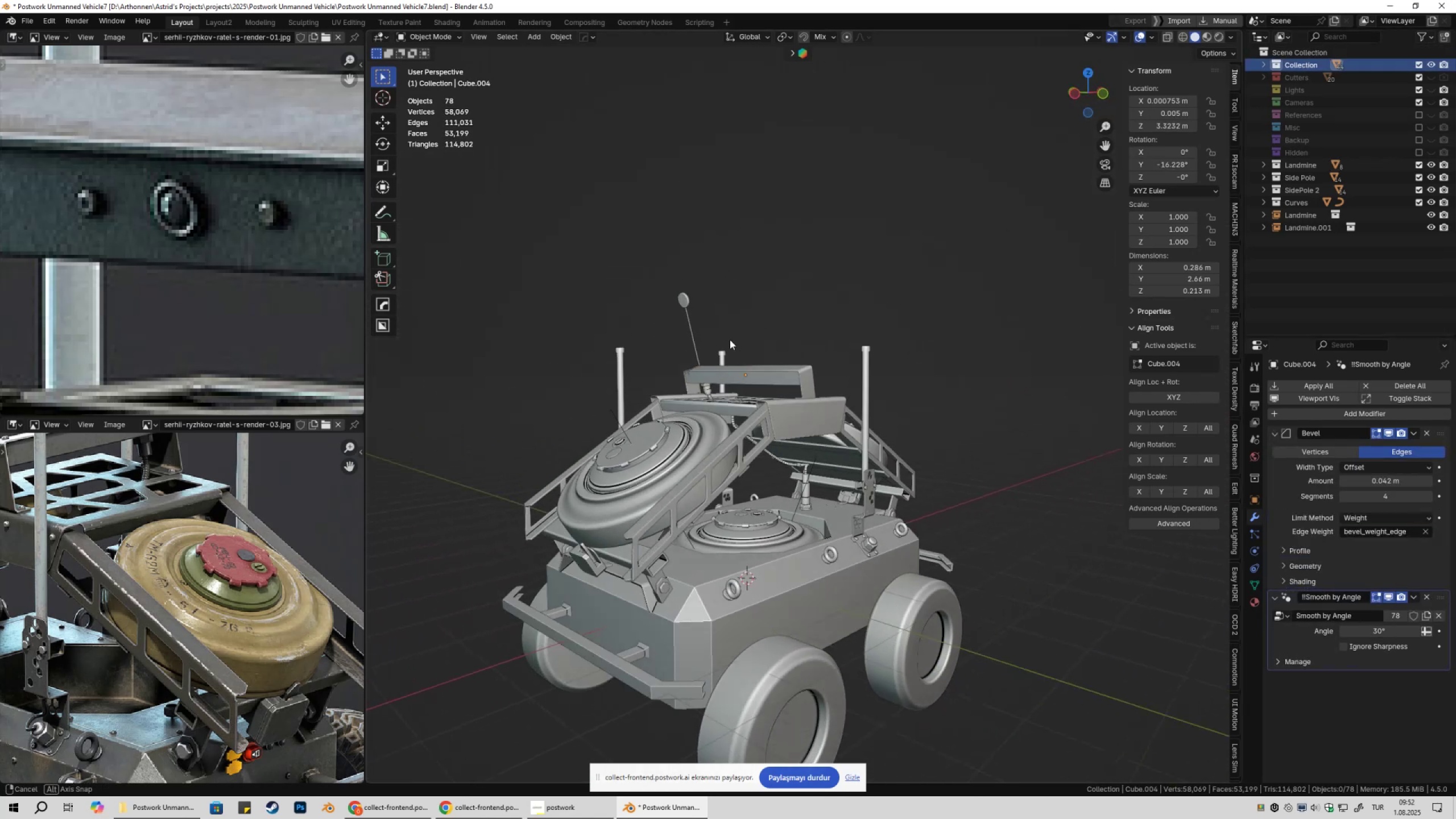 
key(Shift+ShiftLeft)
 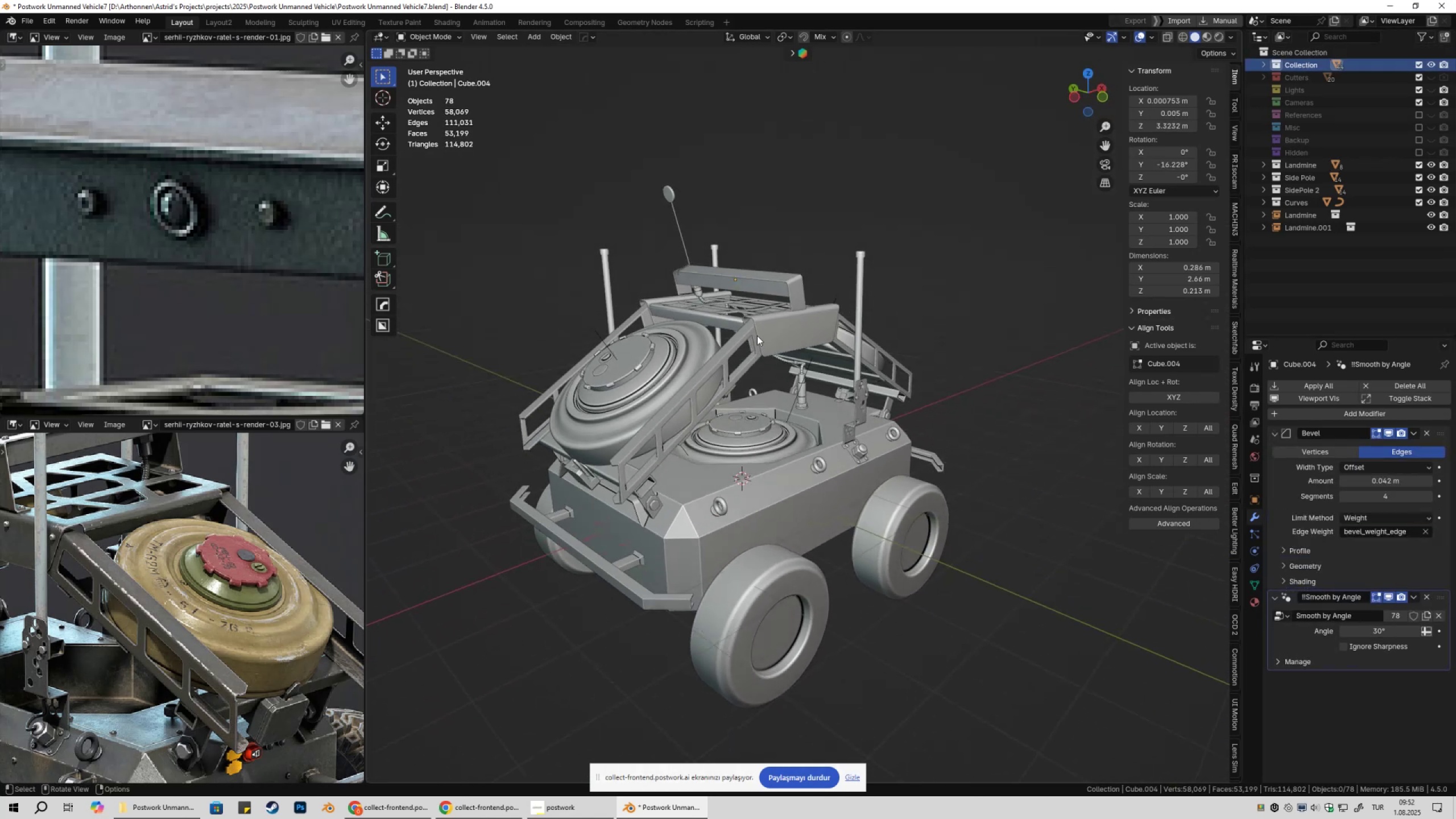 
key(Control+ControlLeft)
 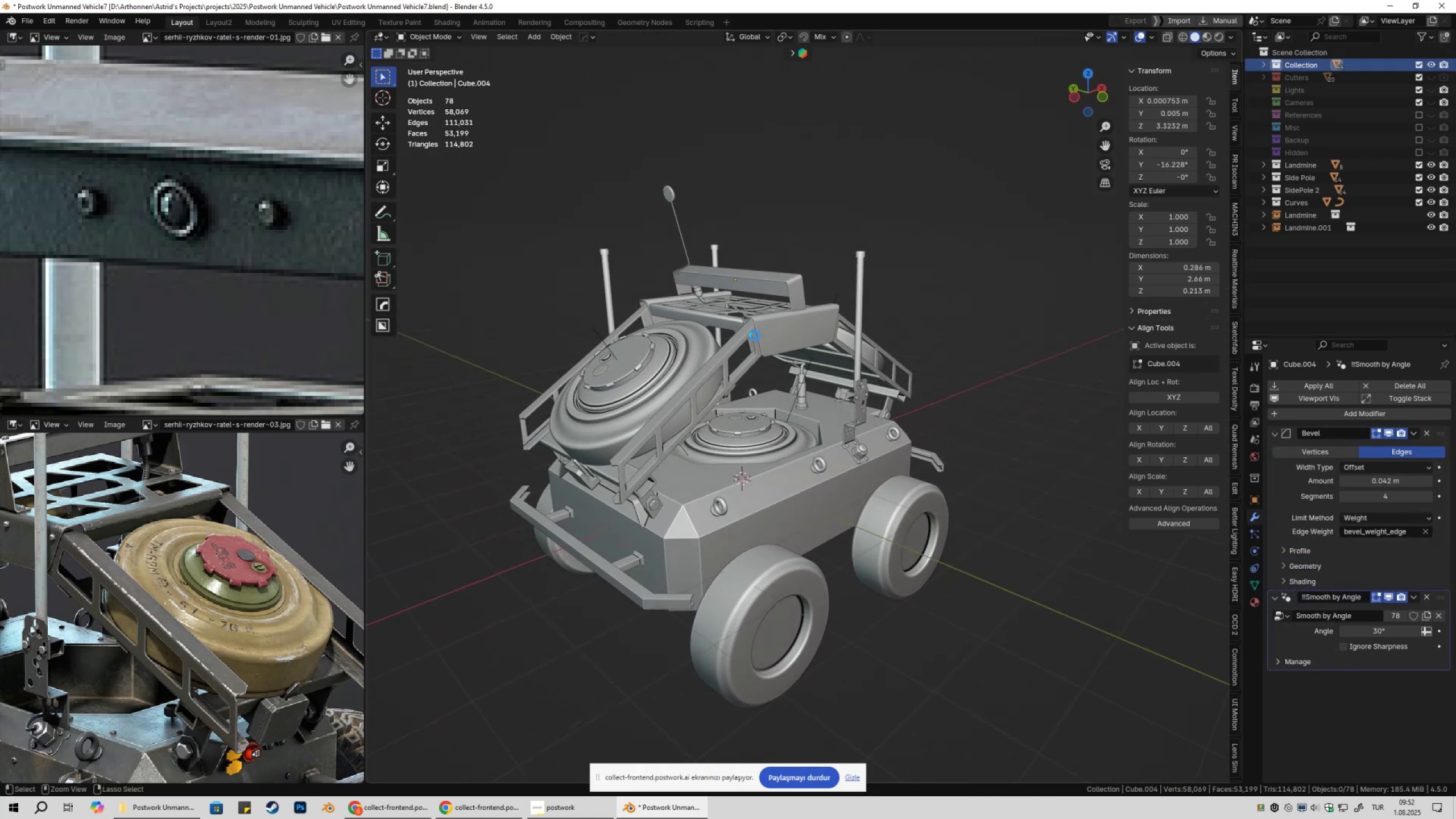 
key(Control+S)
 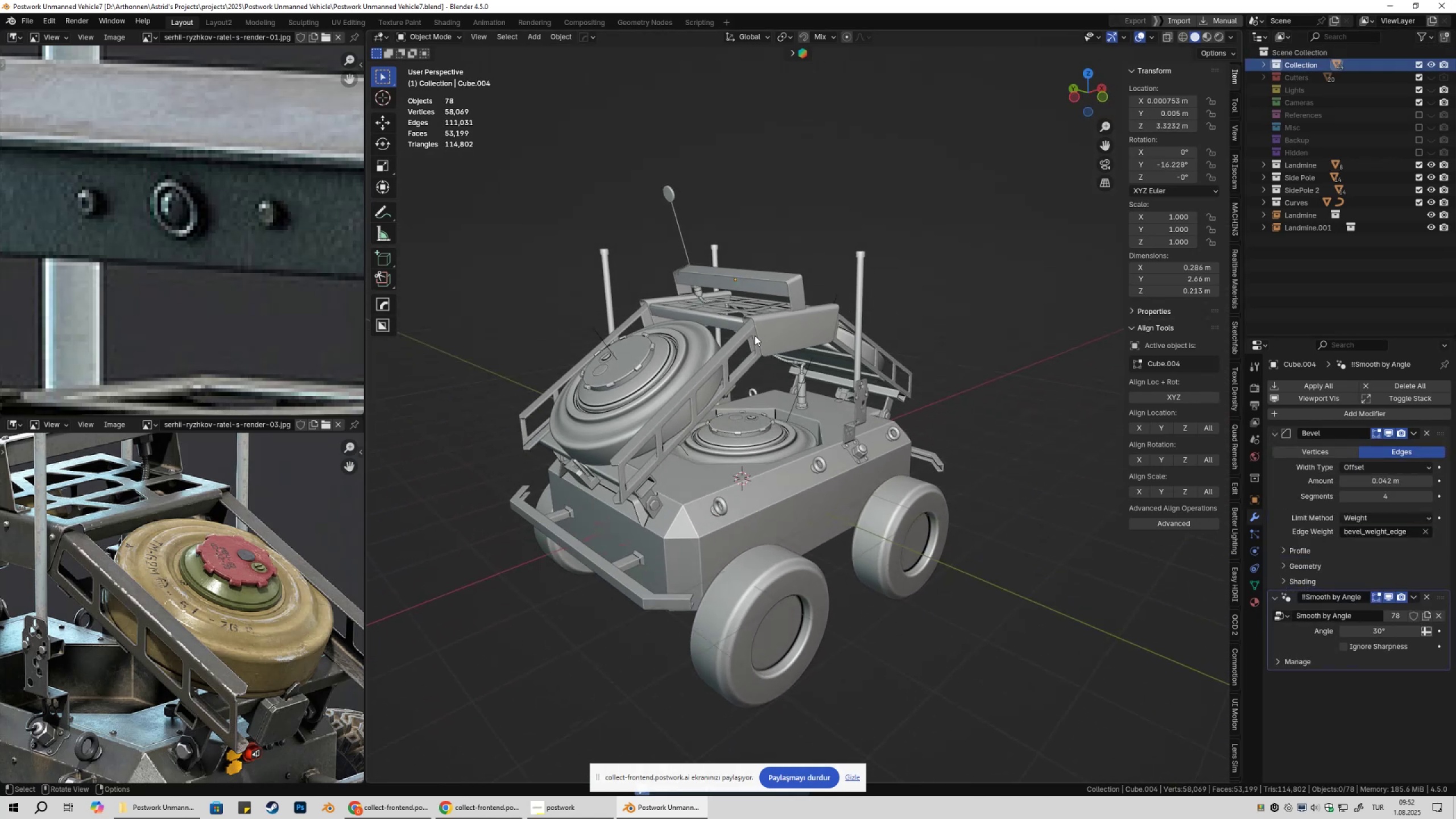 
key(Shift+ShiftLeft)
 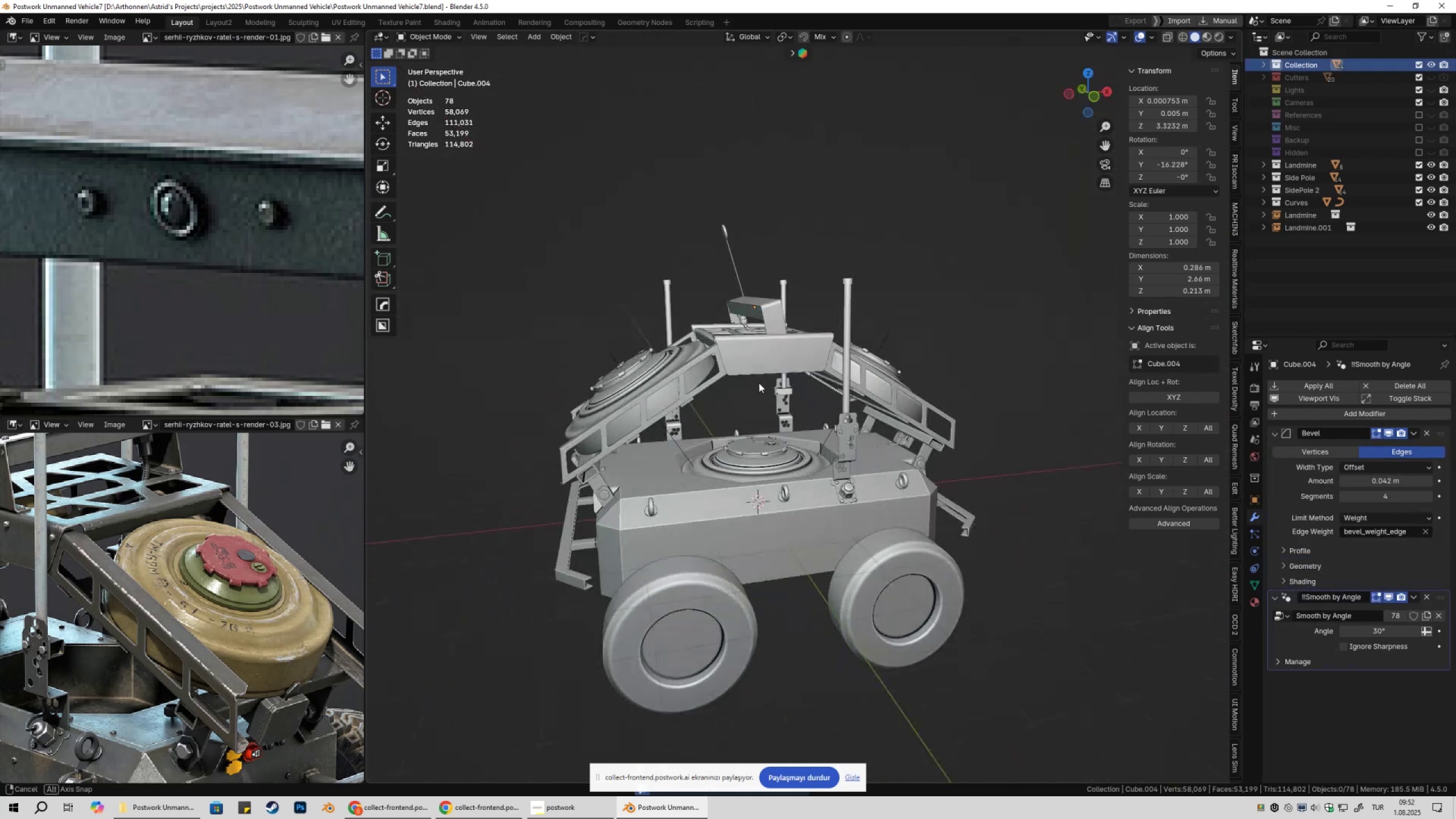 
scroll: coordinate [797, 386], scroll_direction: up, amount: 2.0
 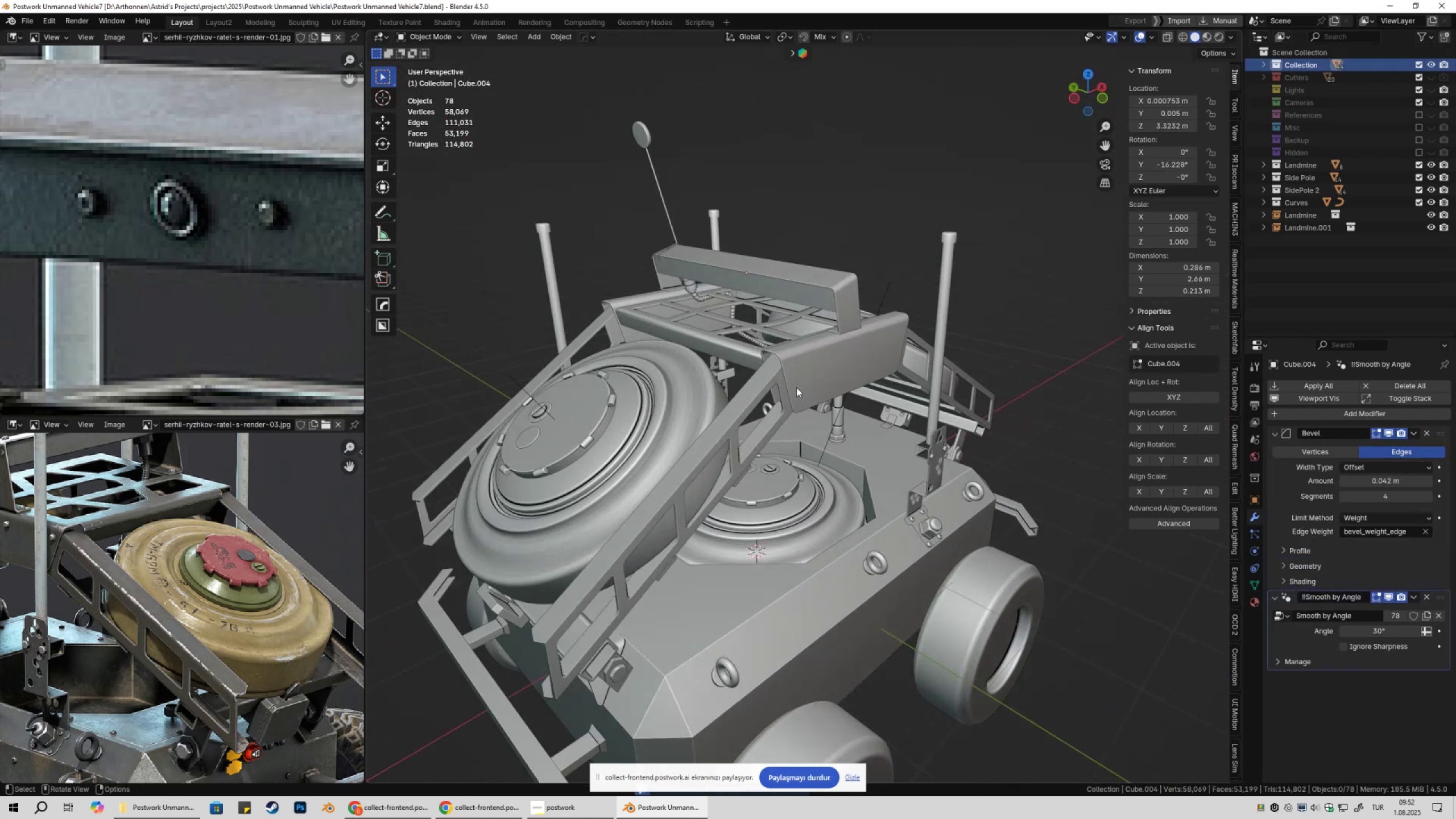 
key(Shift+ShiftLeft)
 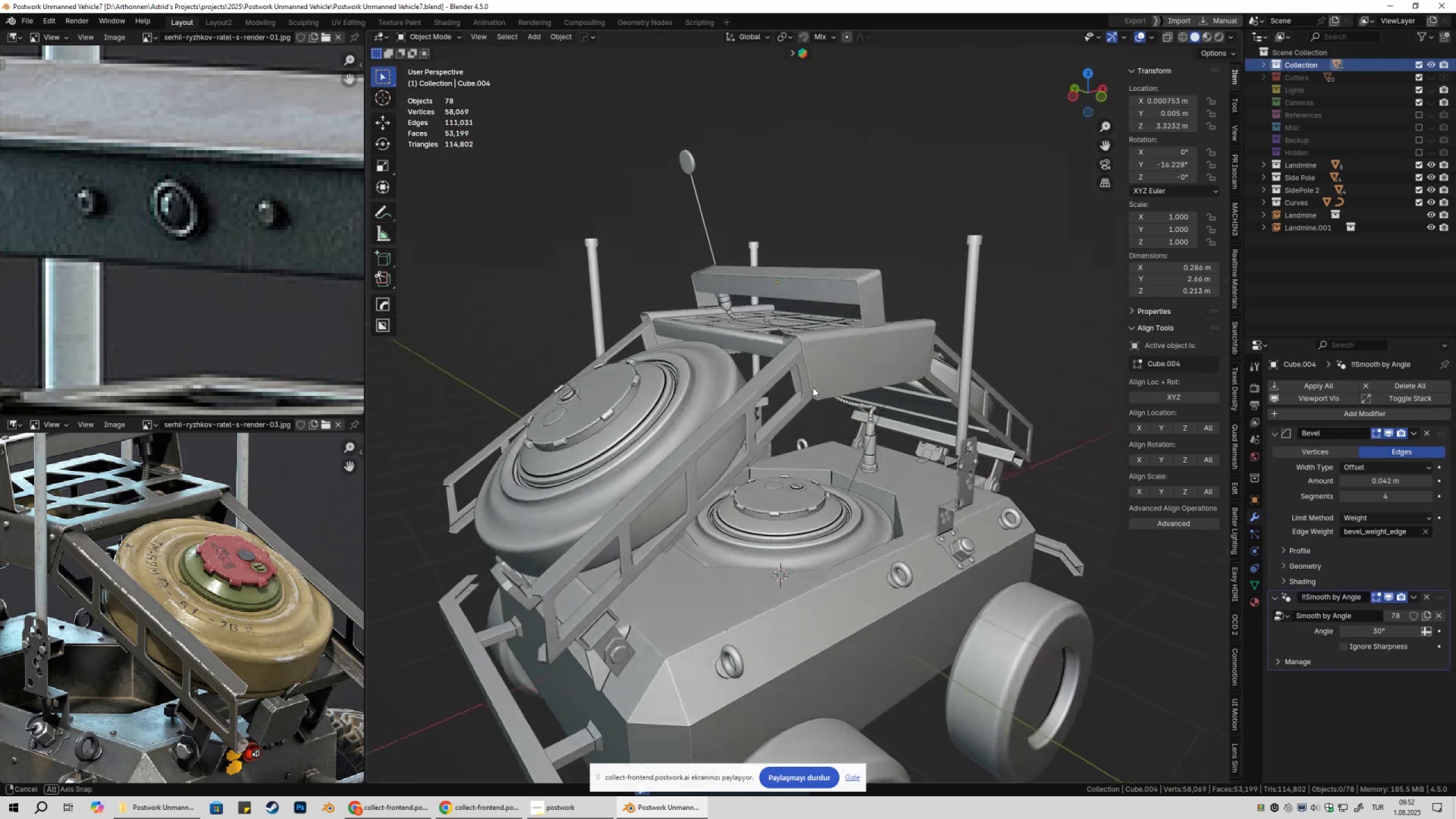 
key(Shift+ShiftLeft)
 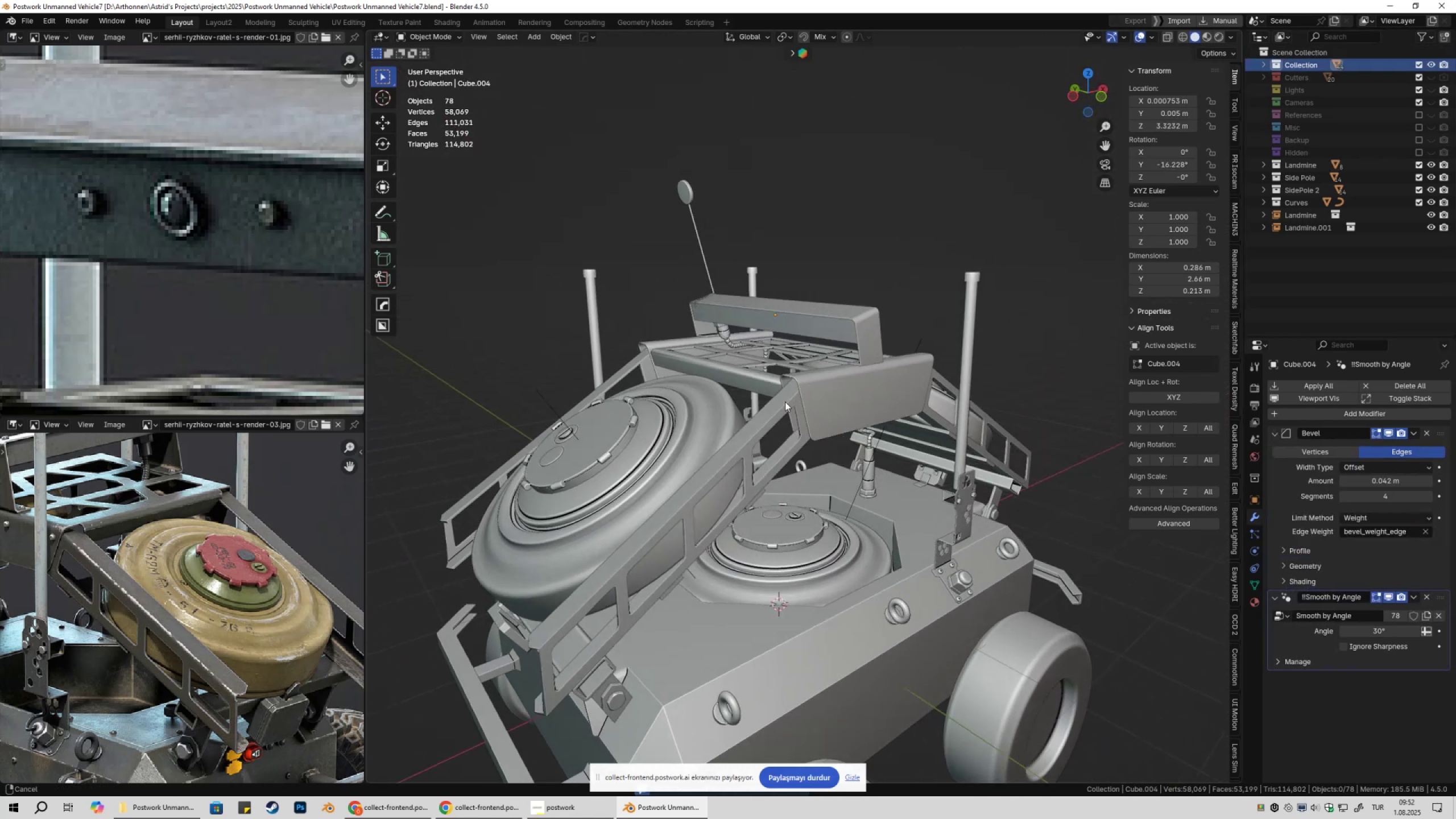 
scroll: coordinate [784, 394], scroll_direction: up, amount: 2.0
 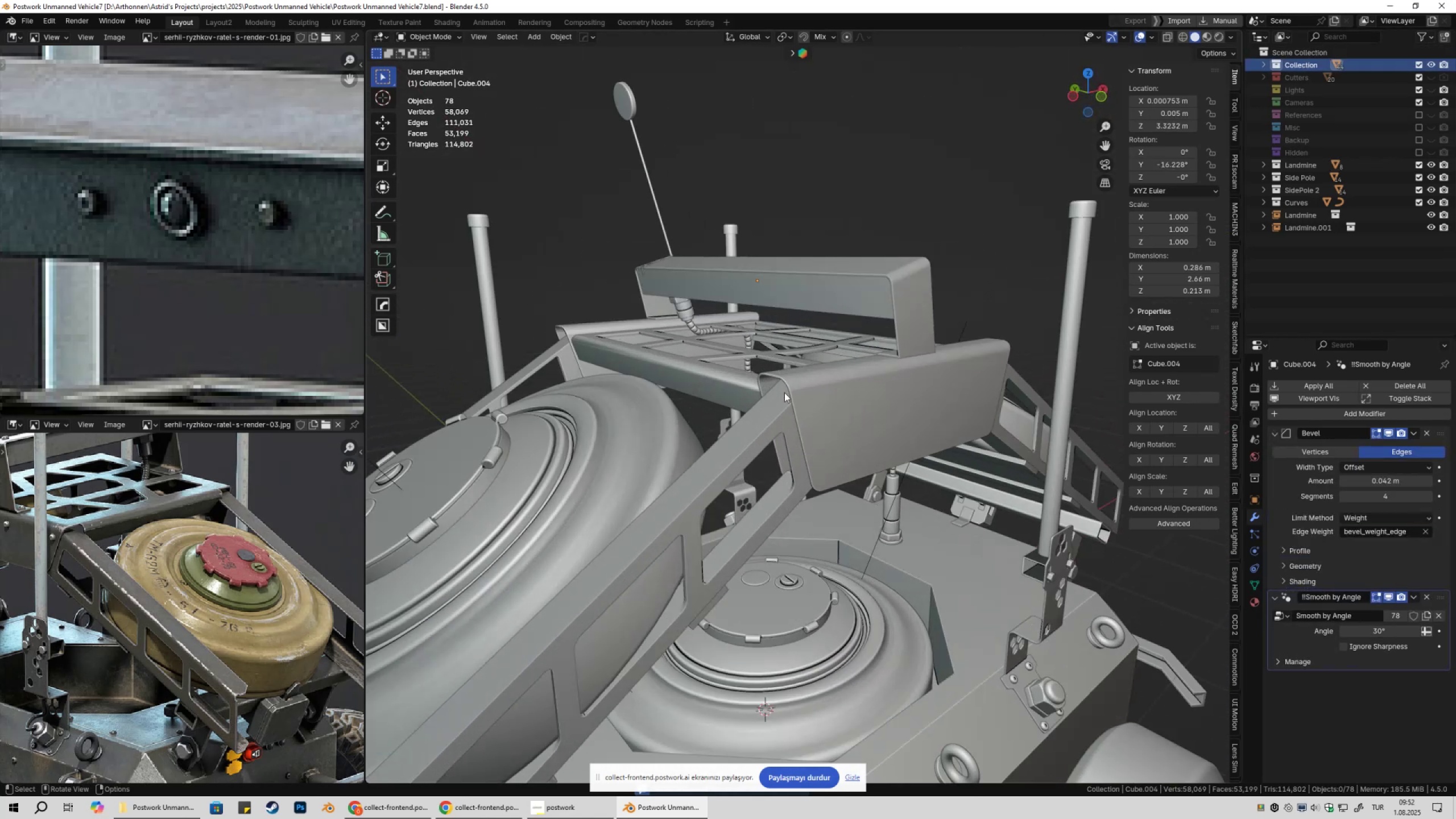 
key(Shift+ShiftLeft)
 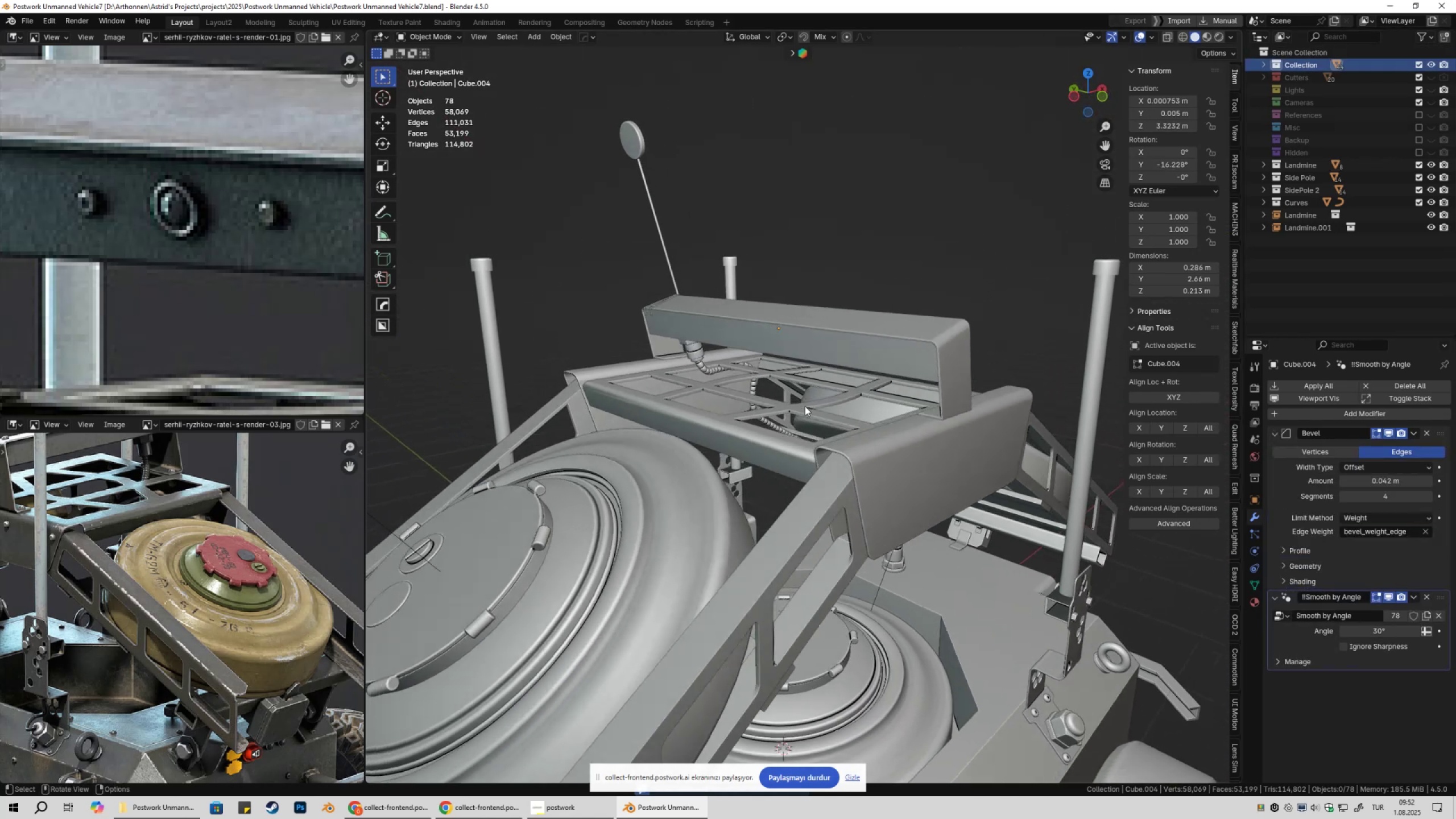 
key(Shift+ShiftLeft)
 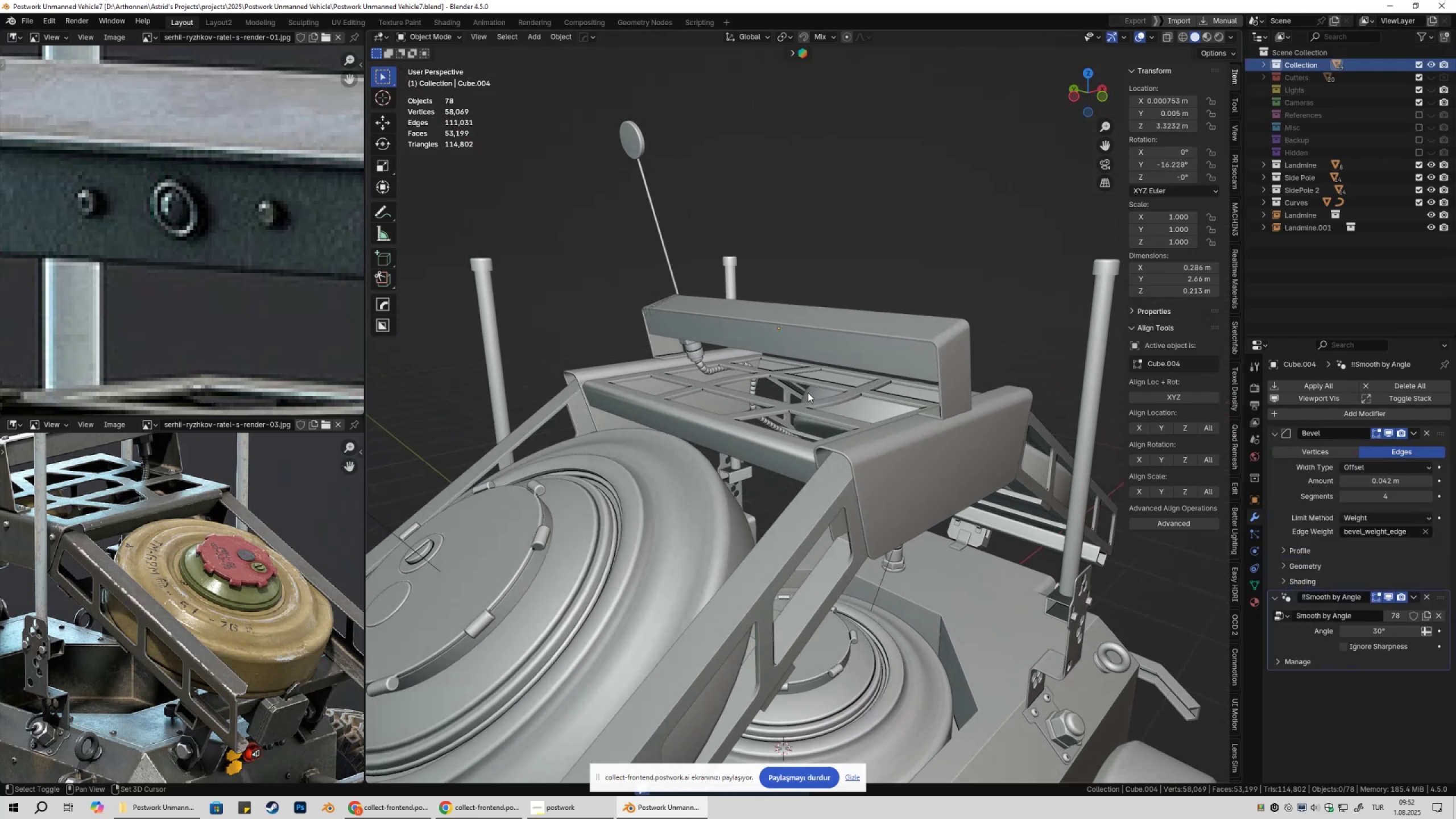 
key(Shift+A)
 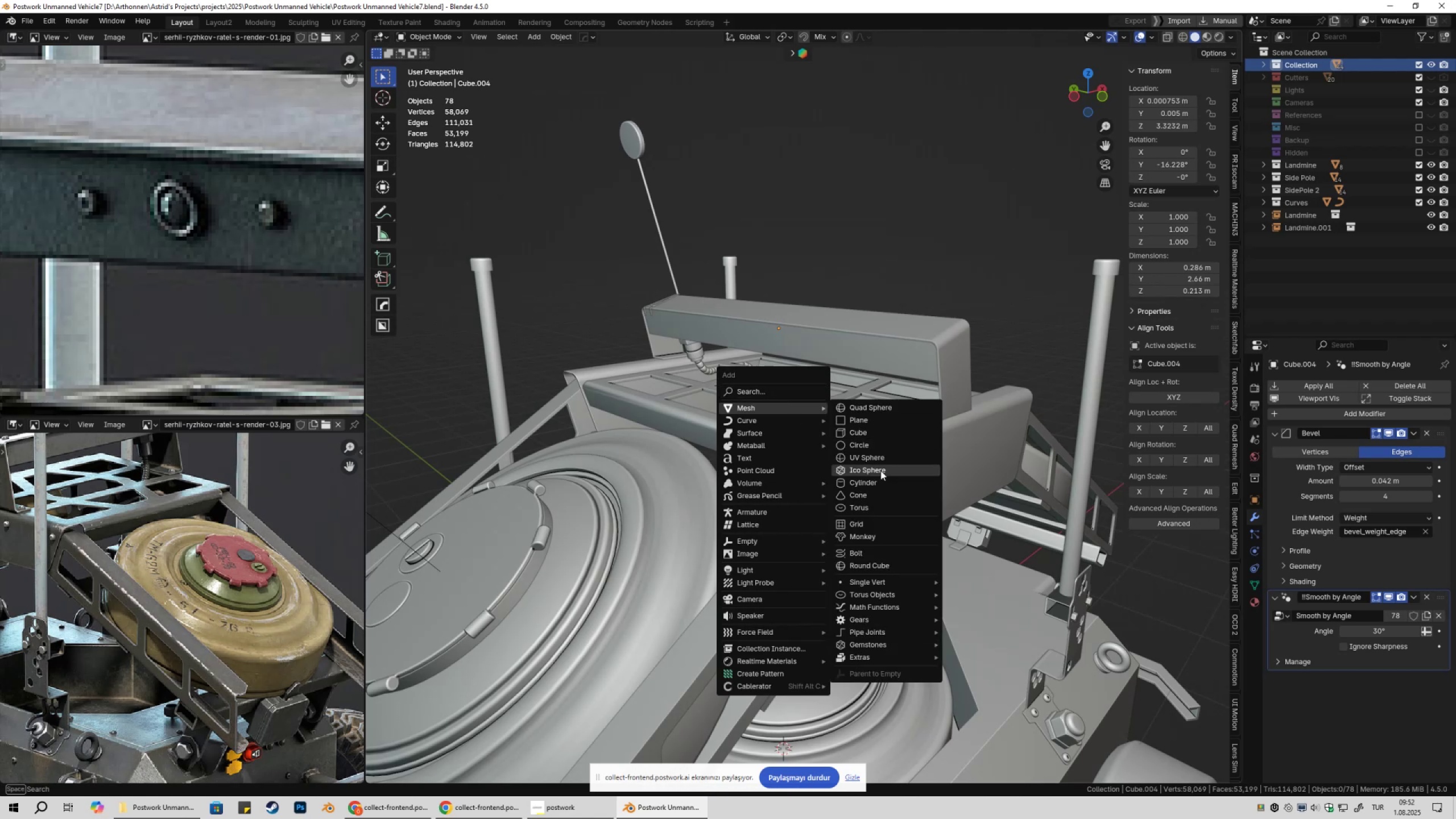 
left_click([874, 486])
 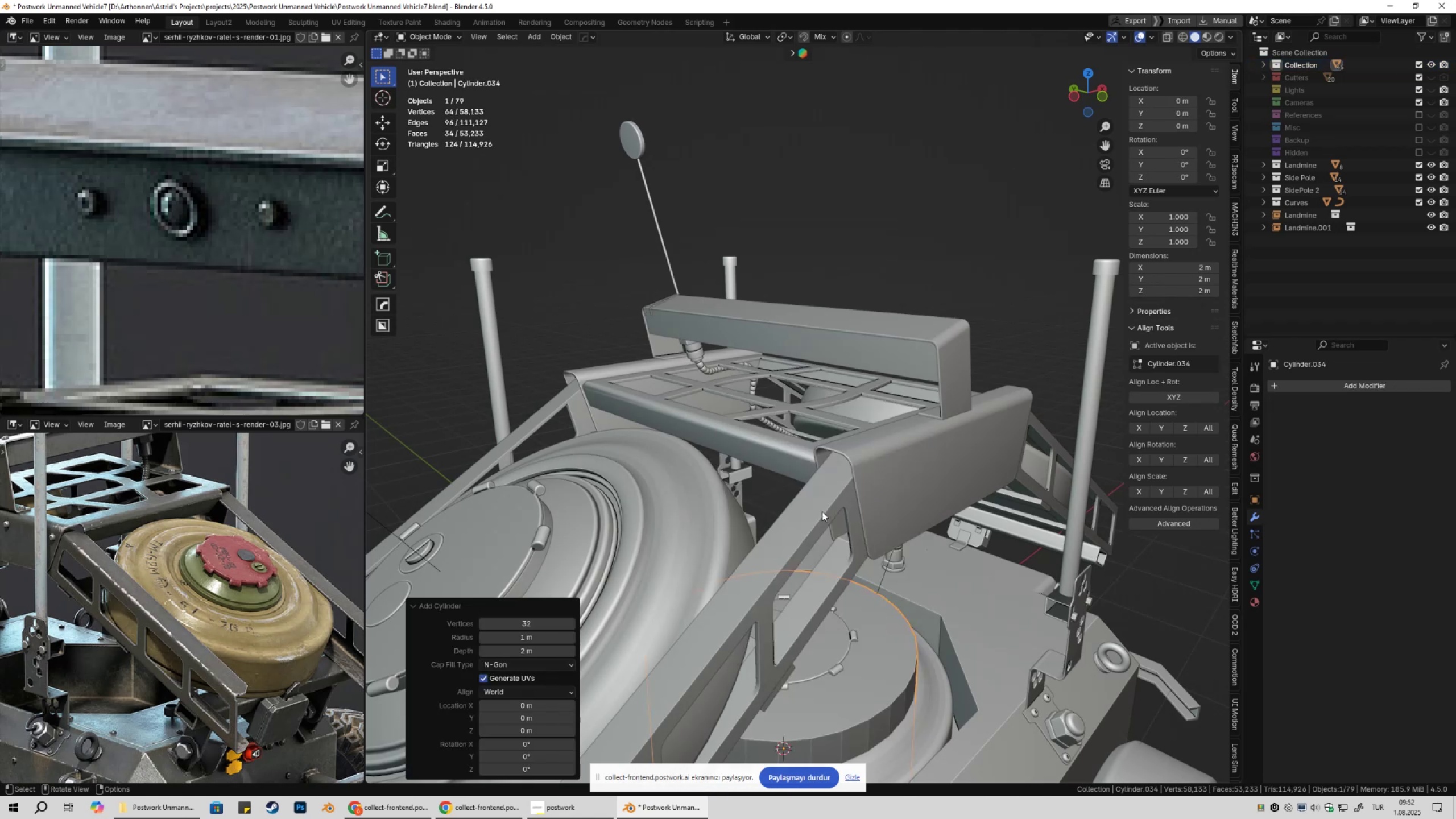 
scroll: coordinate [816, 527], scroll_direction: down, amount: 4.0
 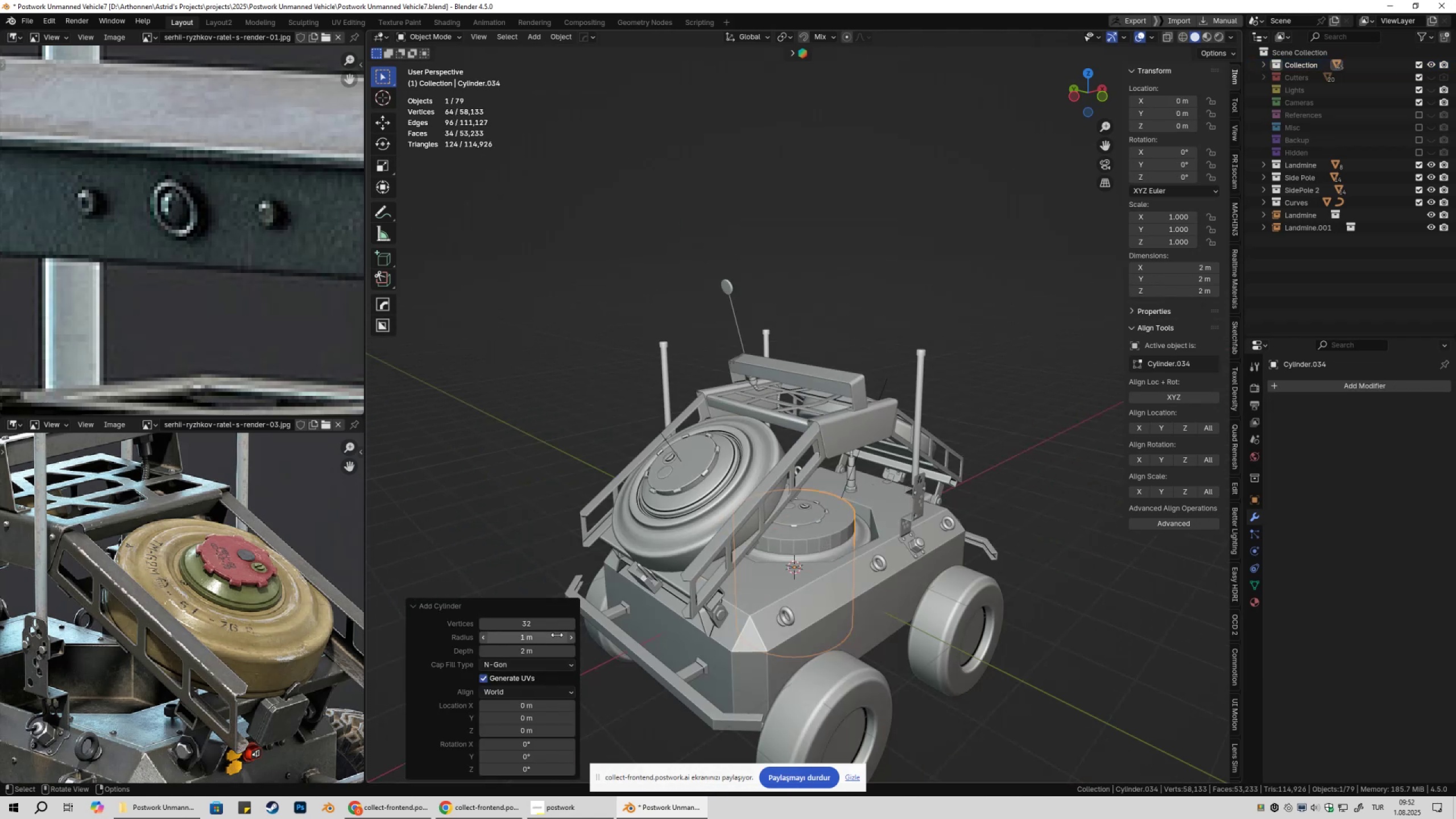 
type(gz)
 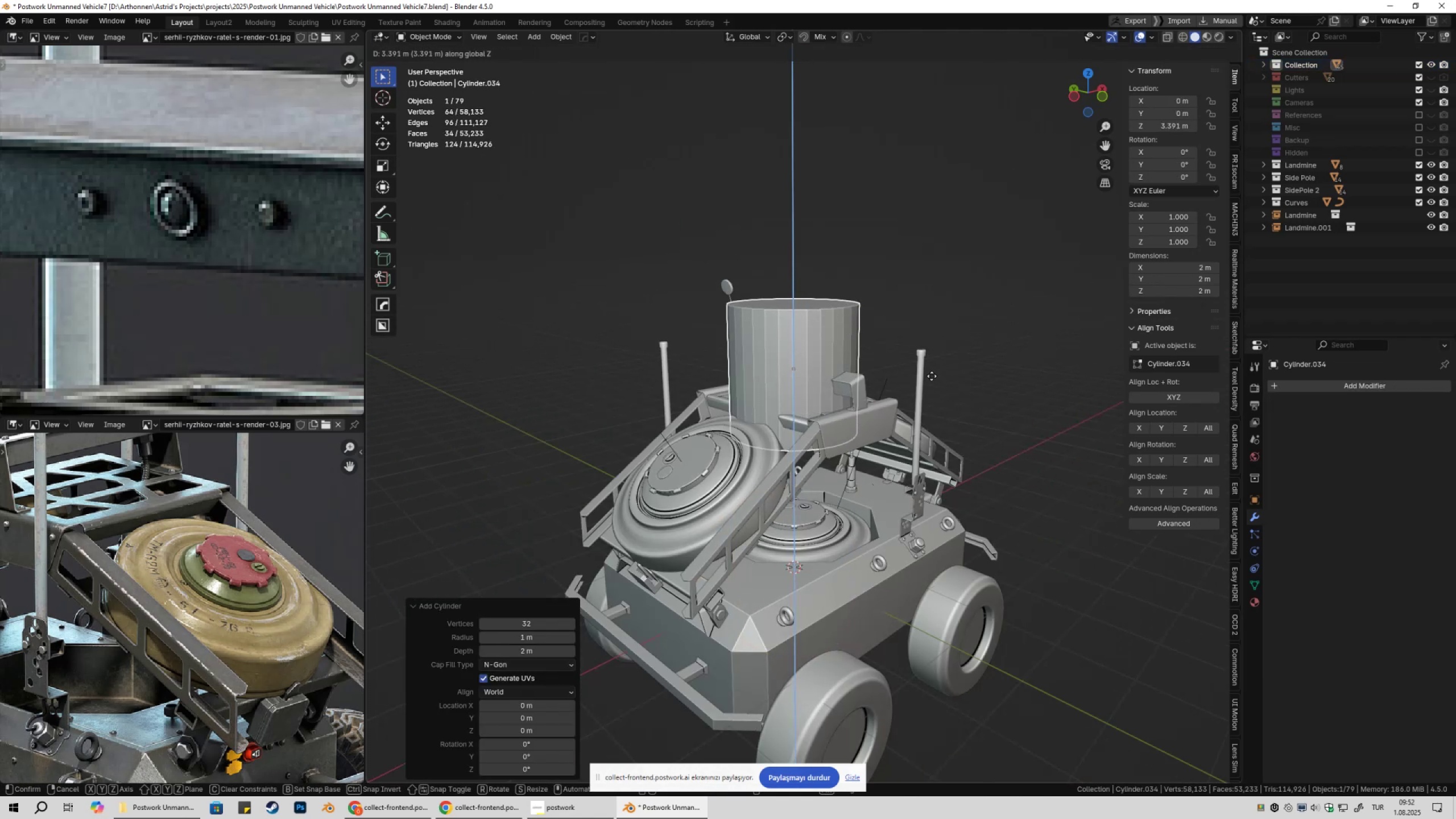 
left_click([930, 380])
 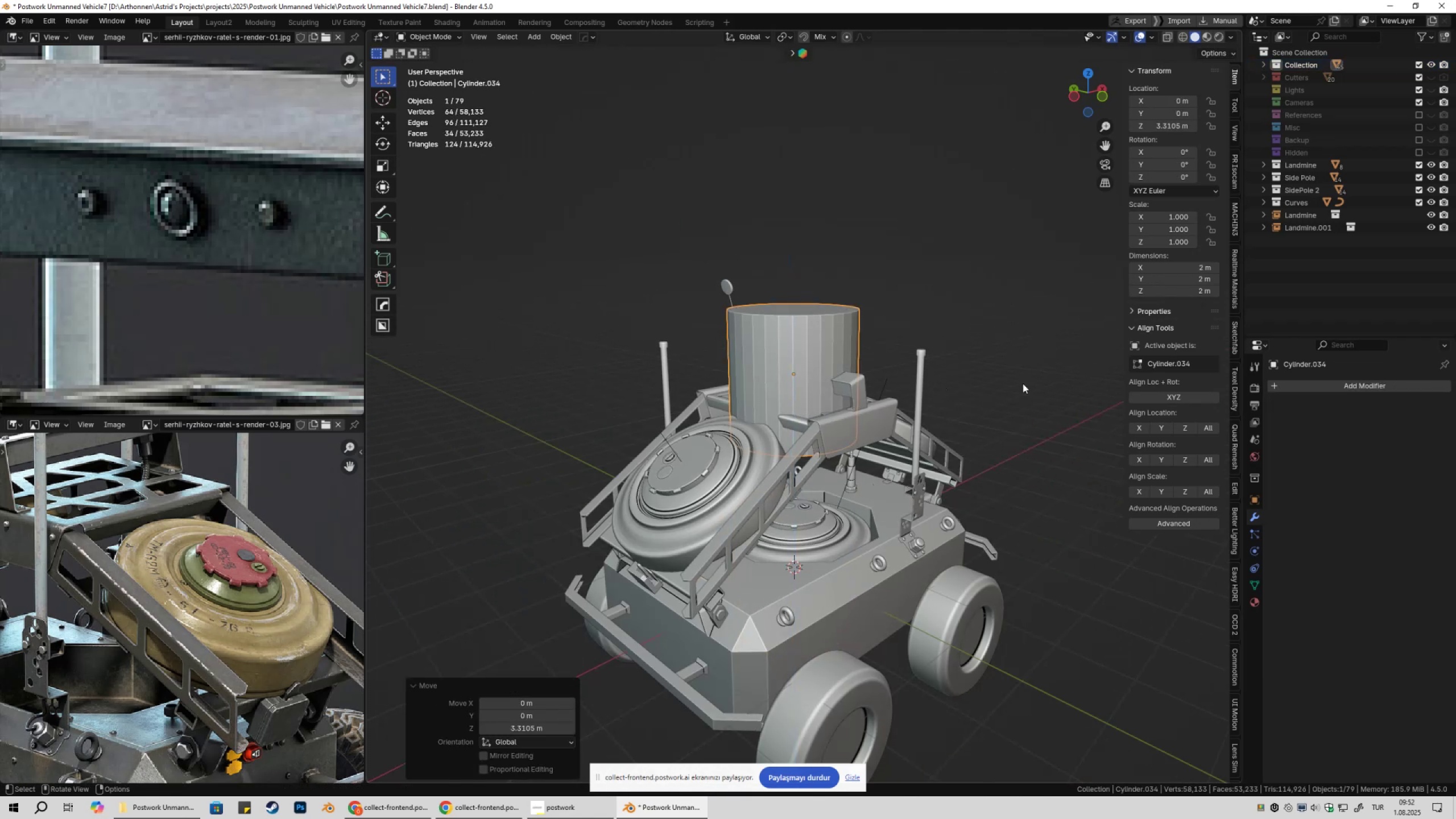 
type(rxy90)
key(NumpadEnter)
type(sx)
 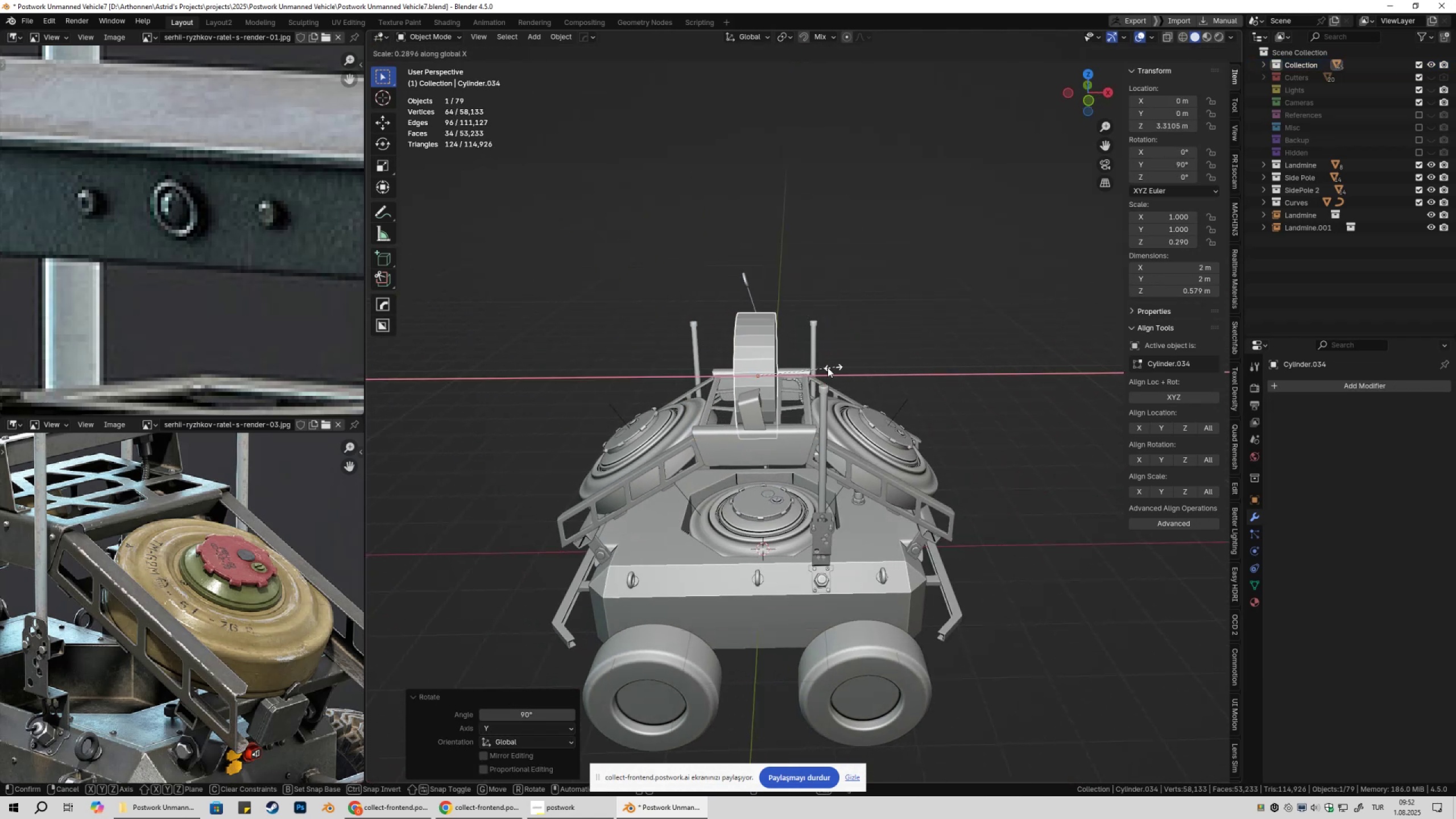 
left_click([817, 369])
 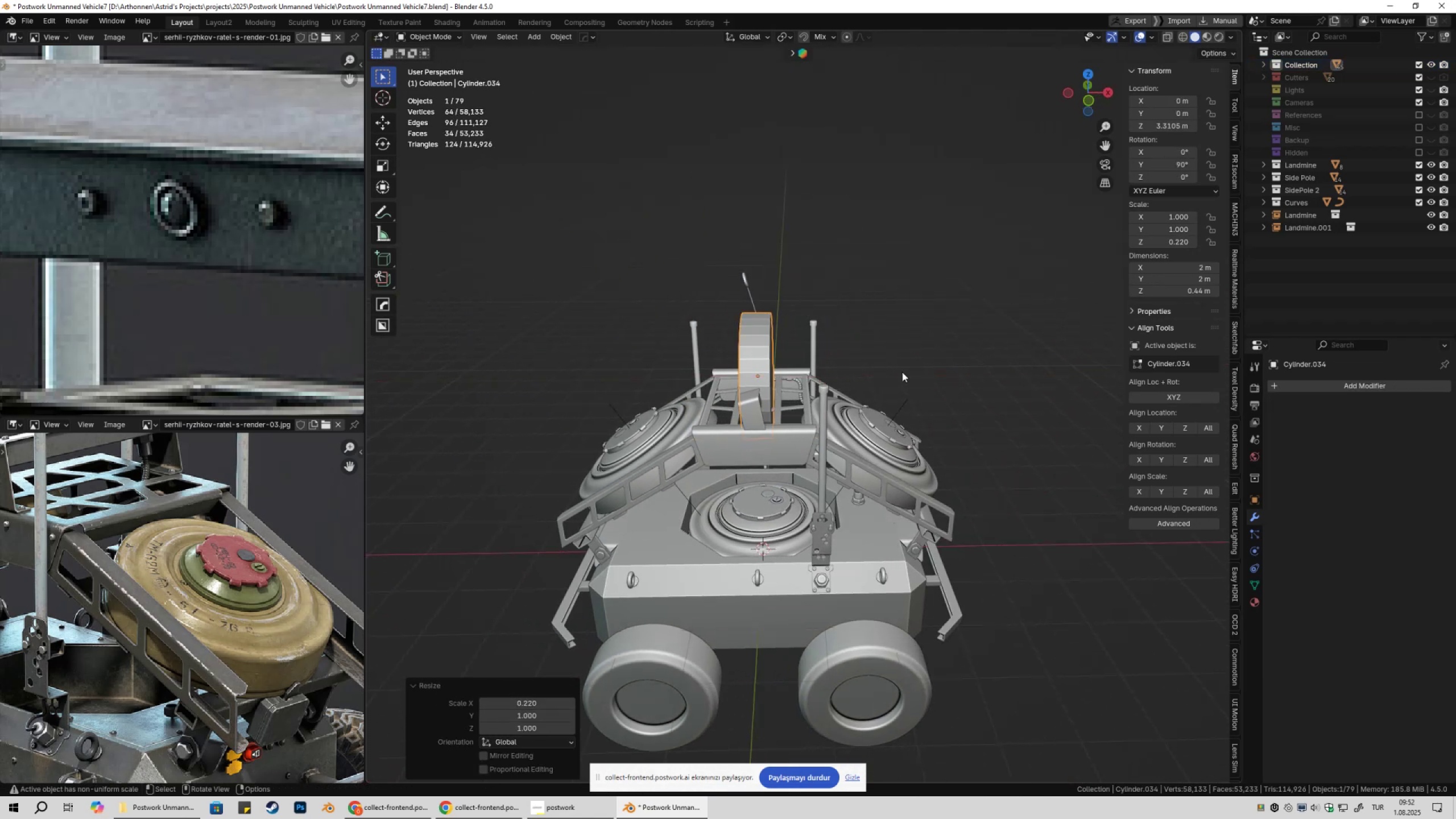 
type(sx)
 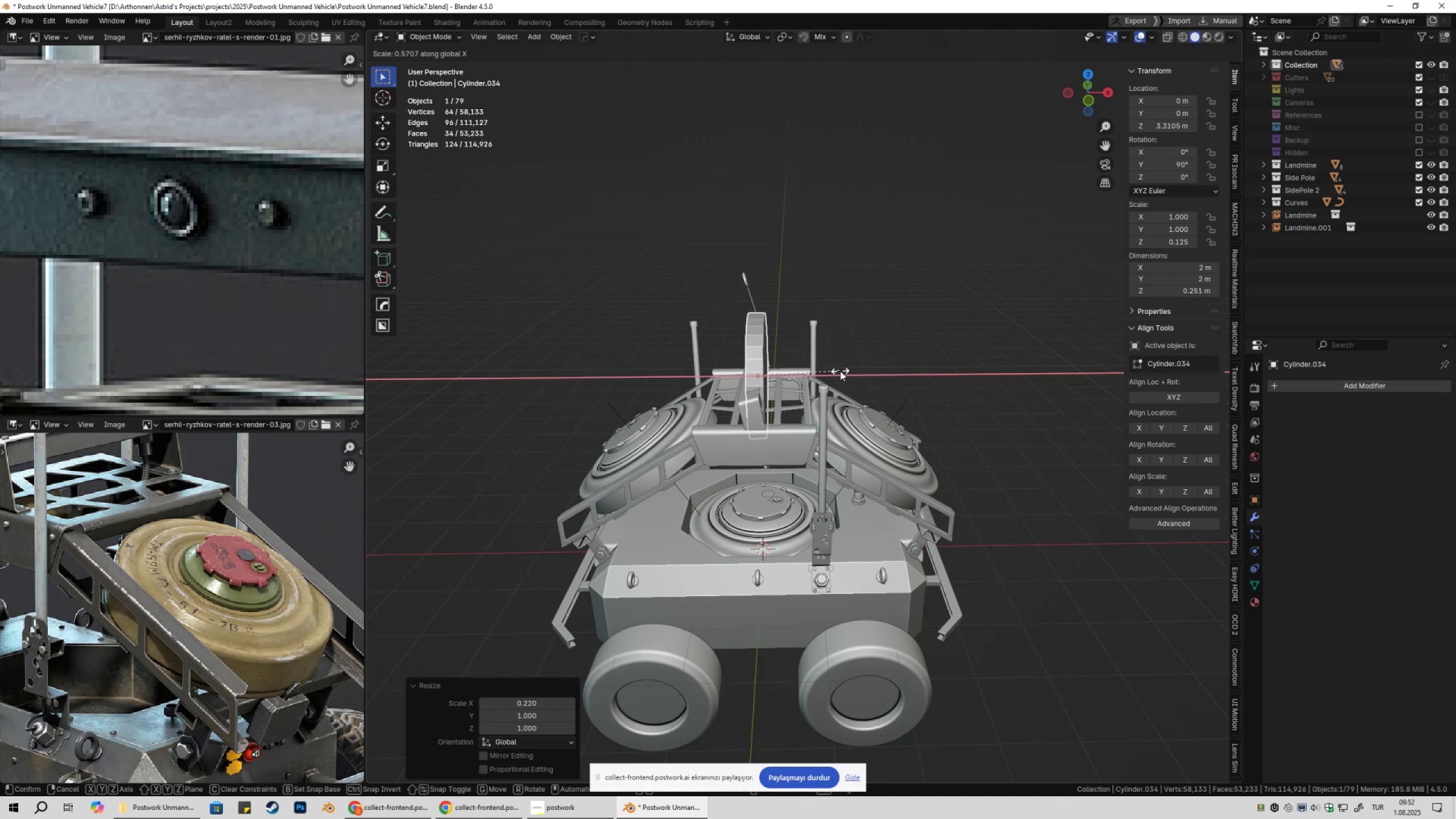 
left_click([848, 372])
 